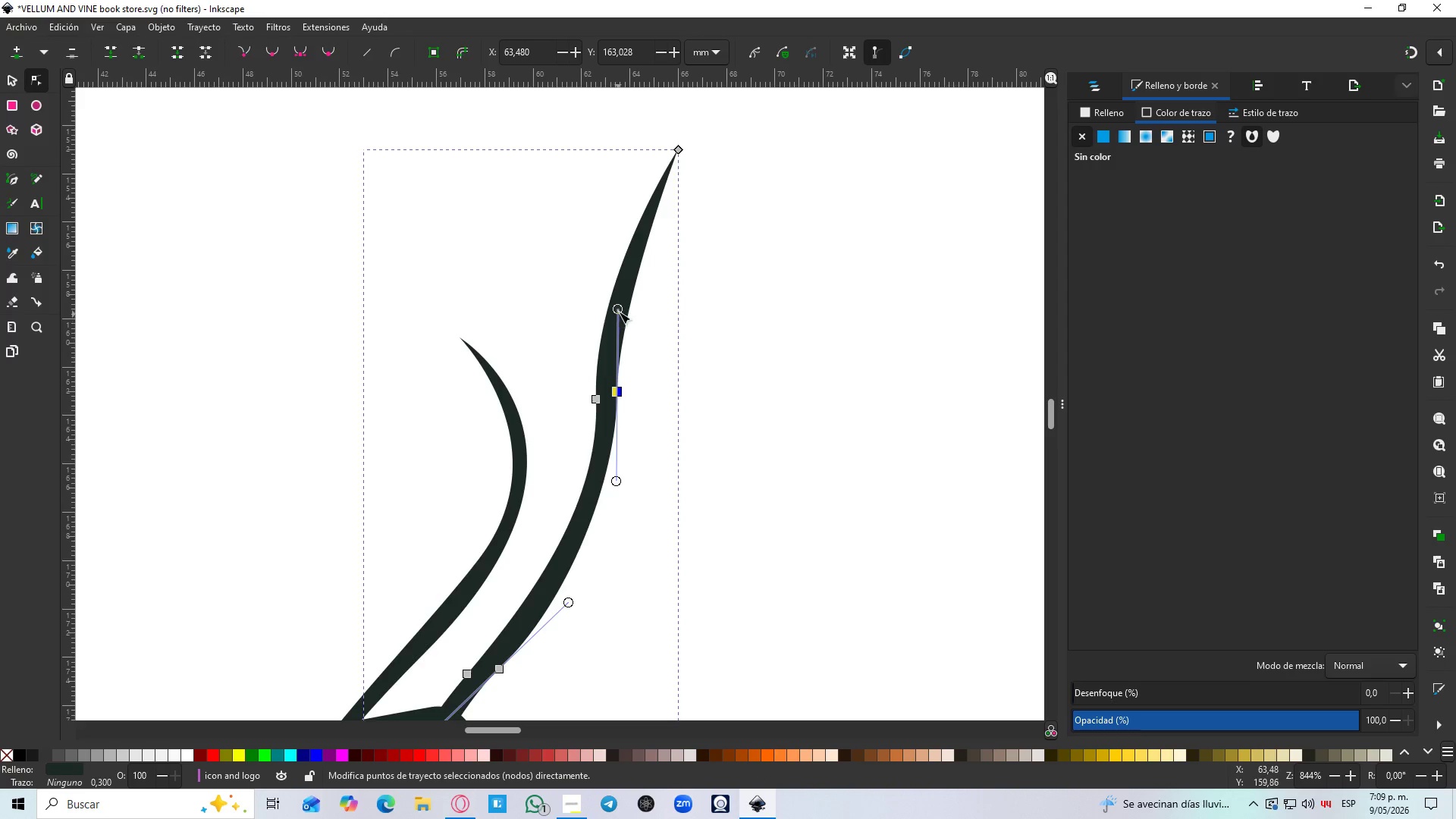 
left_click_drag(start_coordinate=[619, 312], to_coordinate=[607, 319])
 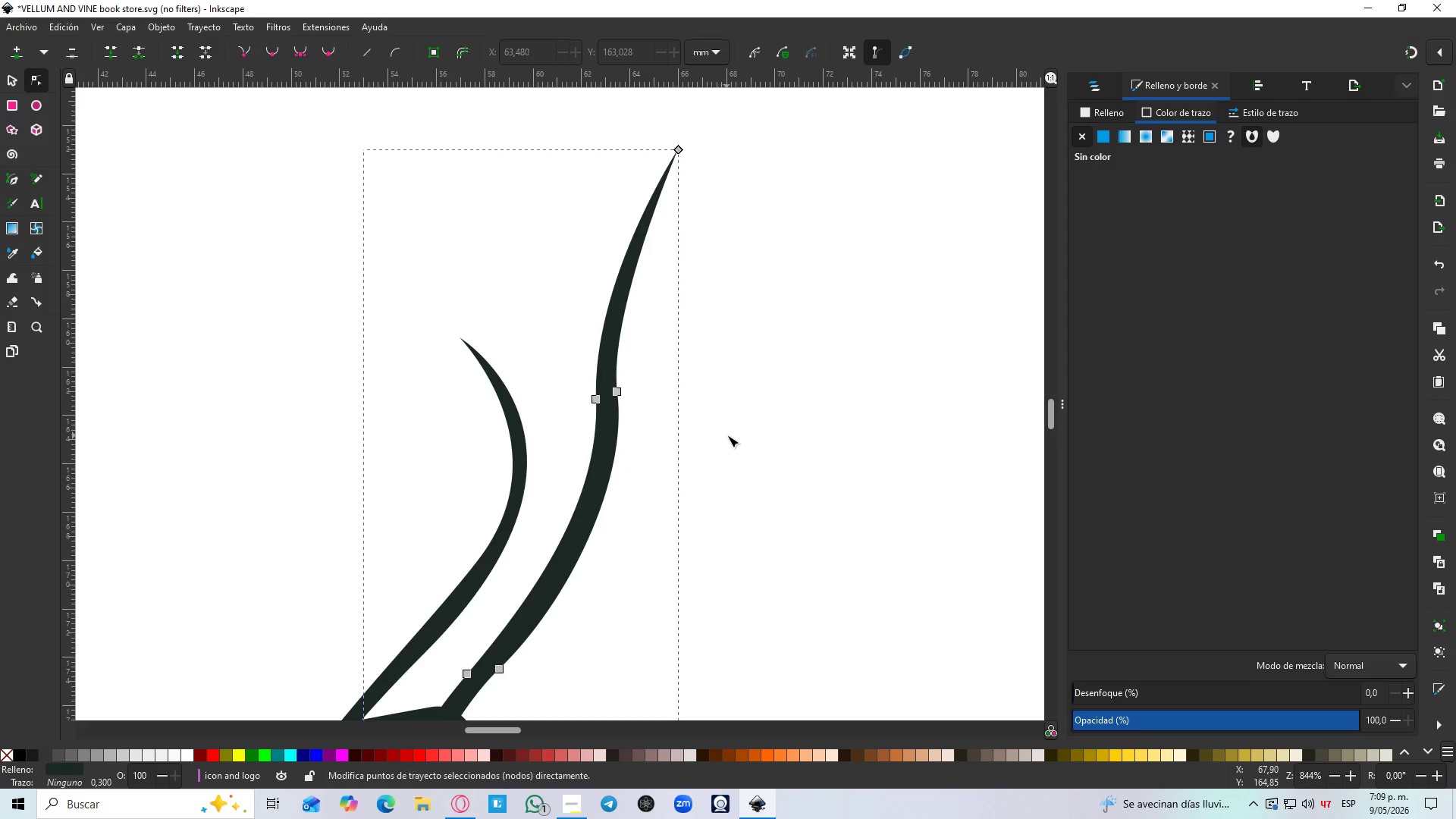 
hold_key(key=ControlLeft, duration=0.78)
scroll: coordinate [729, 435], scroll_direction: down, amount: 2.0
 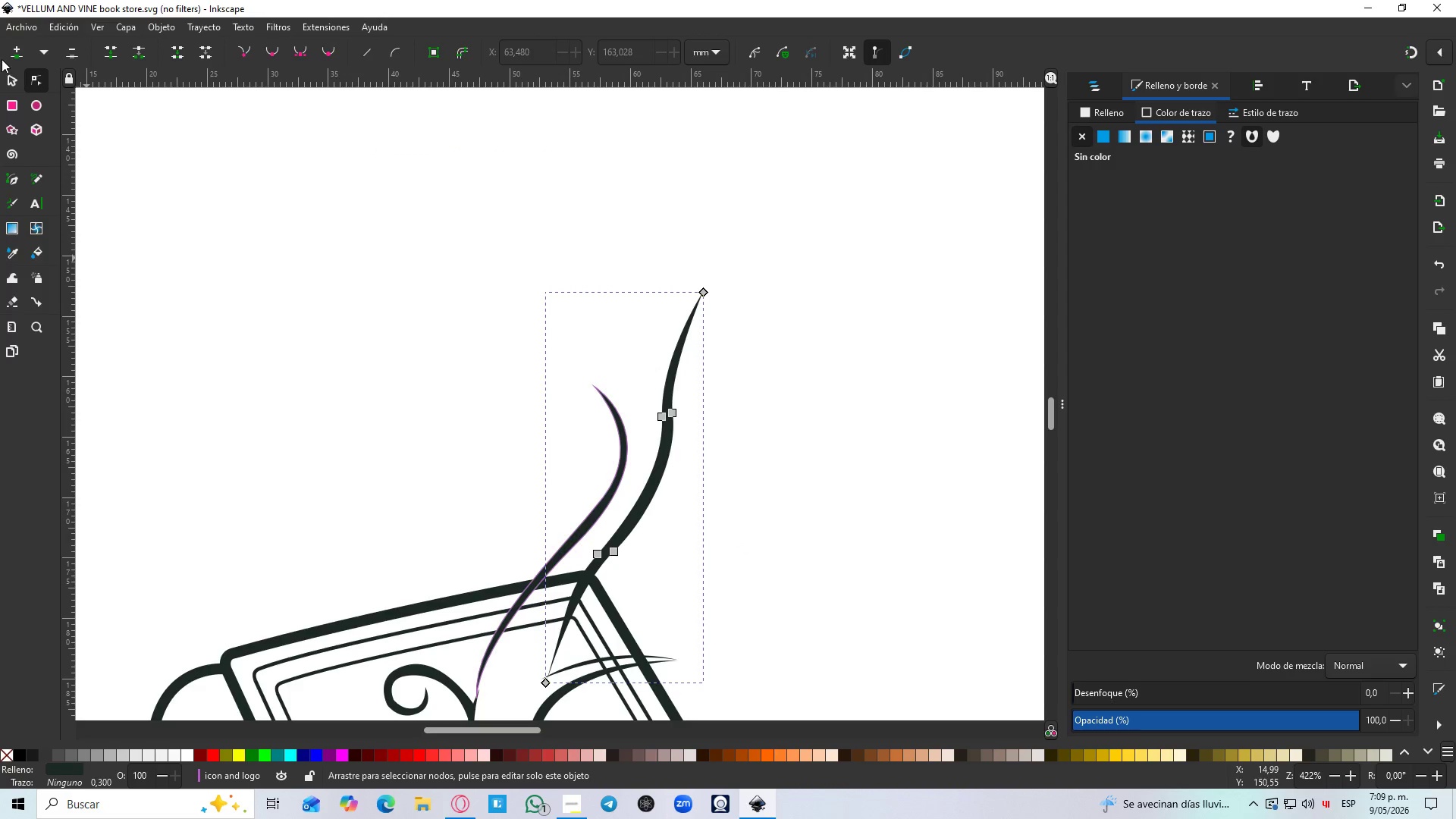 
left_click([8, 75])
 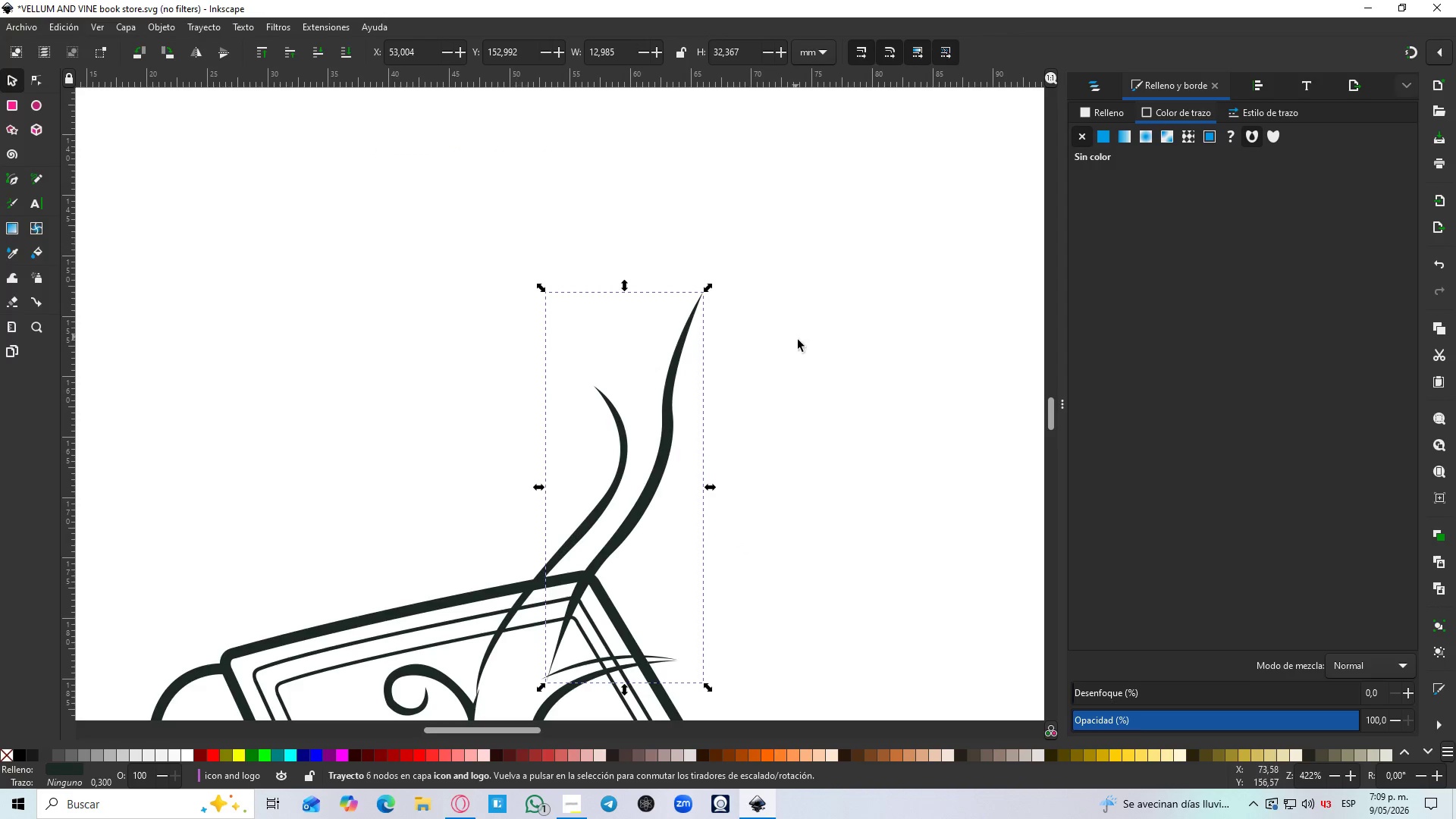 
left_click([808, 356])
 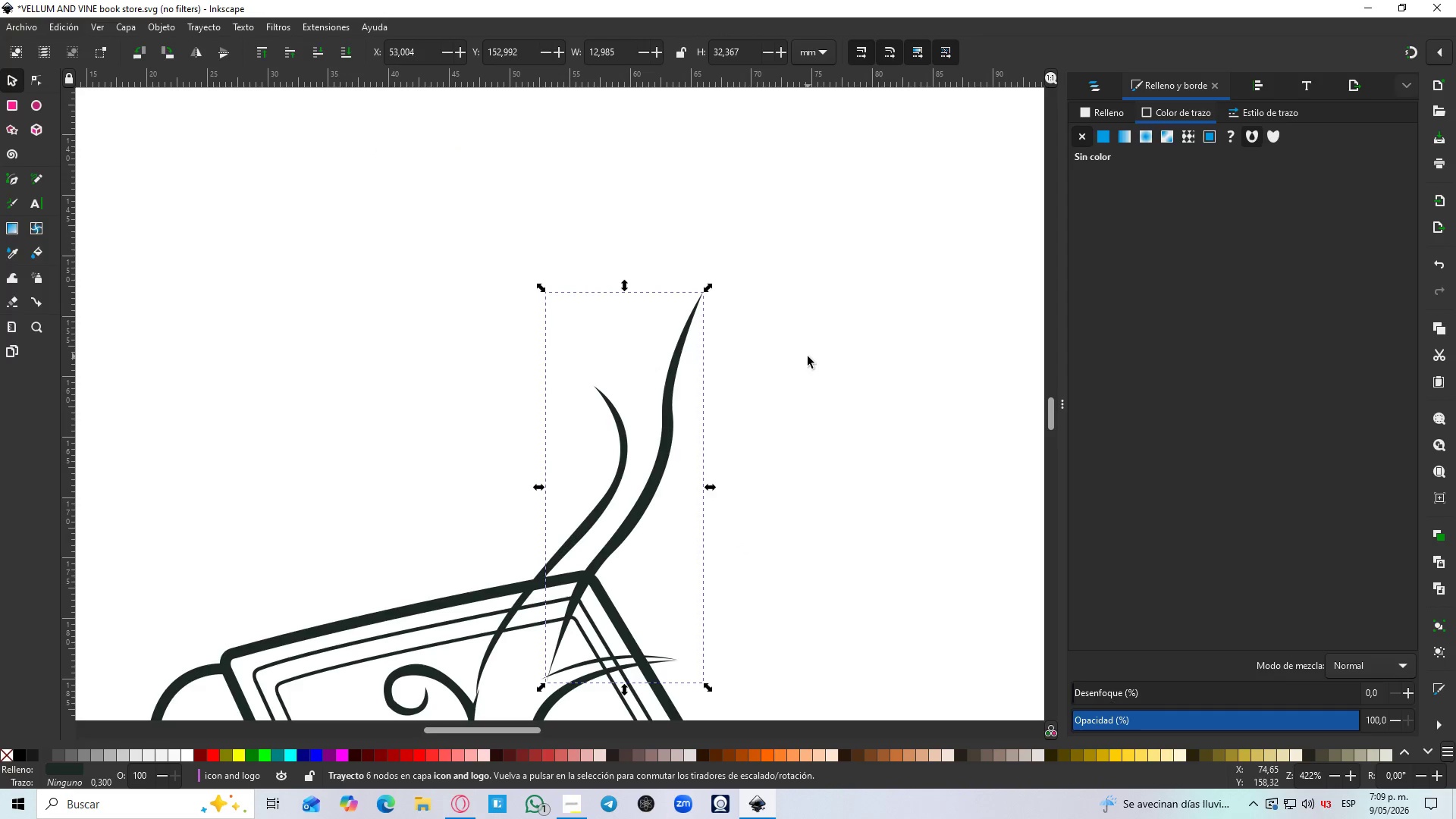 
hold_key(key=ControlLeft, duration=0.67)
scroll: coordinate [808, 356], scroll_direction: down, amount: 3.0
 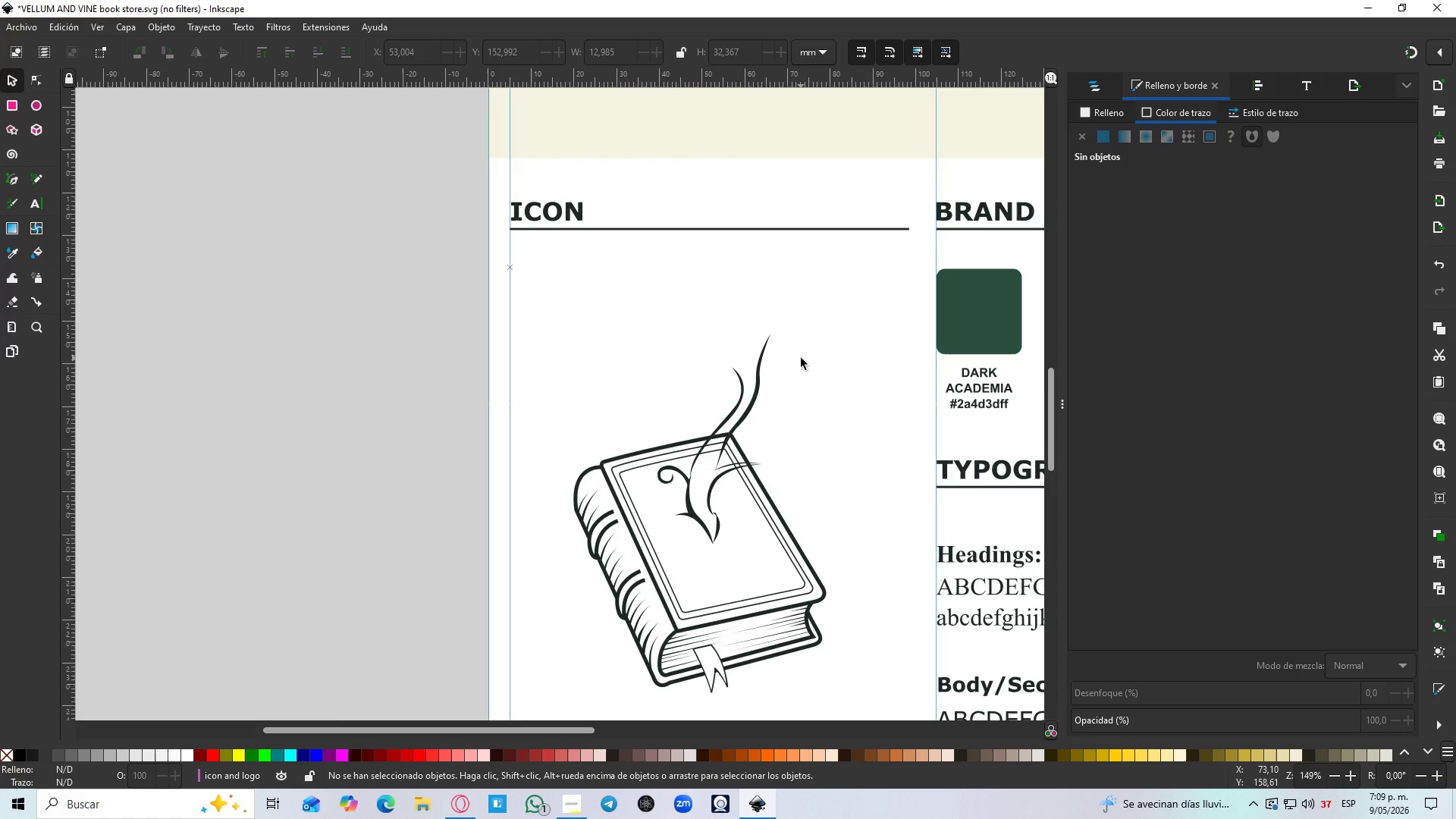 
wait(10.88)
 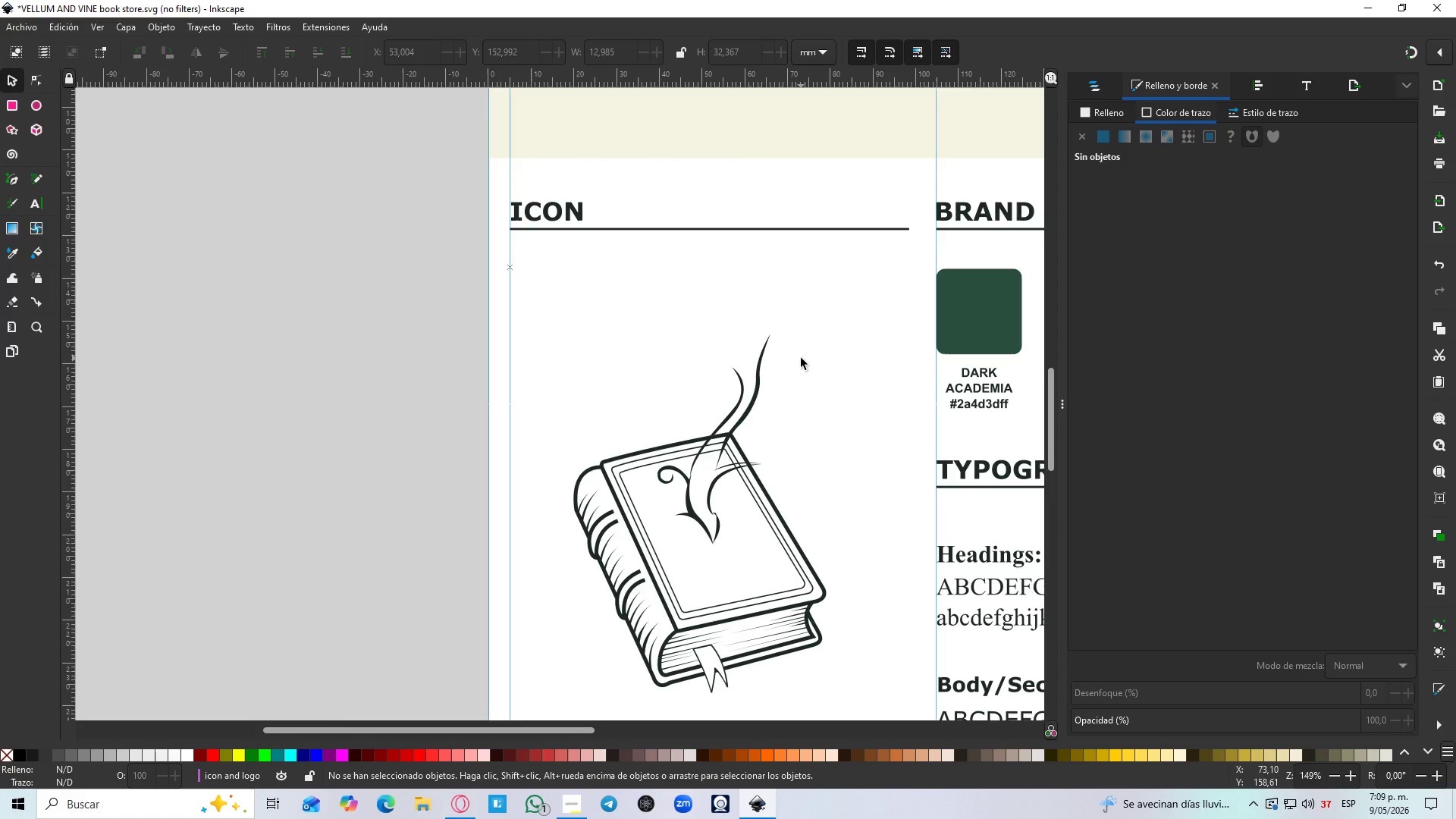 
hold_key(key=ControlLeft, duration=0.62)
scroll: coordinate [814, 338], scroll_direction: up, amount: 2.0
 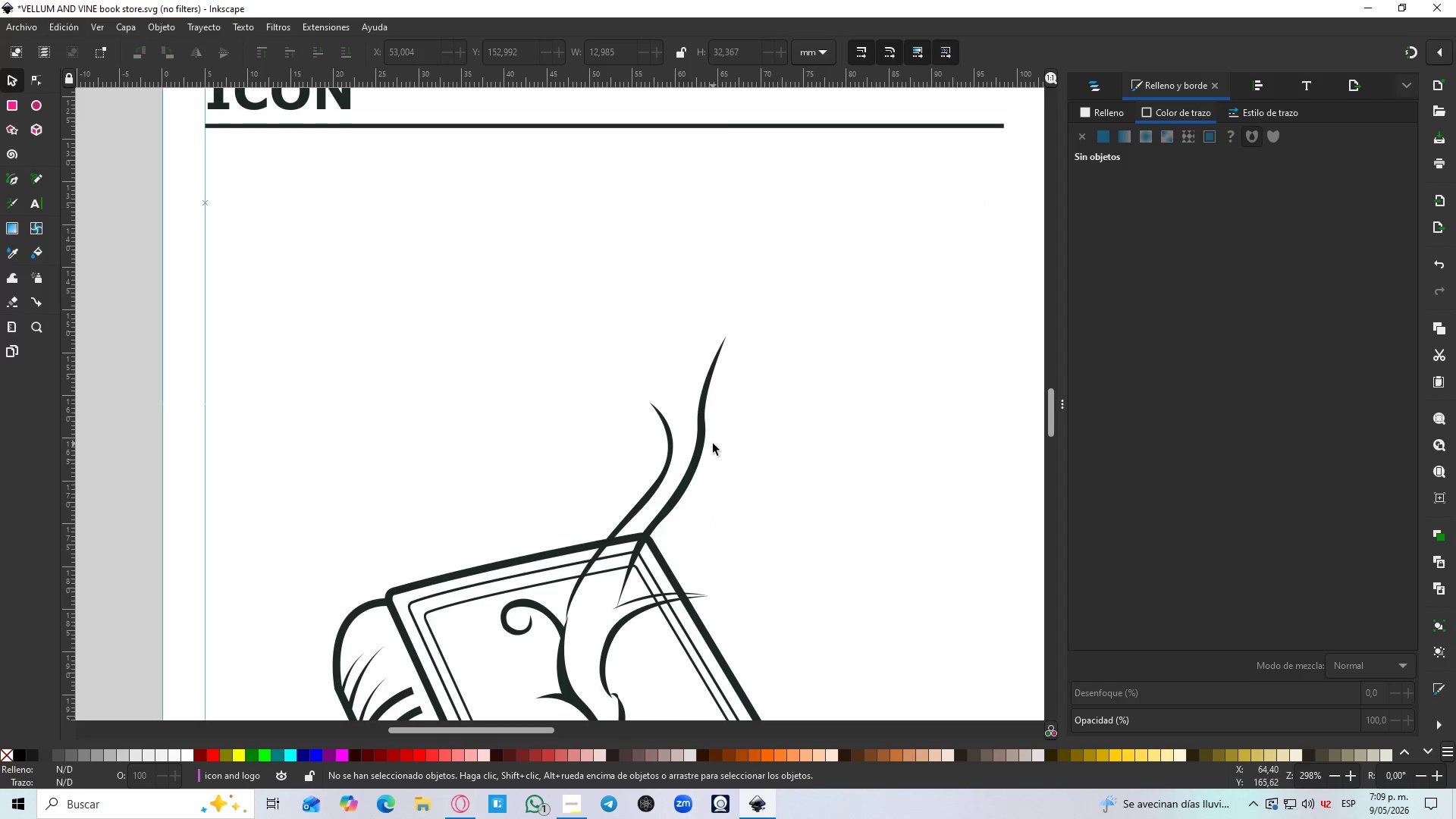 
hold_key(key=ControlLeft, duration=2.48)
left_click([701, 450])
 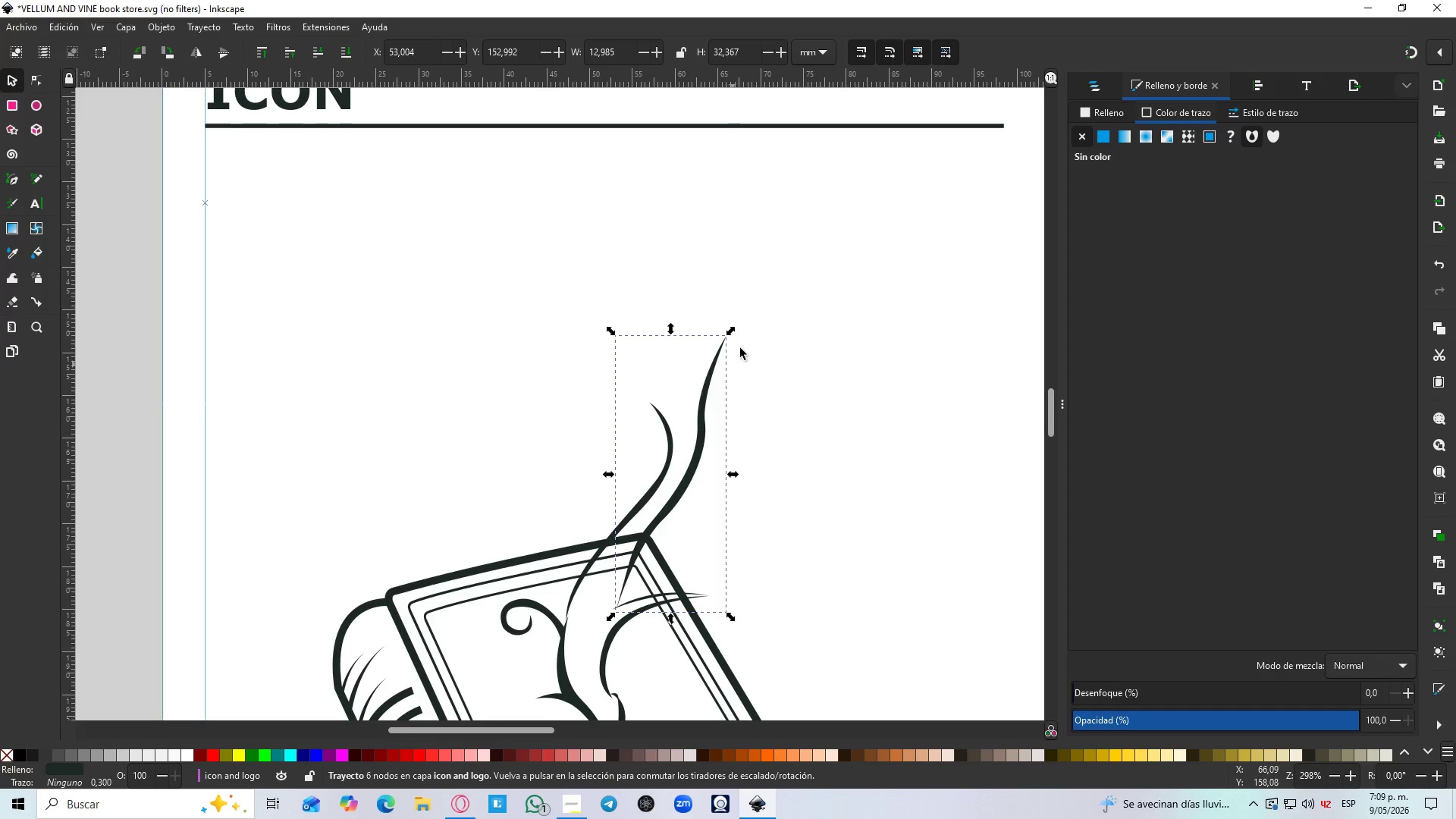 
hold_key(key=ShiftLeft, duration=1.5)
left_click_drag(start_coordinate=[732, 329], to_coordinate=[722, 339])
 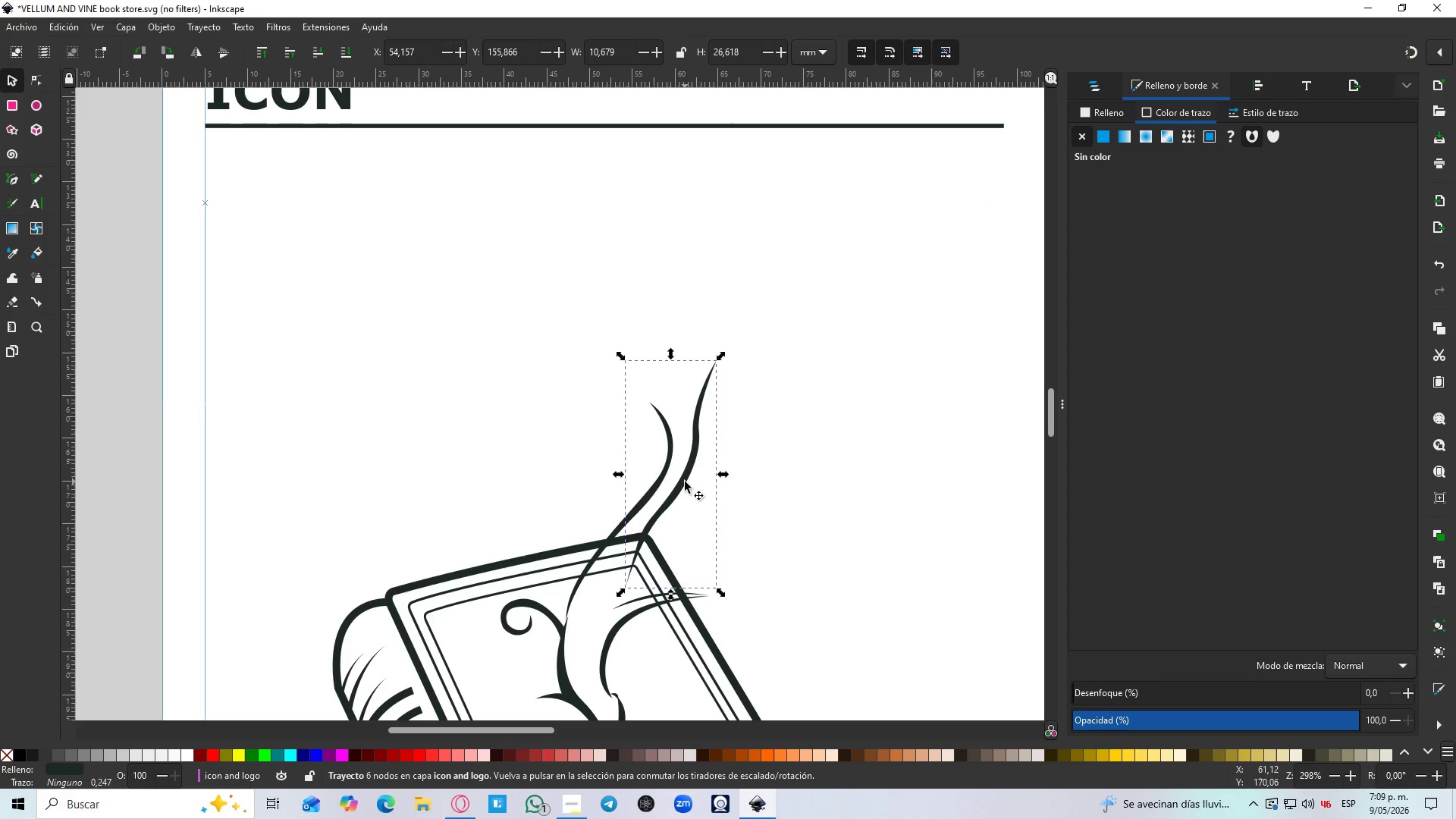 
key(Control+Shift+ShiftLeft)
 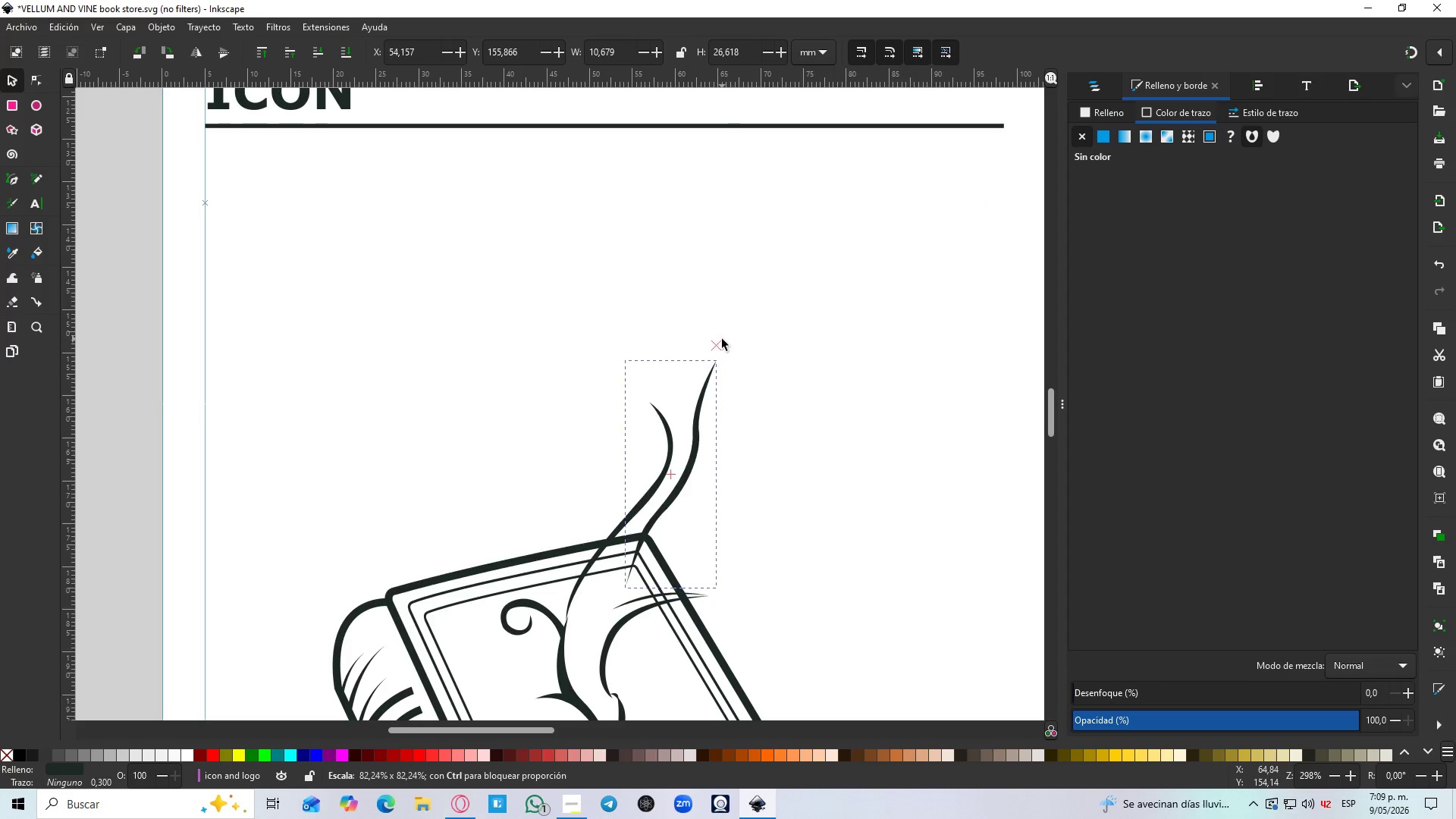 
key(Control+Shift+ShiftLeft)
 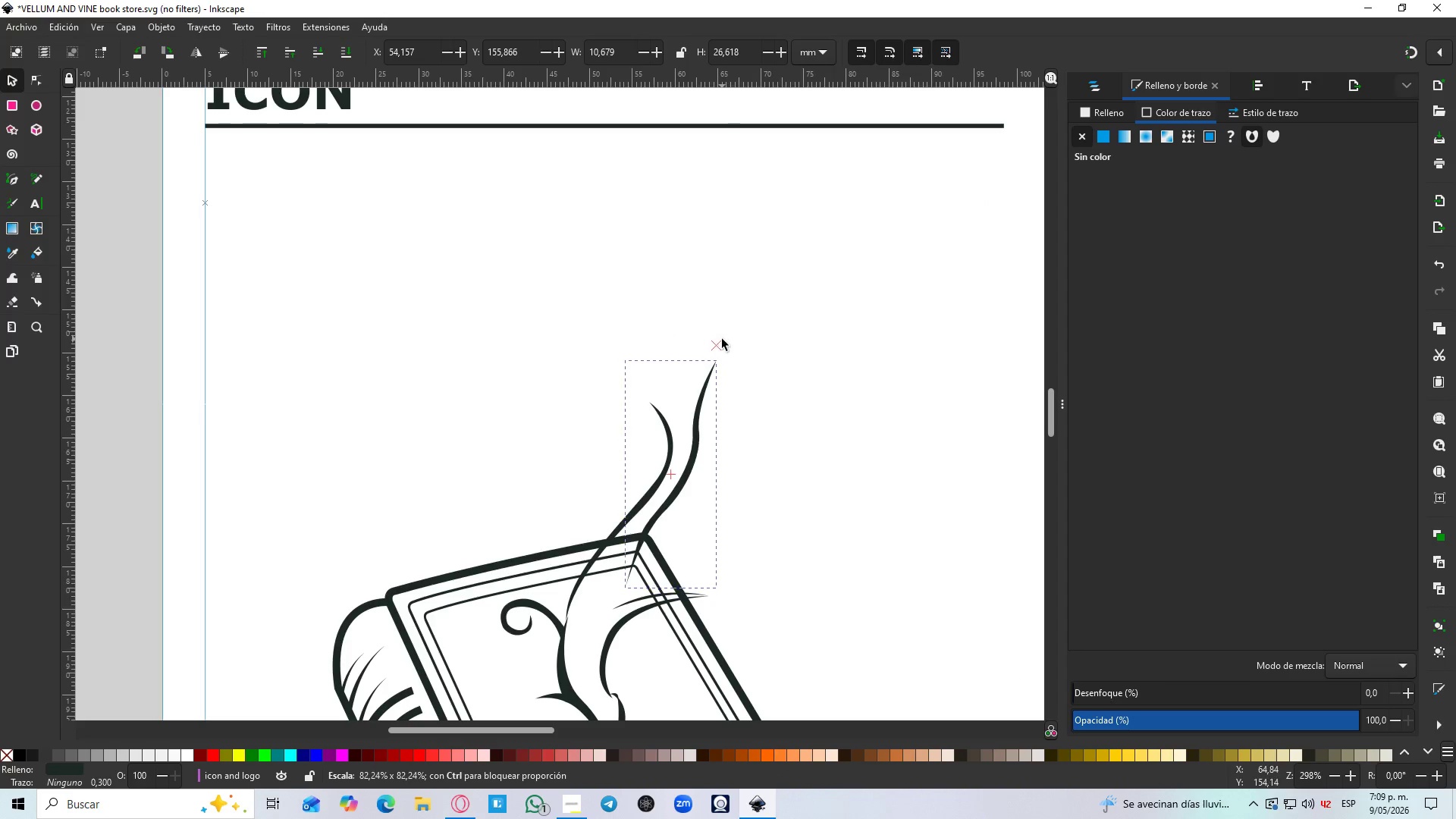 
key(Control+Shift+ShiftLeft)
 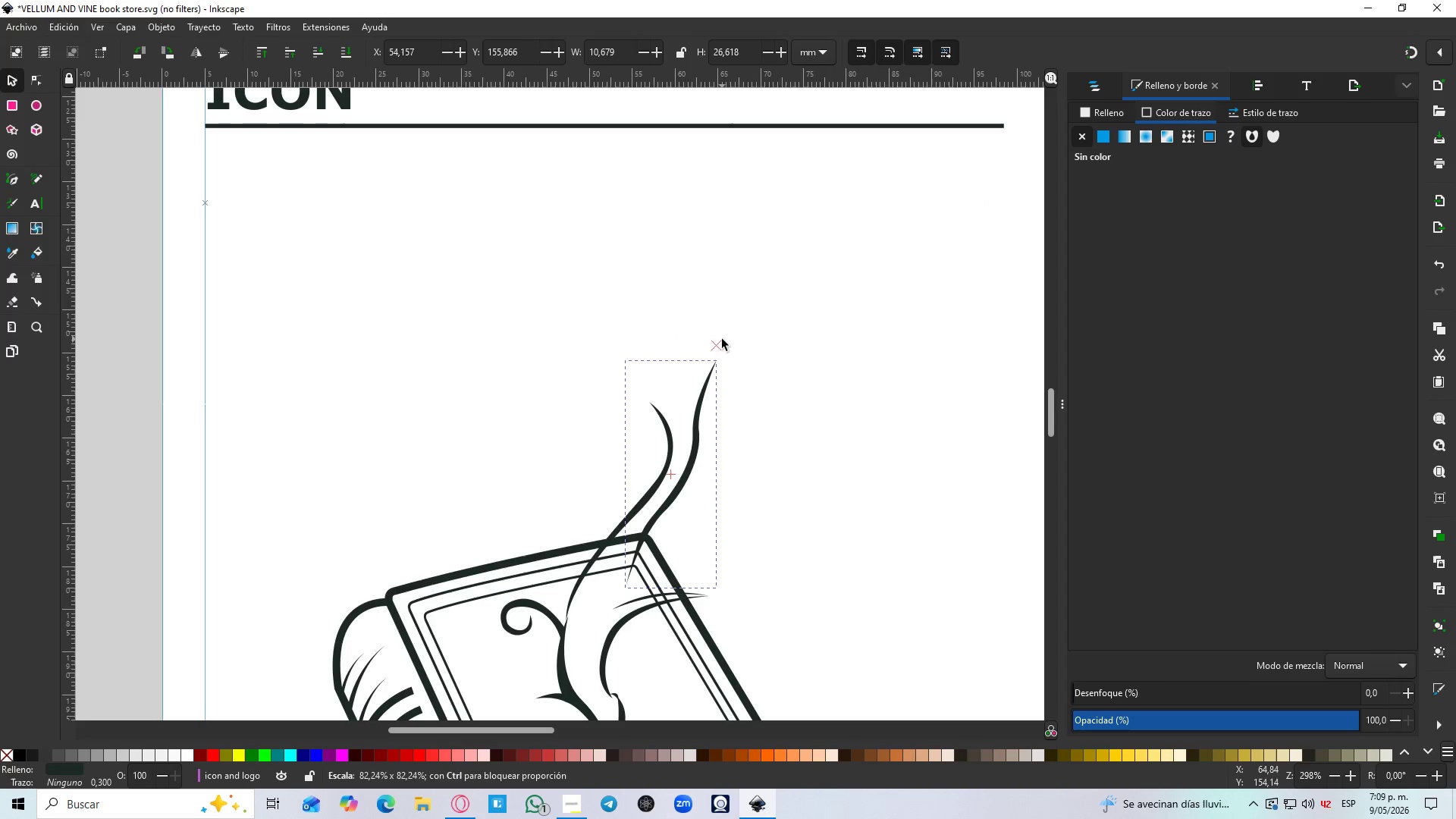 
key(Control+Shift+ShiftLeft)
 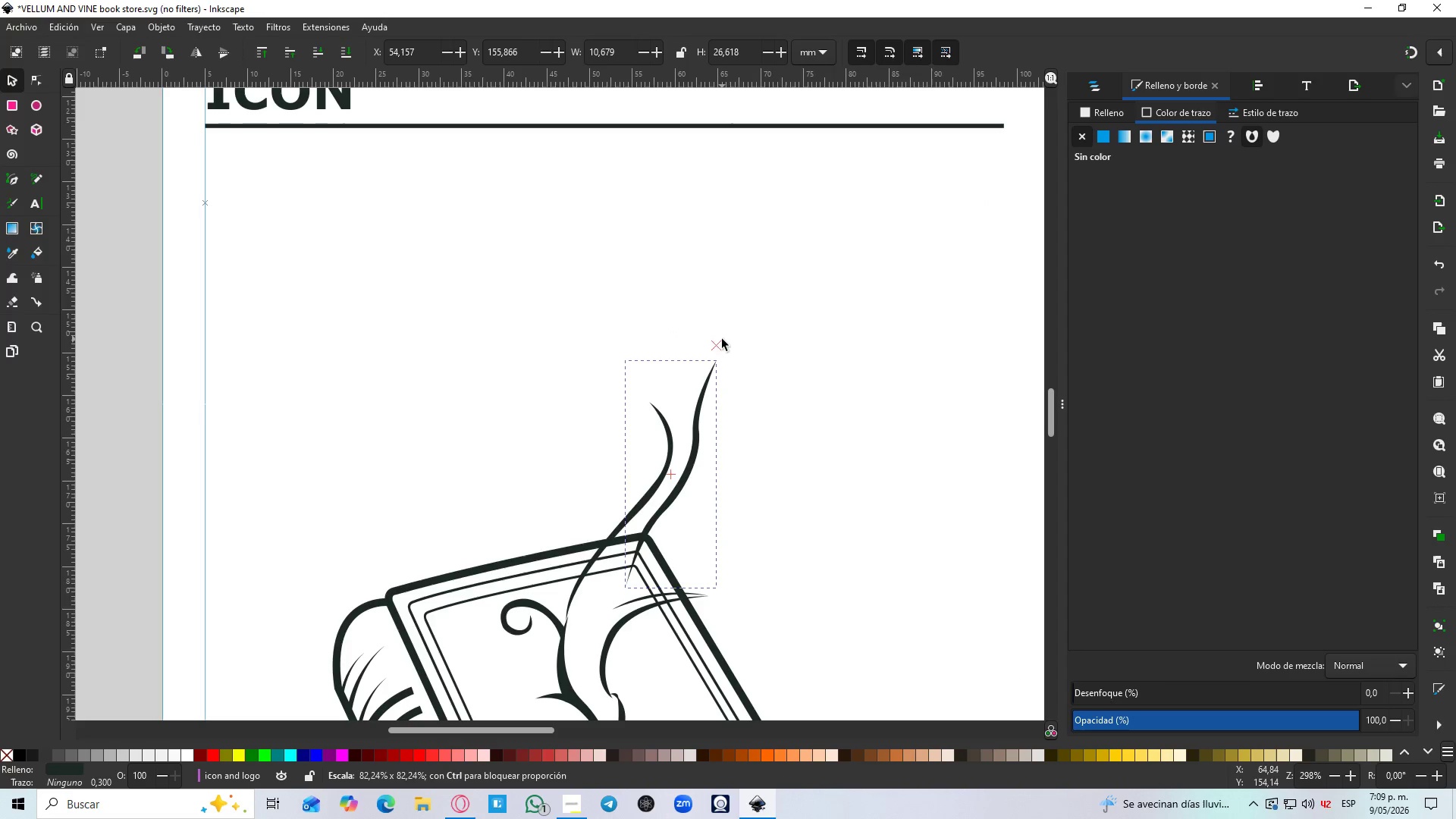 
key(Control+Shift+ShiftLeft)
 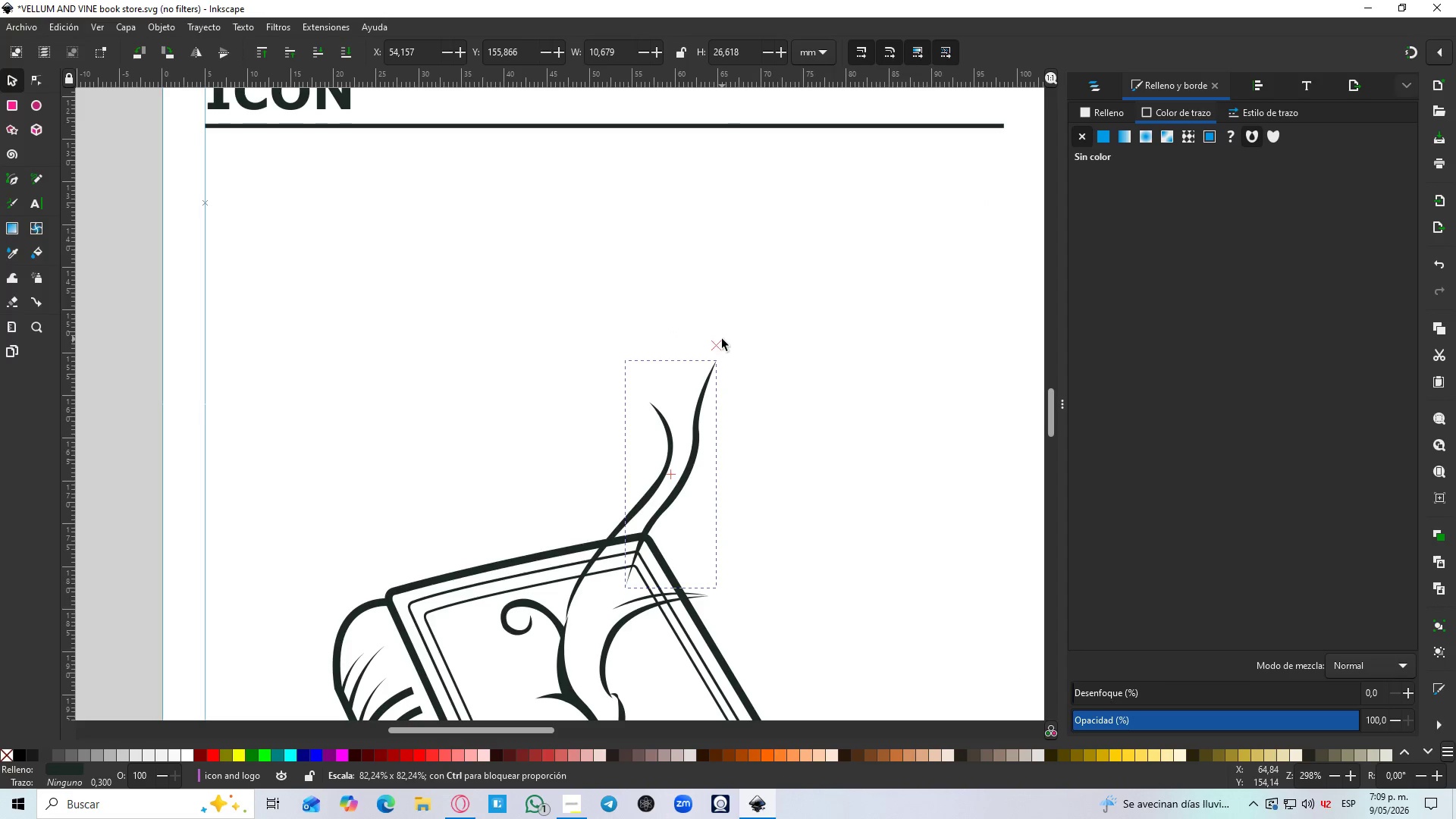 
key(Control+Shift+ShiftLeft)
 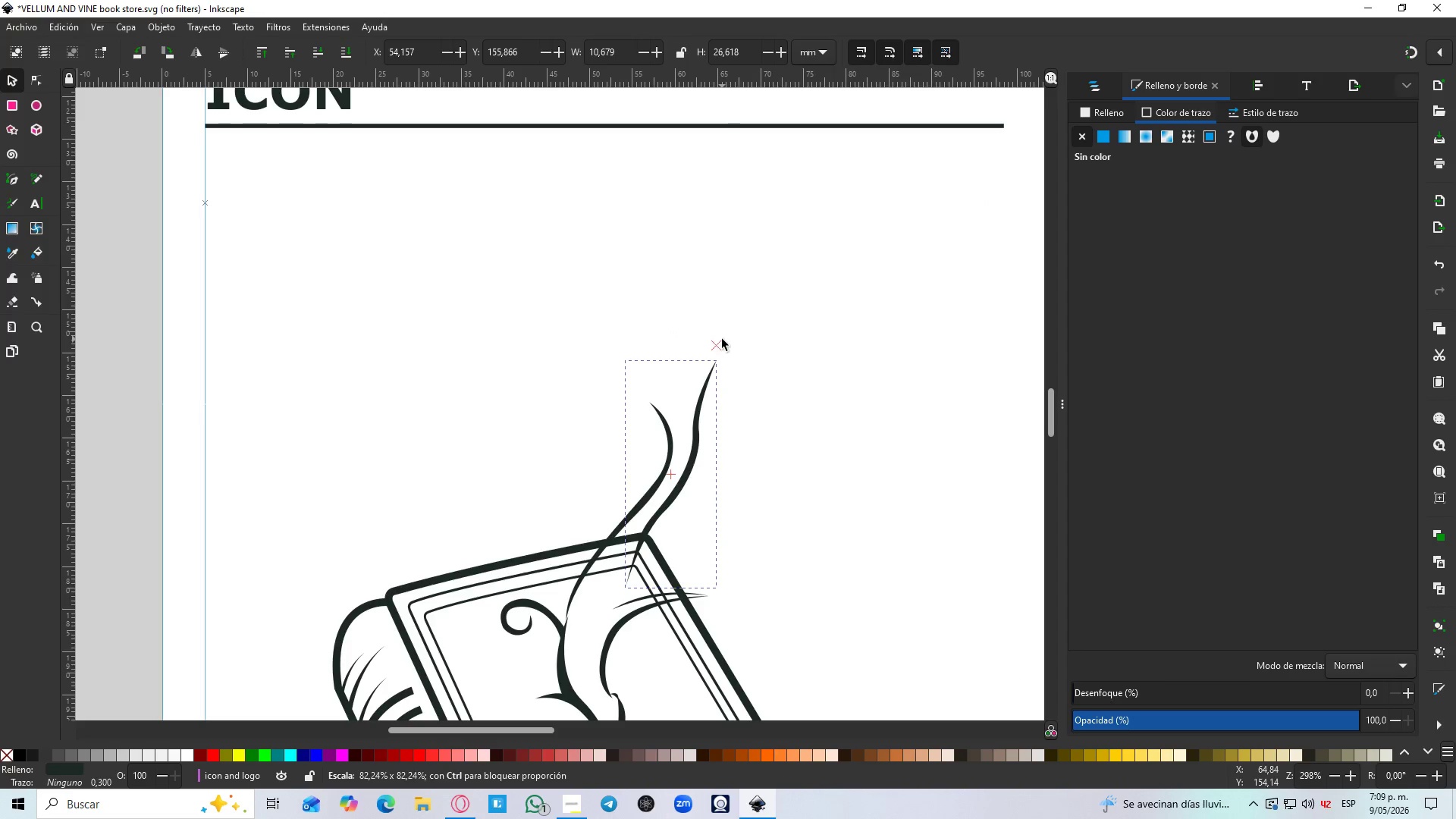 
key(Control+Shift+ShiftLeft)
 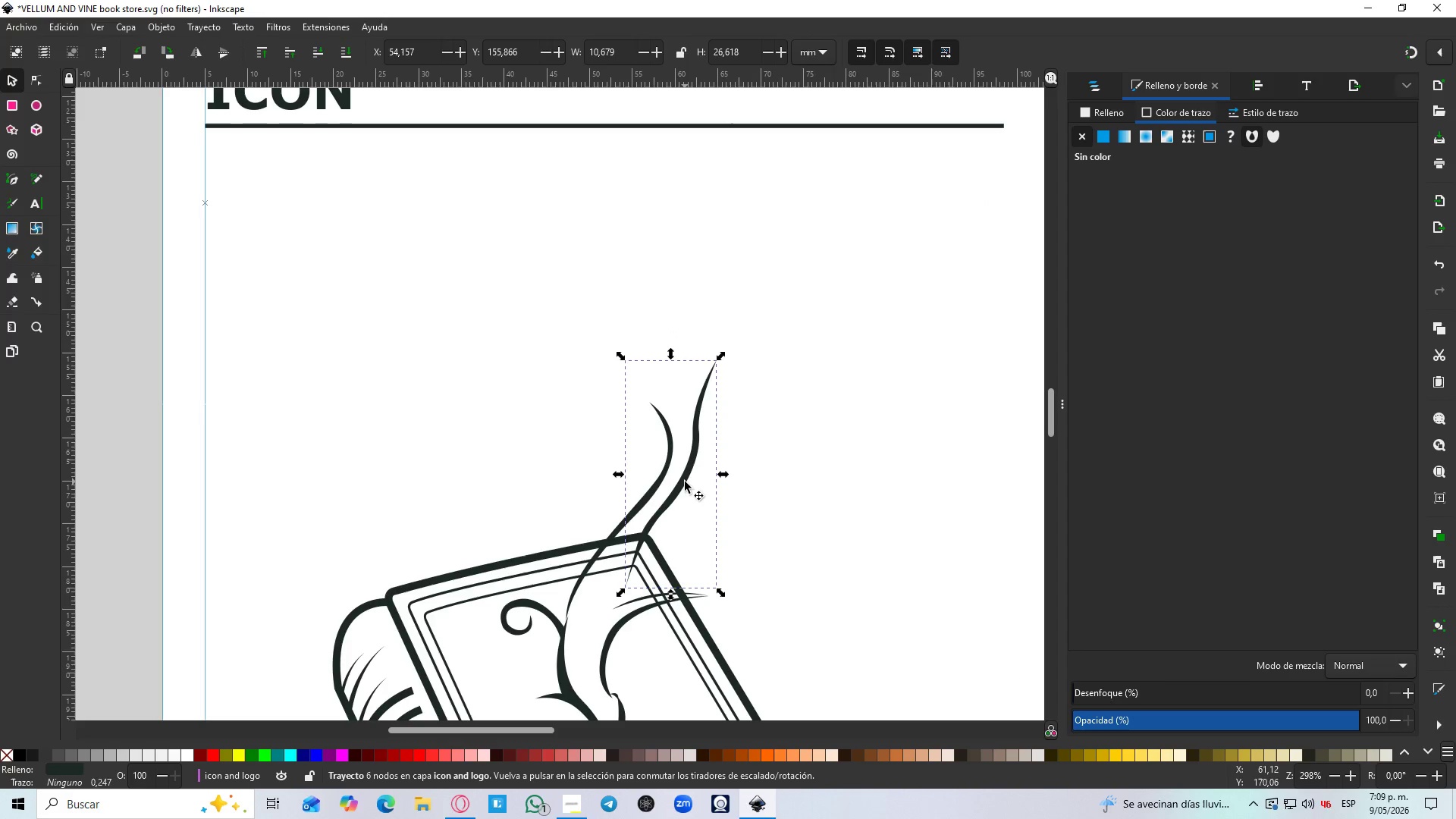 
left_click_drag(start_coordinate=[685, 482], to_coordinate=[673, 511])
 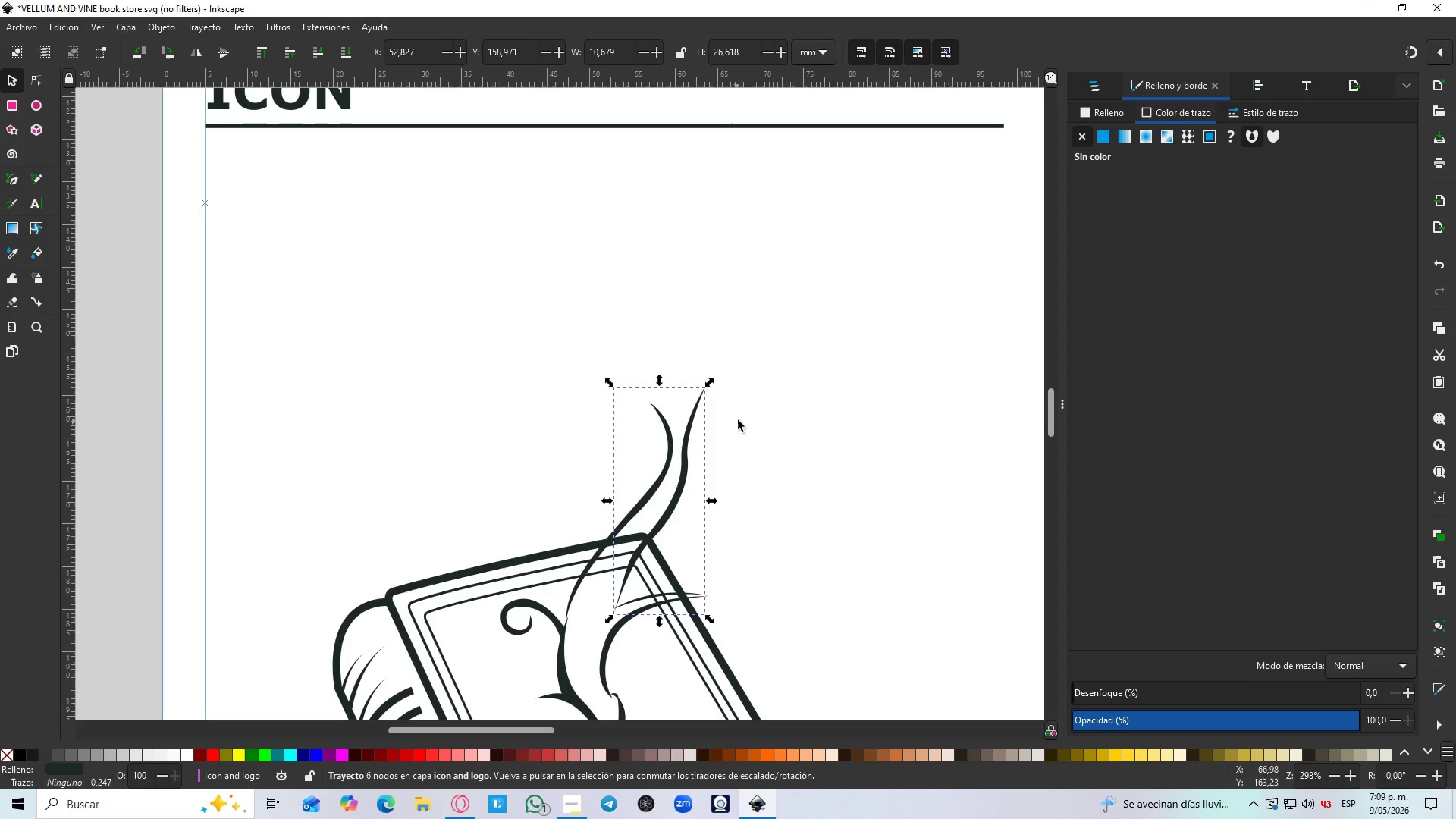 
left_click([739, 419])
 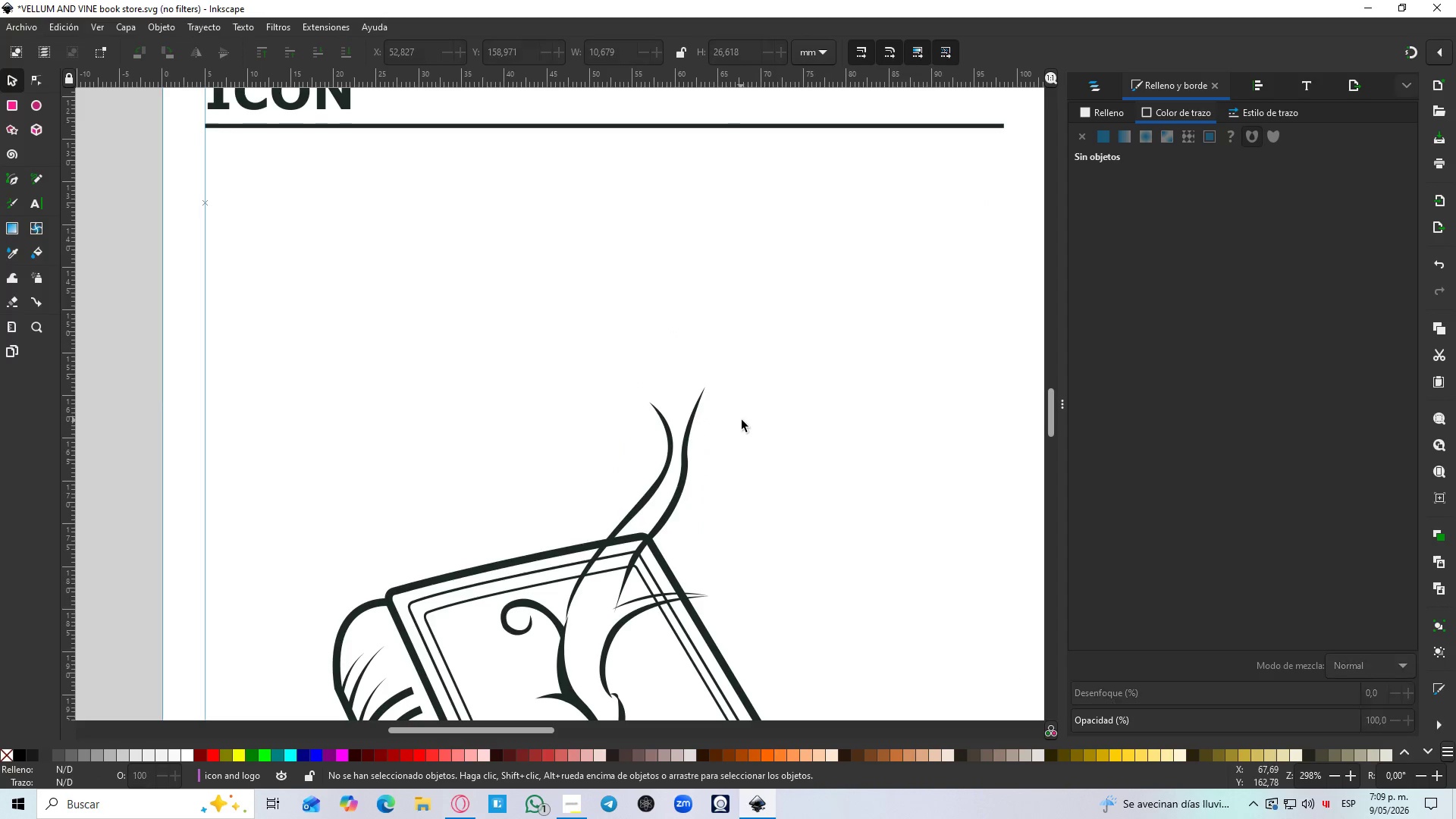 
hold_key(key=ControlLeft, duration=1.5)
scroll: coordinate [745, 457], scroll_direction: down, amount: 4.0
 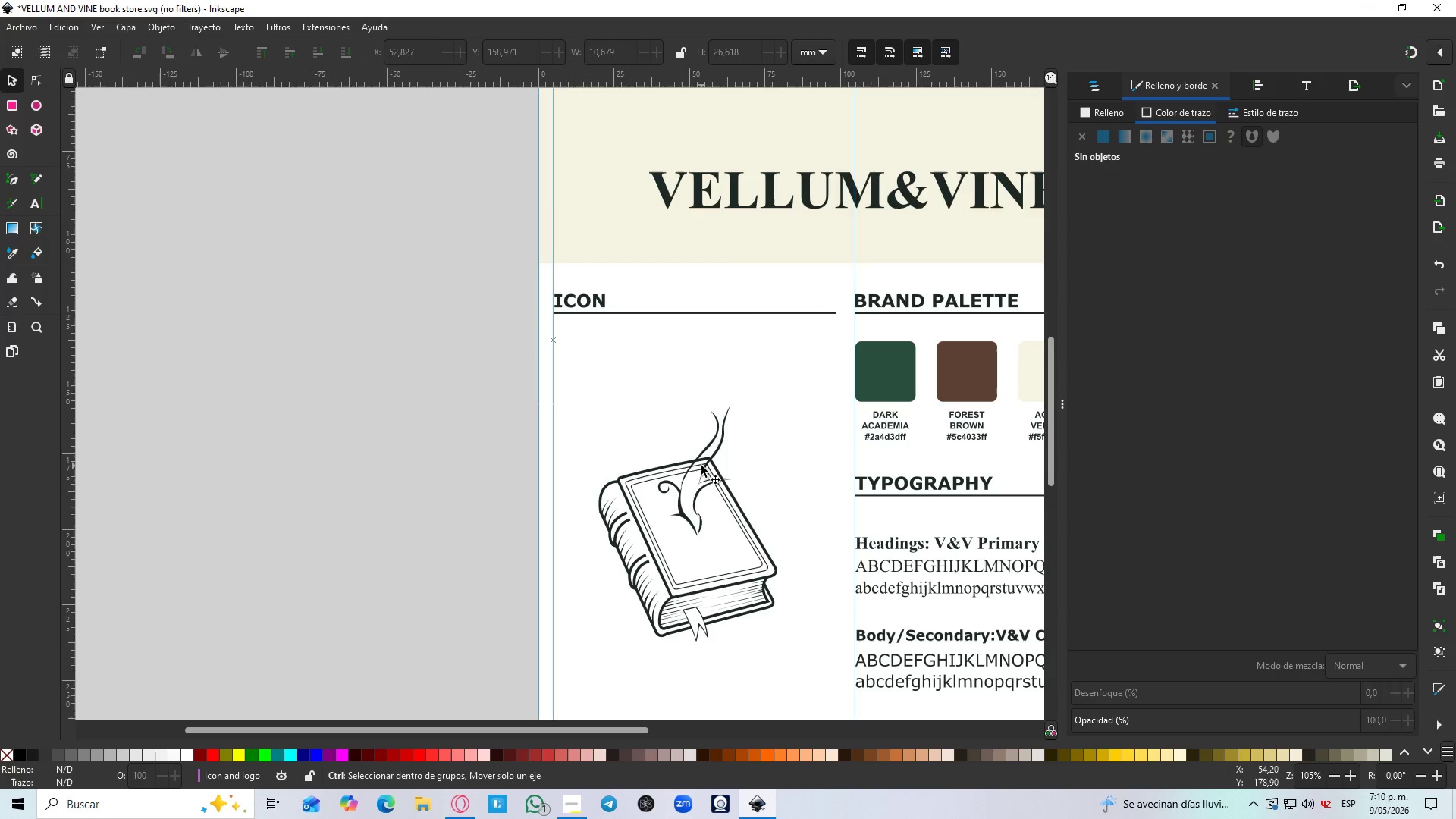 
hold_key(key=ControlLeft, duration=1.51)
scroll: coordinate [749, 450], scroll_direction: up, amount: 5.0
 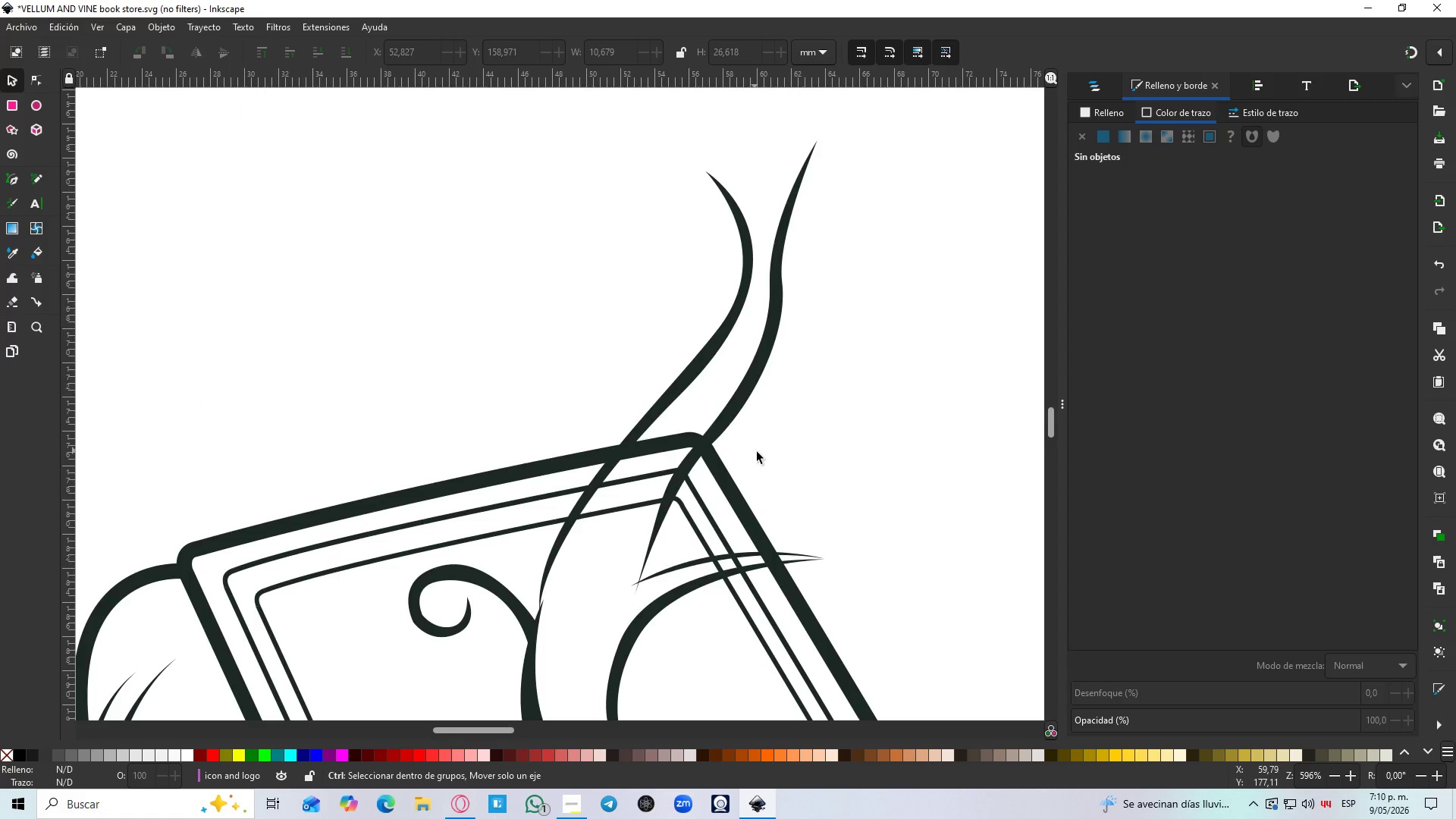 
hold_key(key=ControlLeft, duration=1.53)
 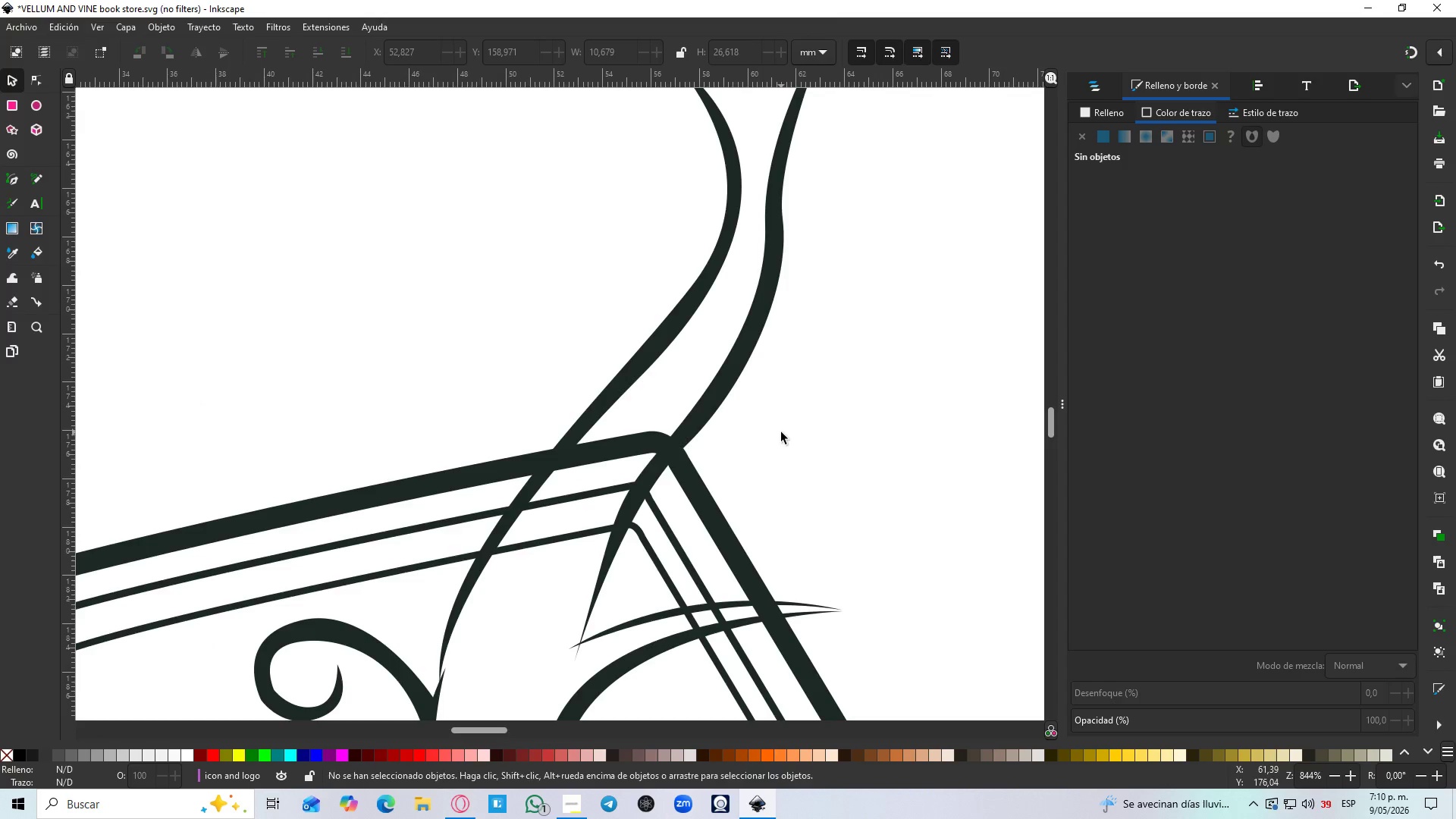 
hold_key(key=ControlLeft, duration=0.52)
 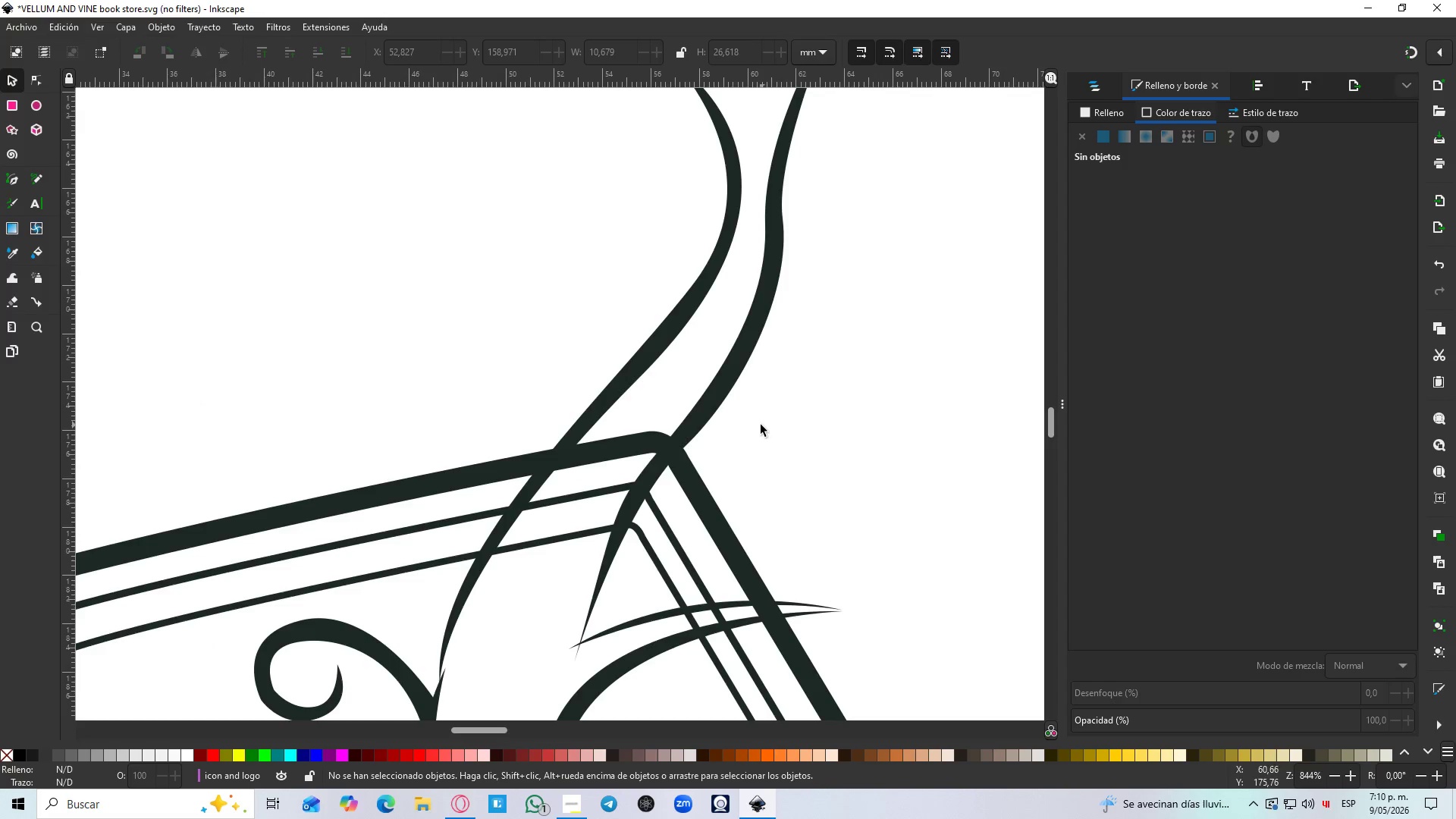 
hold_key(key=ControlLeft, duration=14.0)
 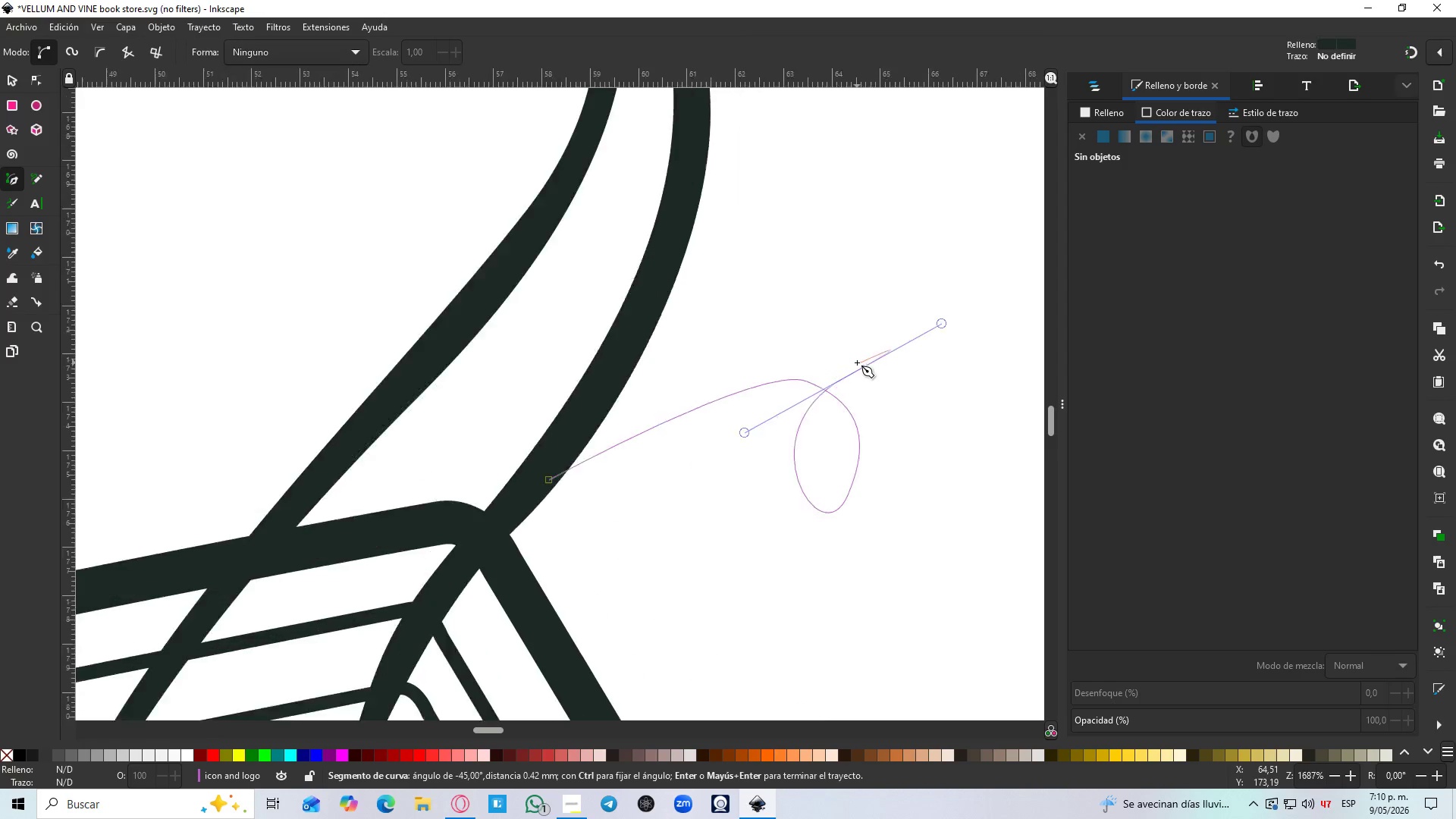 
scroll: coordinate [781, 432], scroll_direction: up, amount: 1.0
 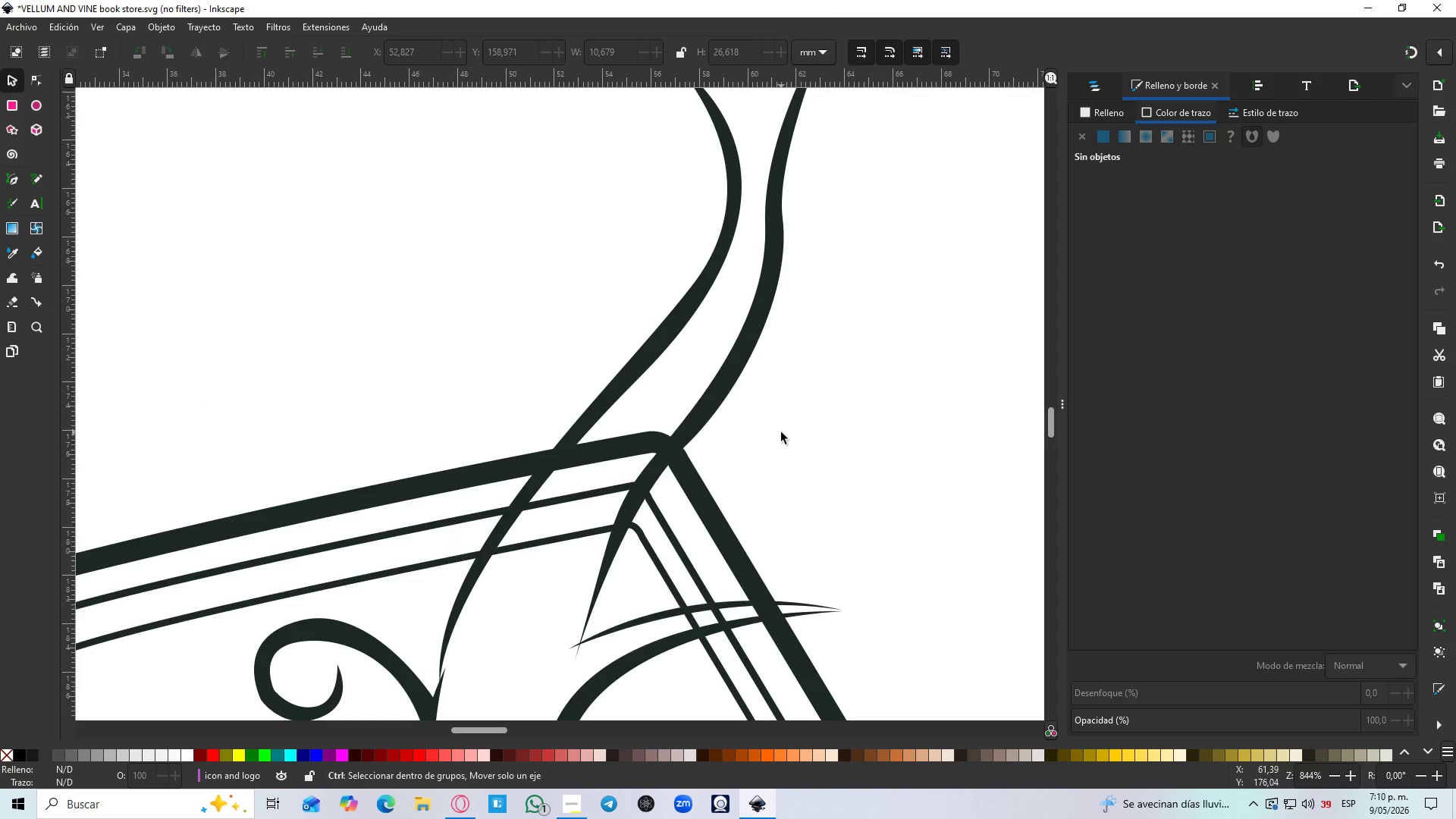 
key(B)
 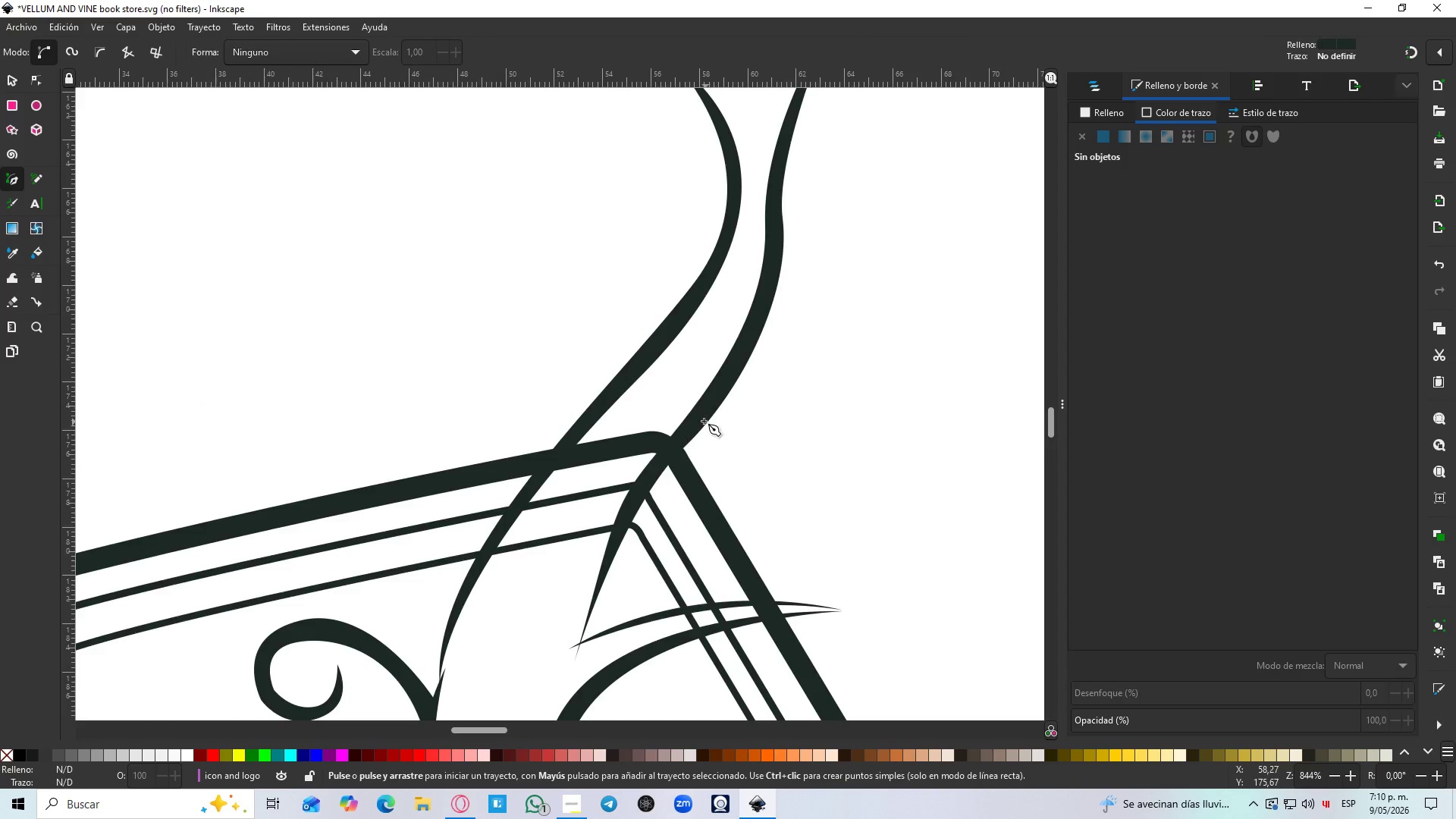 
left_click([703, 421])
 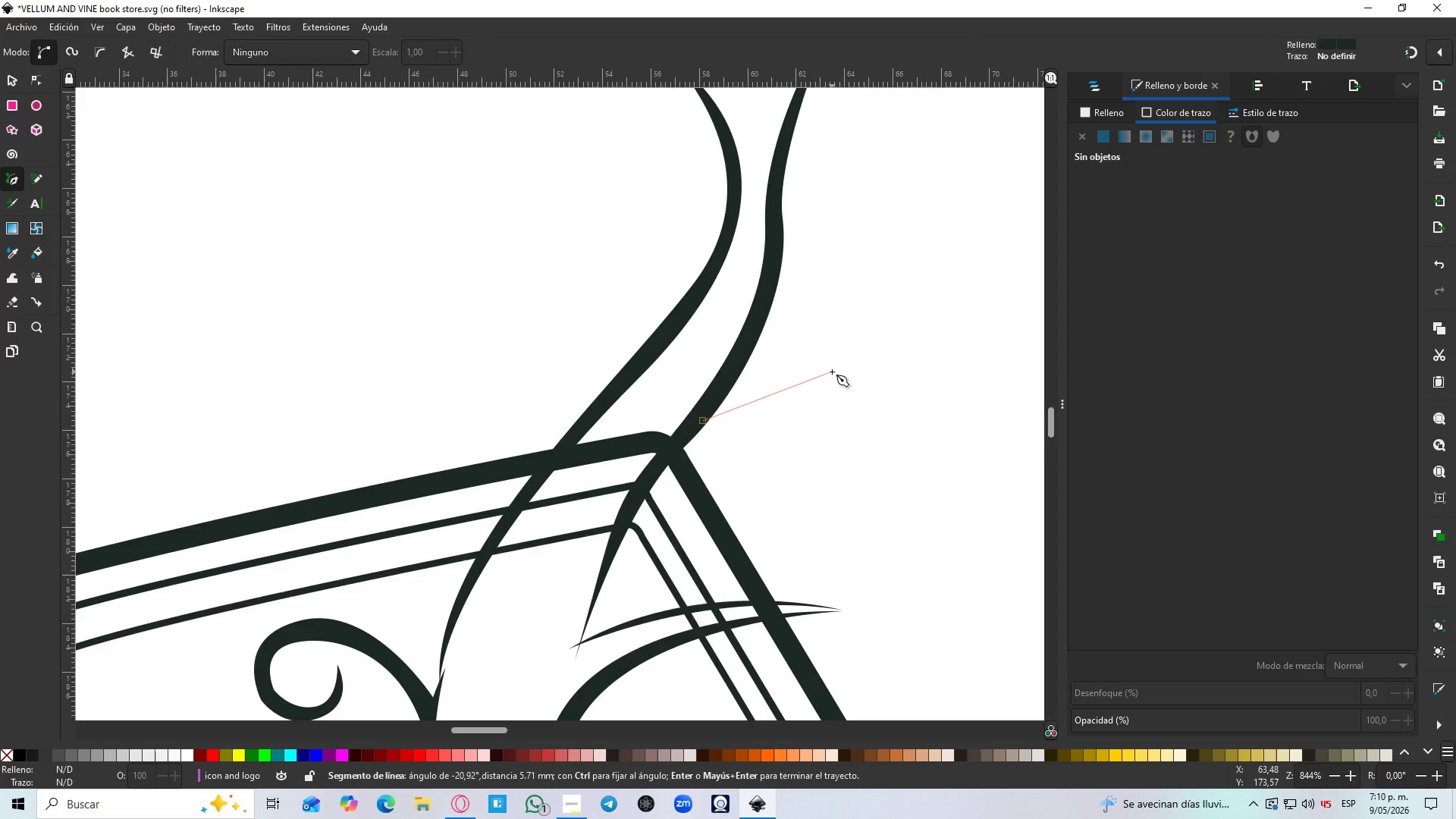 
left_click_drag(start_coordinate=[832, 372], to_coordinate=[855, 381])
 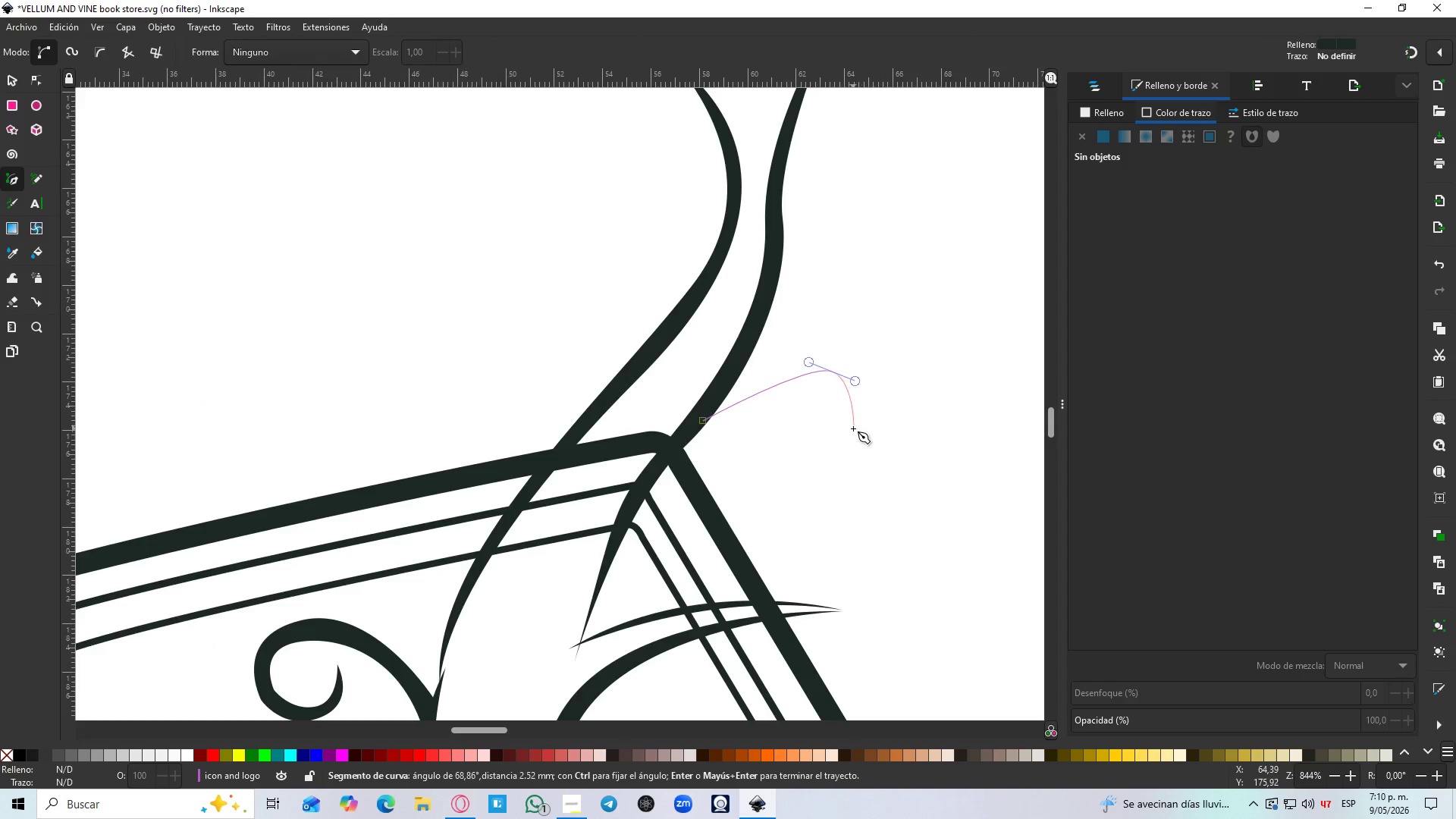 
left_click_drag(start_coordinate=[852, 428], to_coordinate=[839, 460])
 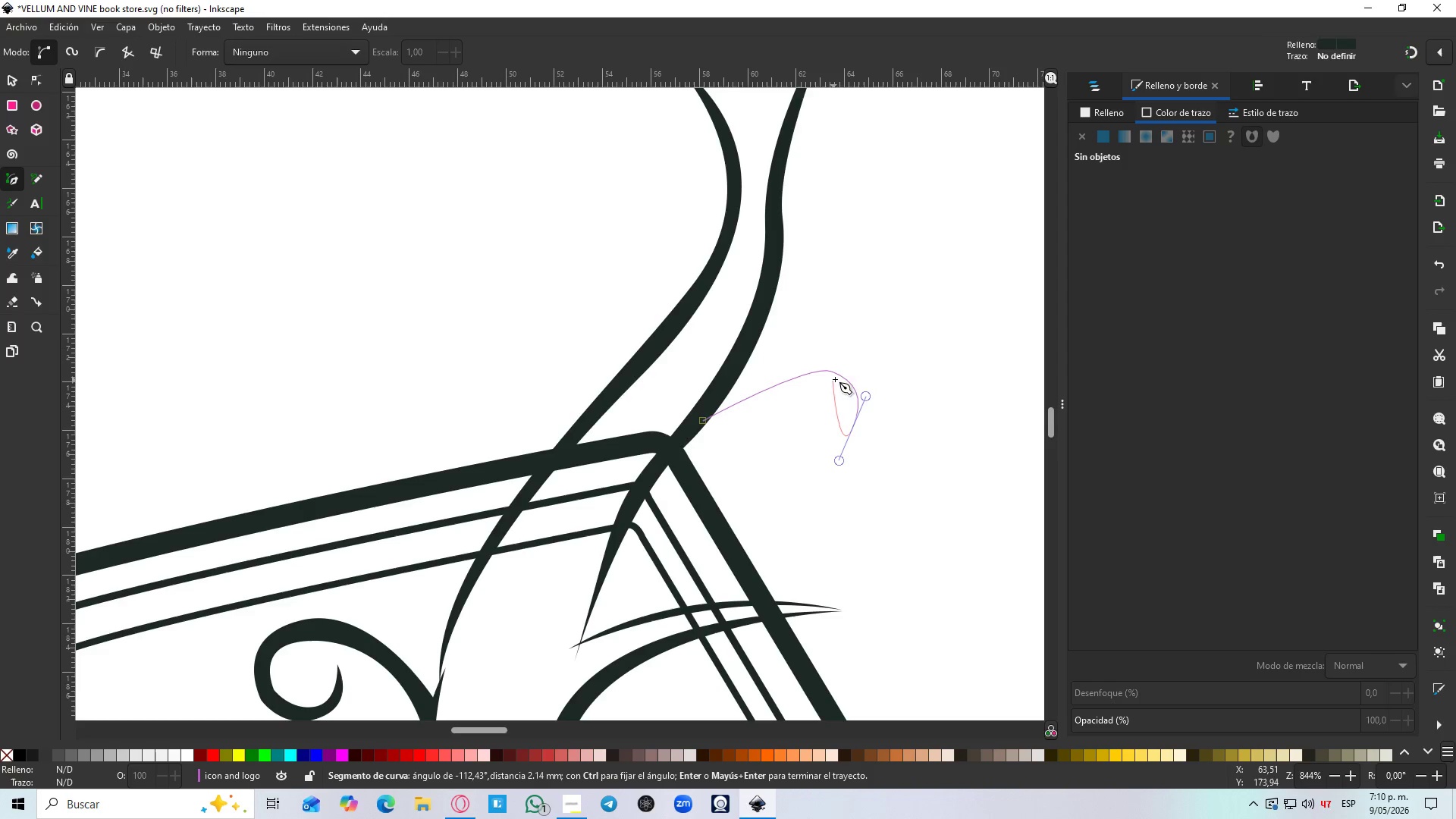 
left_click_drag(start_coordinate=[850, 370], to_coordinate=[899, 343])
 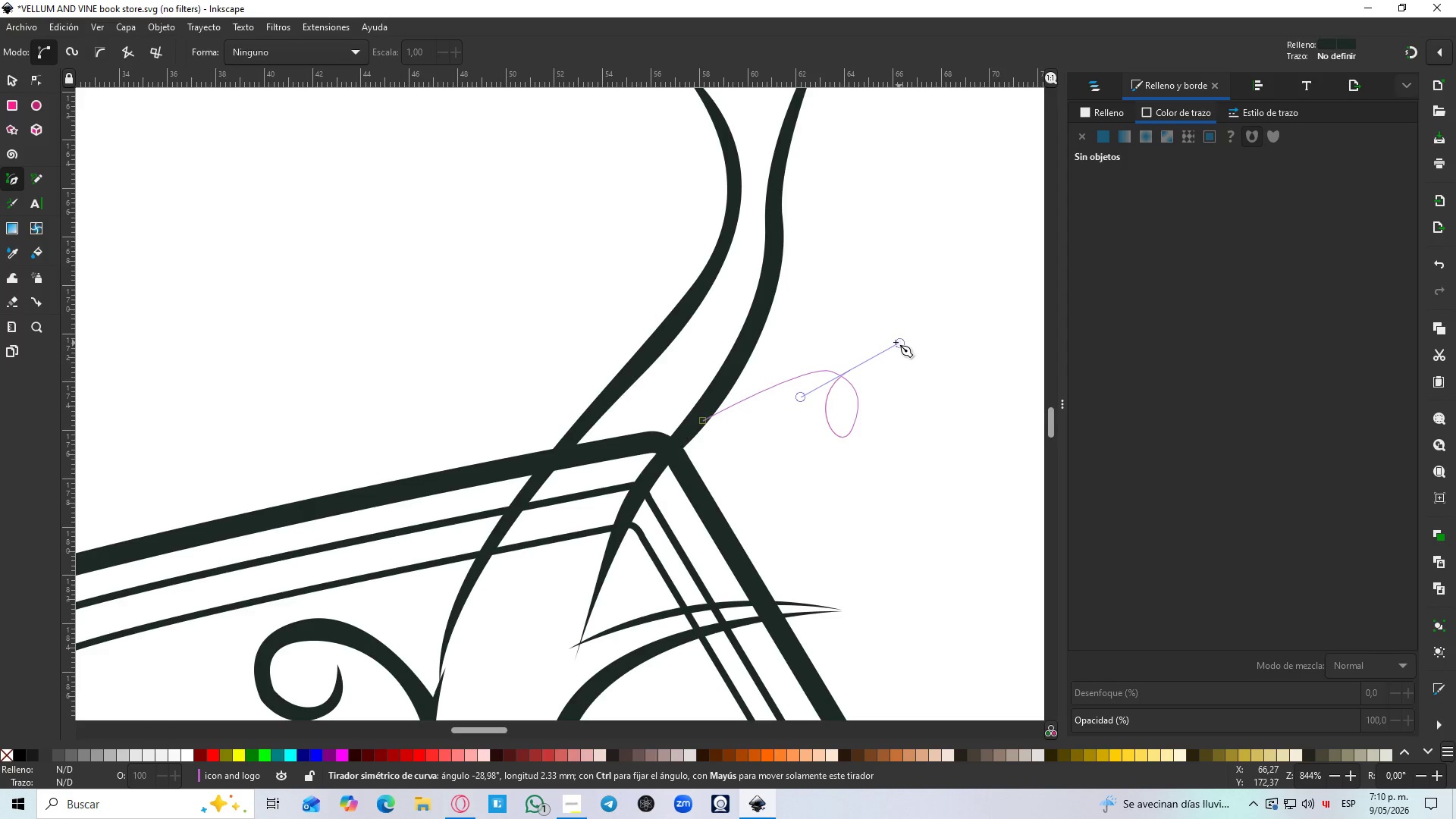 
hold_key(key=ControlLeft, duration=0.78)
scroll: coordinate [857, 362], scroll_direction: up, amount: 3.0
 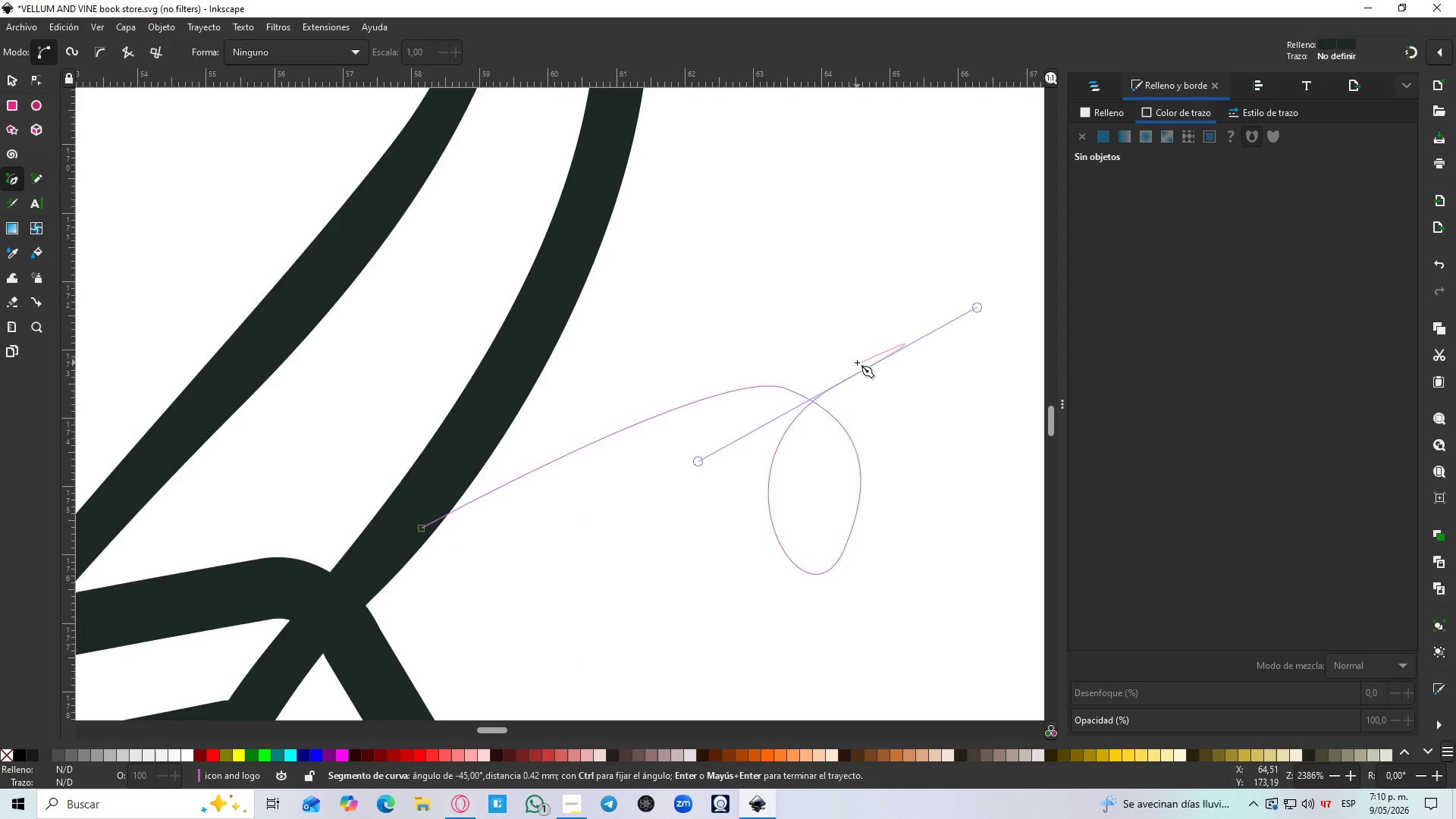 
key(Shift+L)
 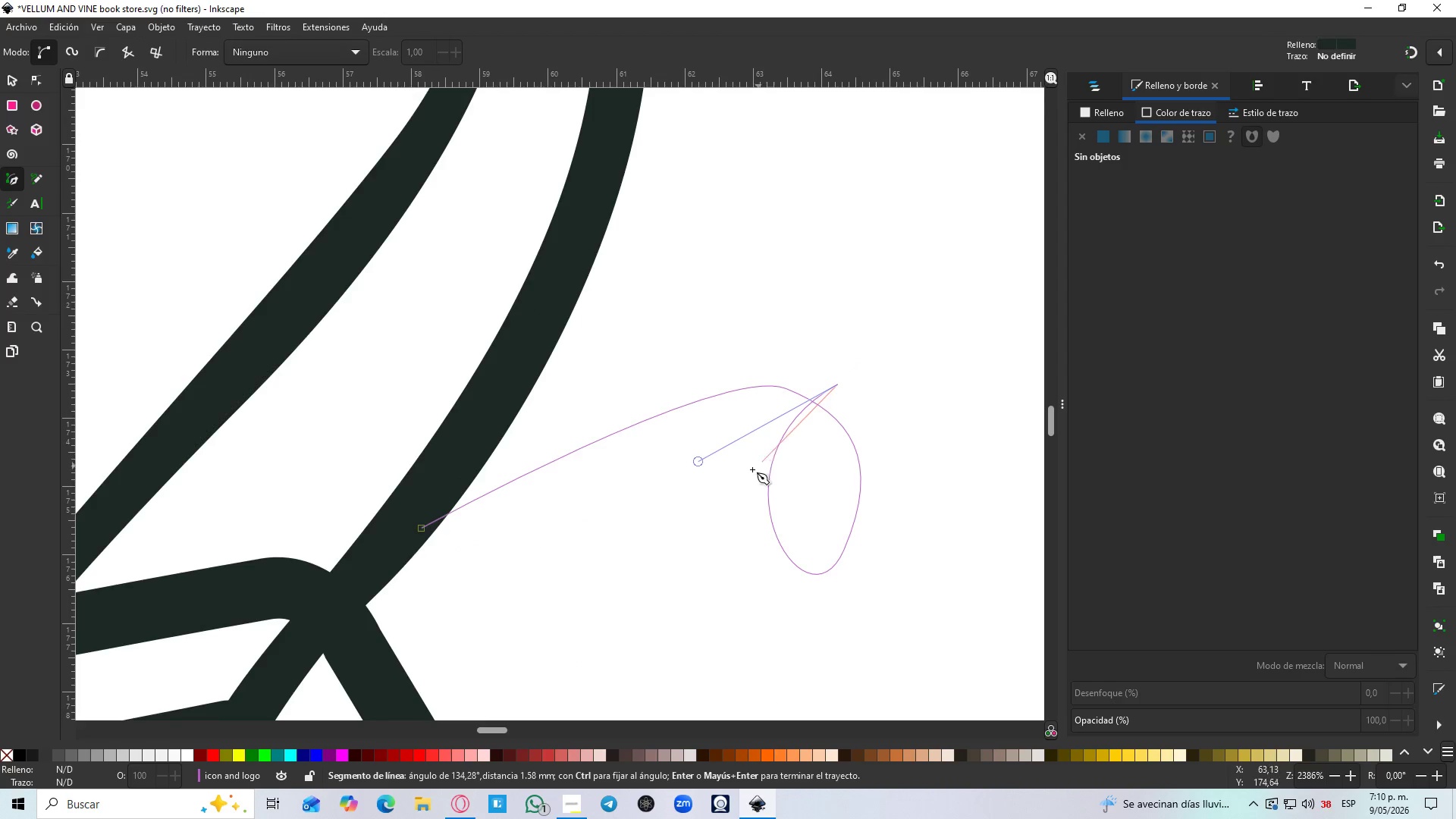 
key(Control+Z)
 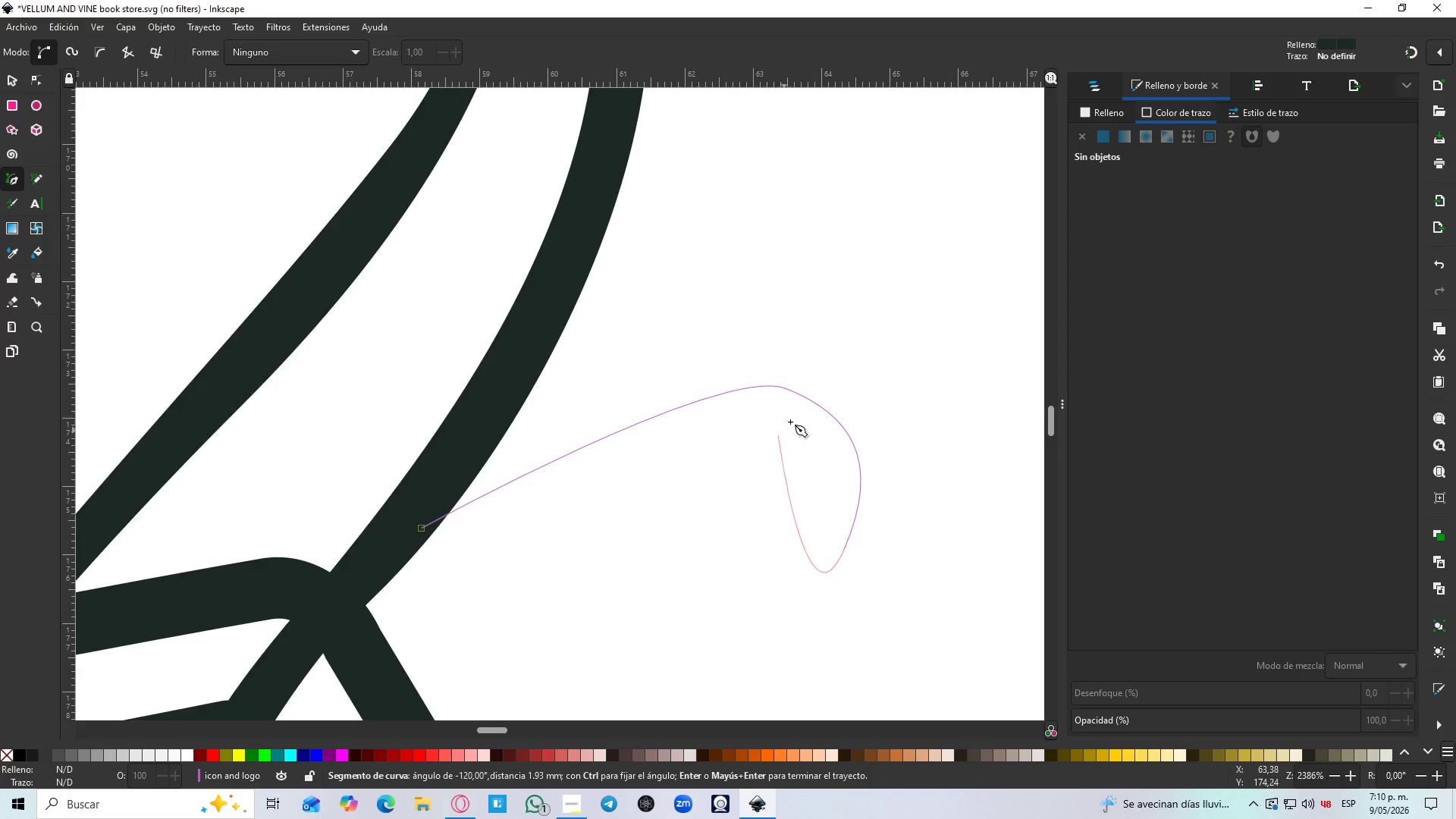 
key(Control+Z)
 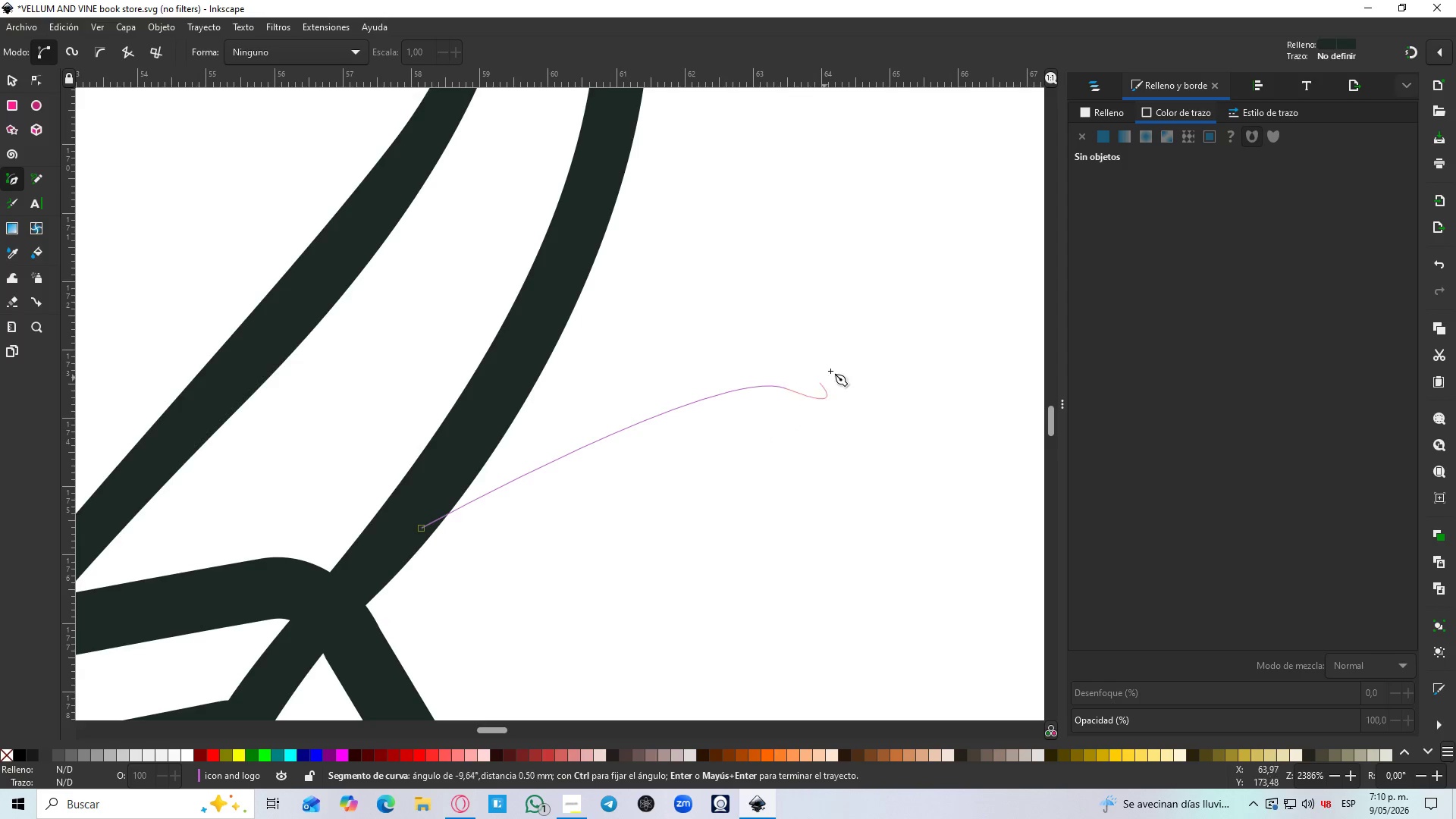 
key(Control+Z)
 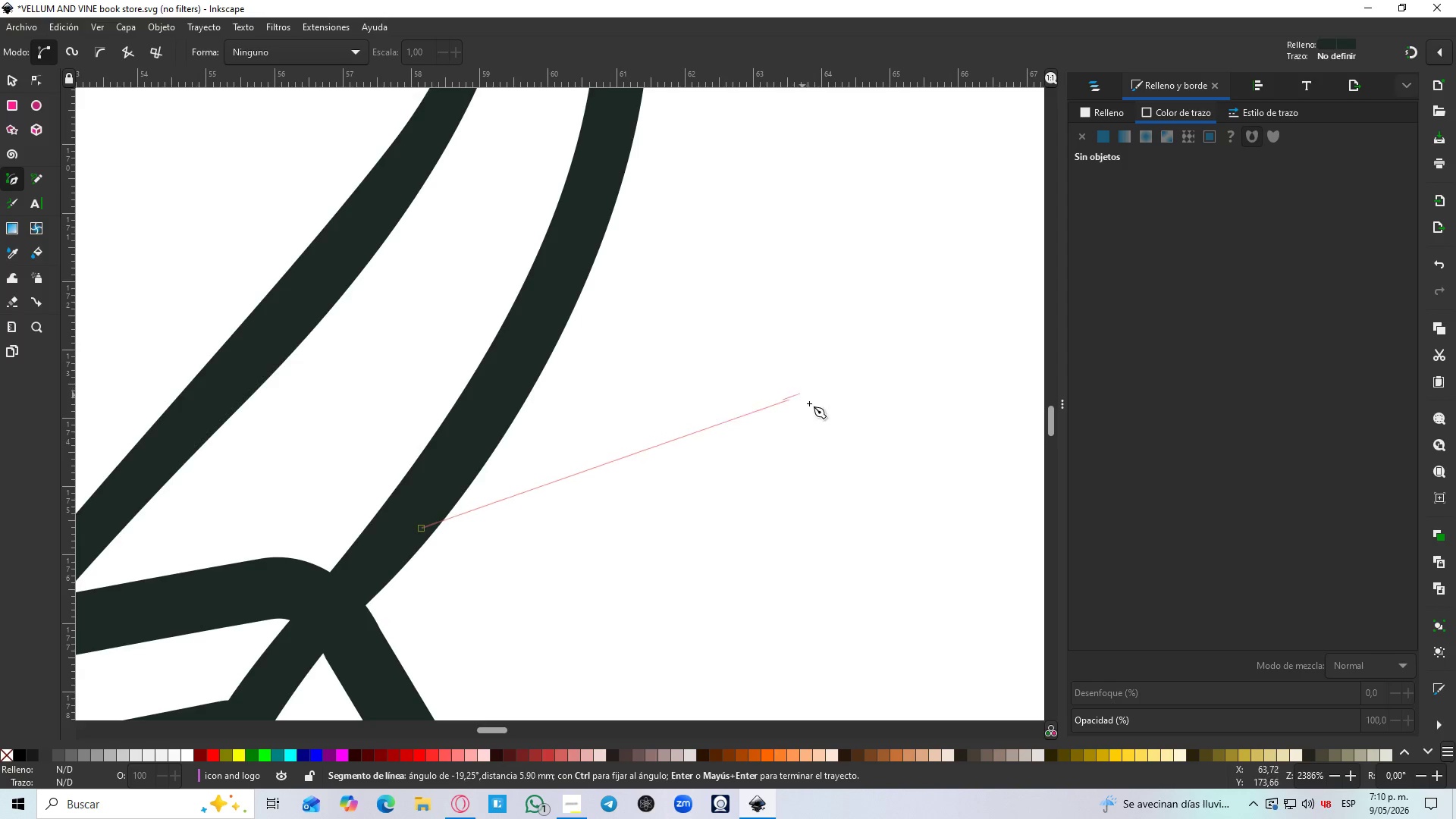 
left_click_drag(start_coordinate=[824, 423], to_coordinate=[914, 470])
 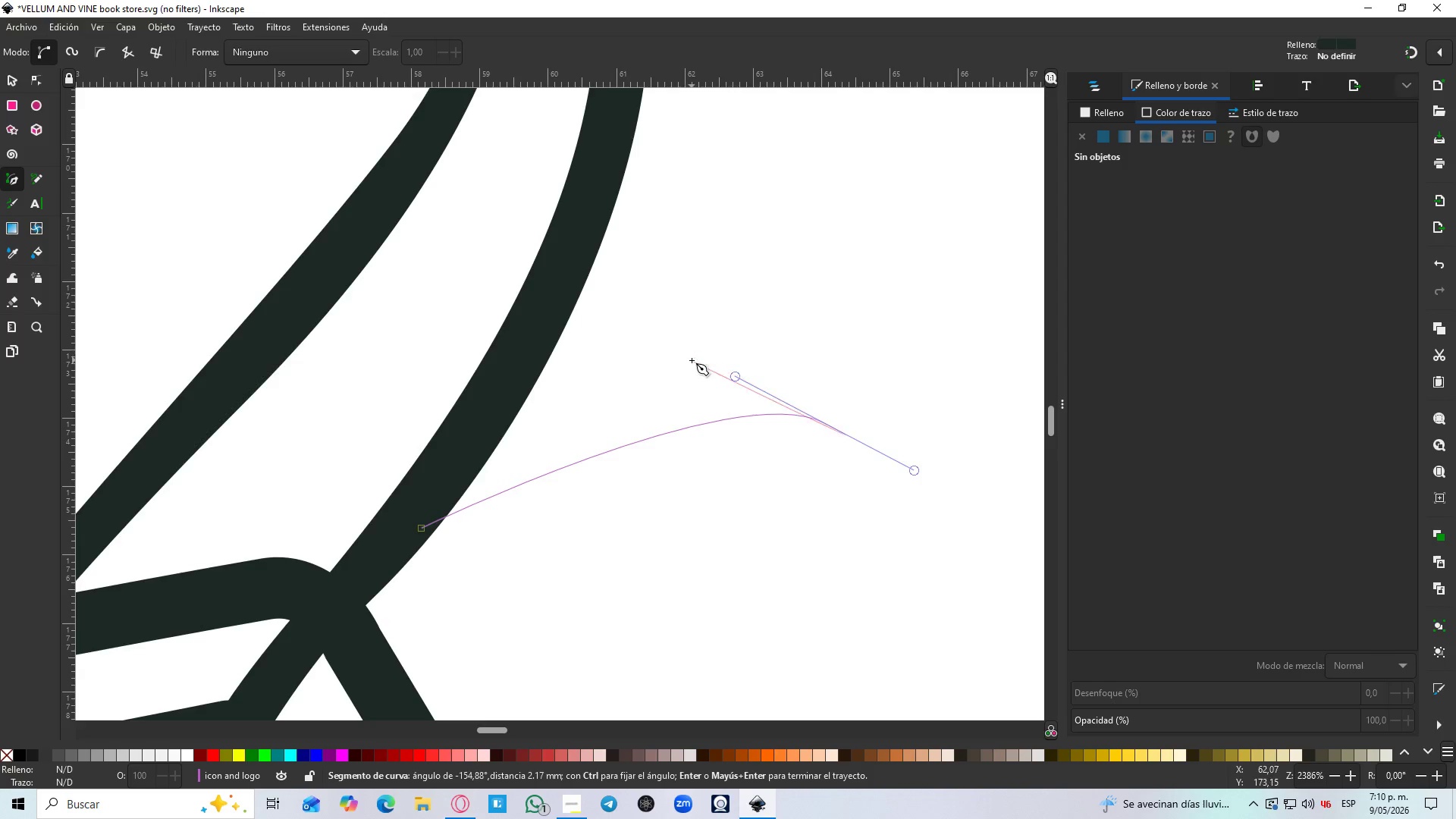 
key(Shift+L)
 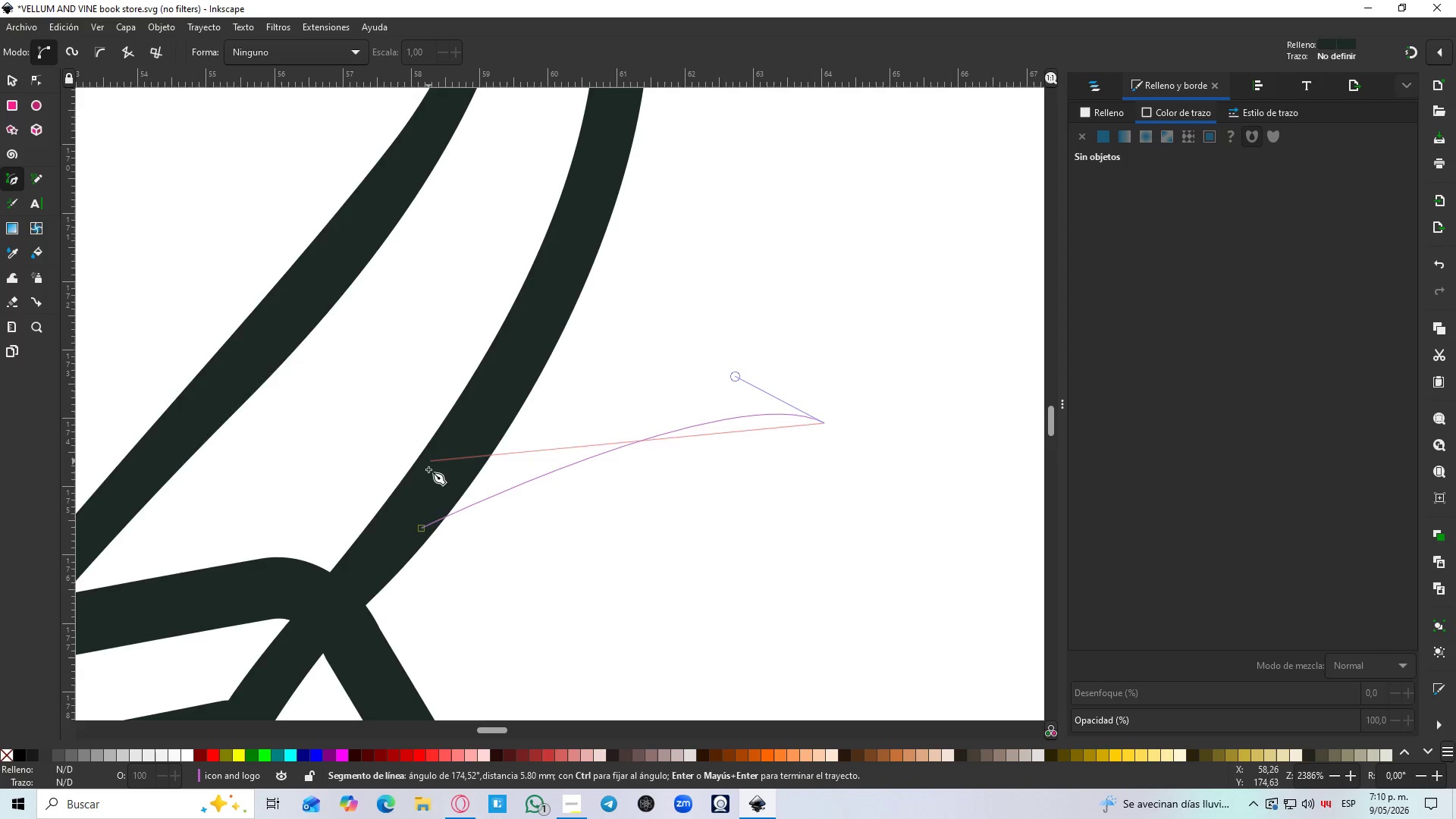 
left_click_drag(start_coordinate=[429, 507], to_coordinate=[144, 670])
 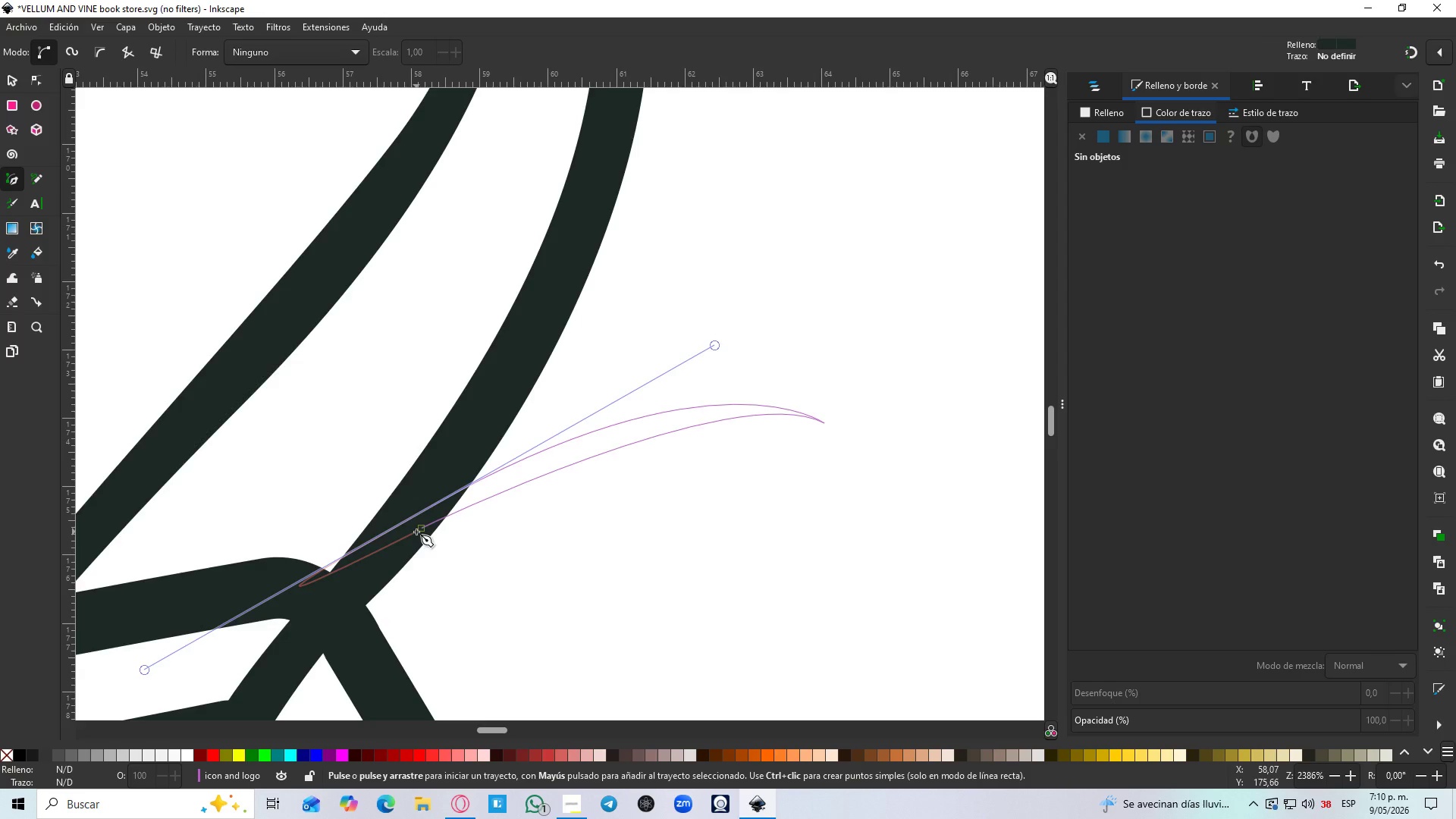 
left_click([425, 530])
 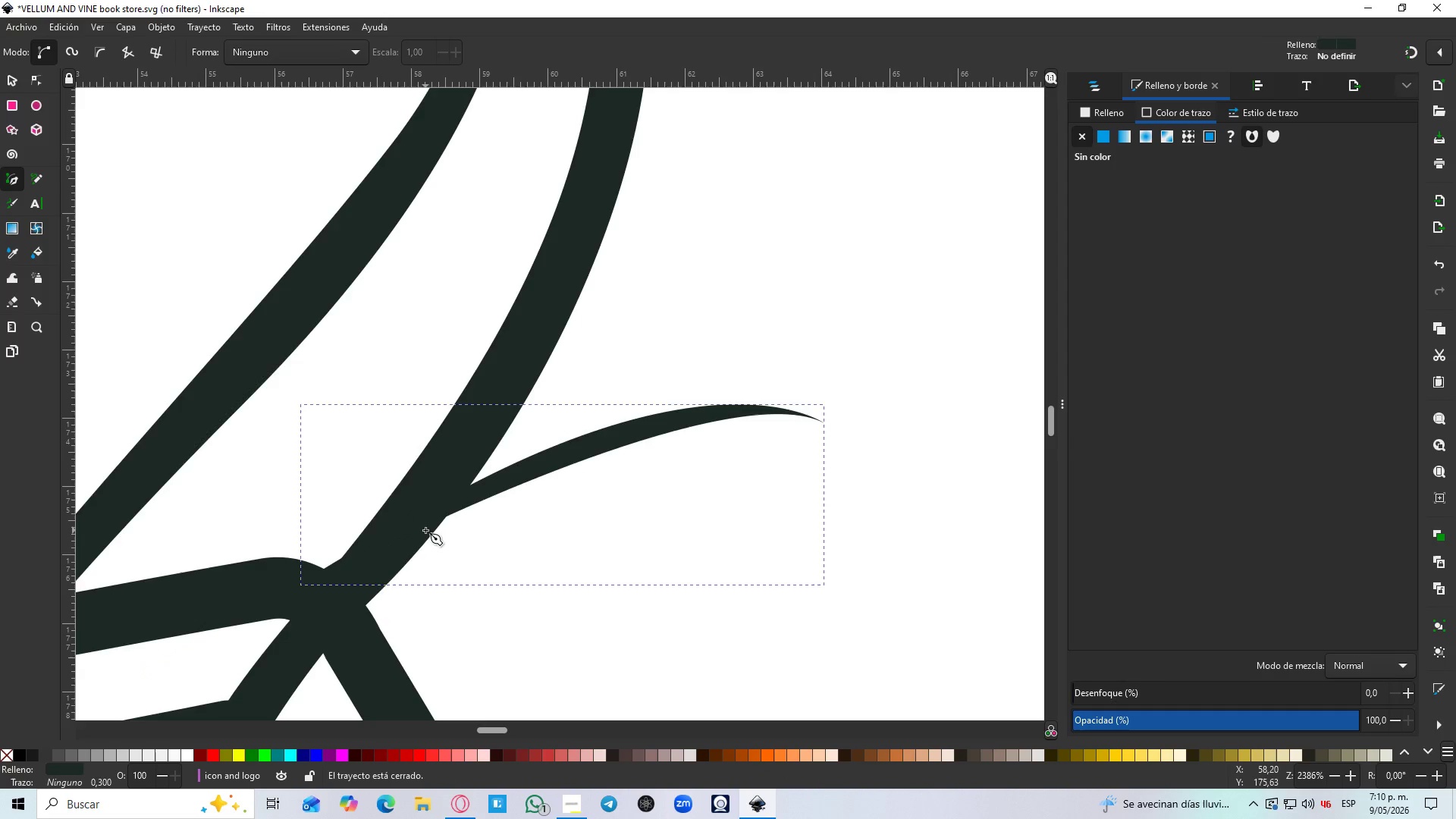 
key(Control+Z)
 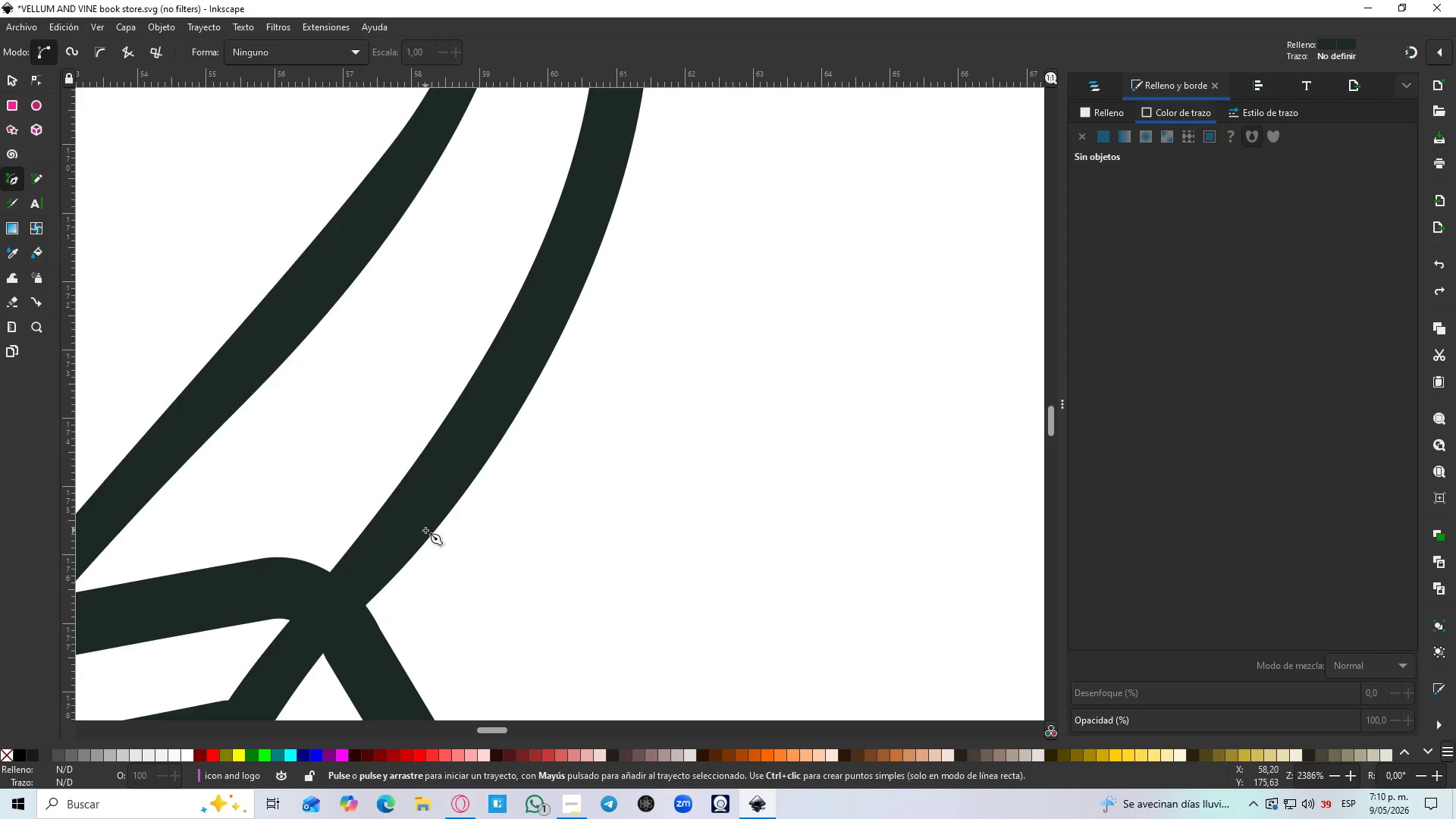 
hold_key(key=ControlLeft, duration=0.47)
 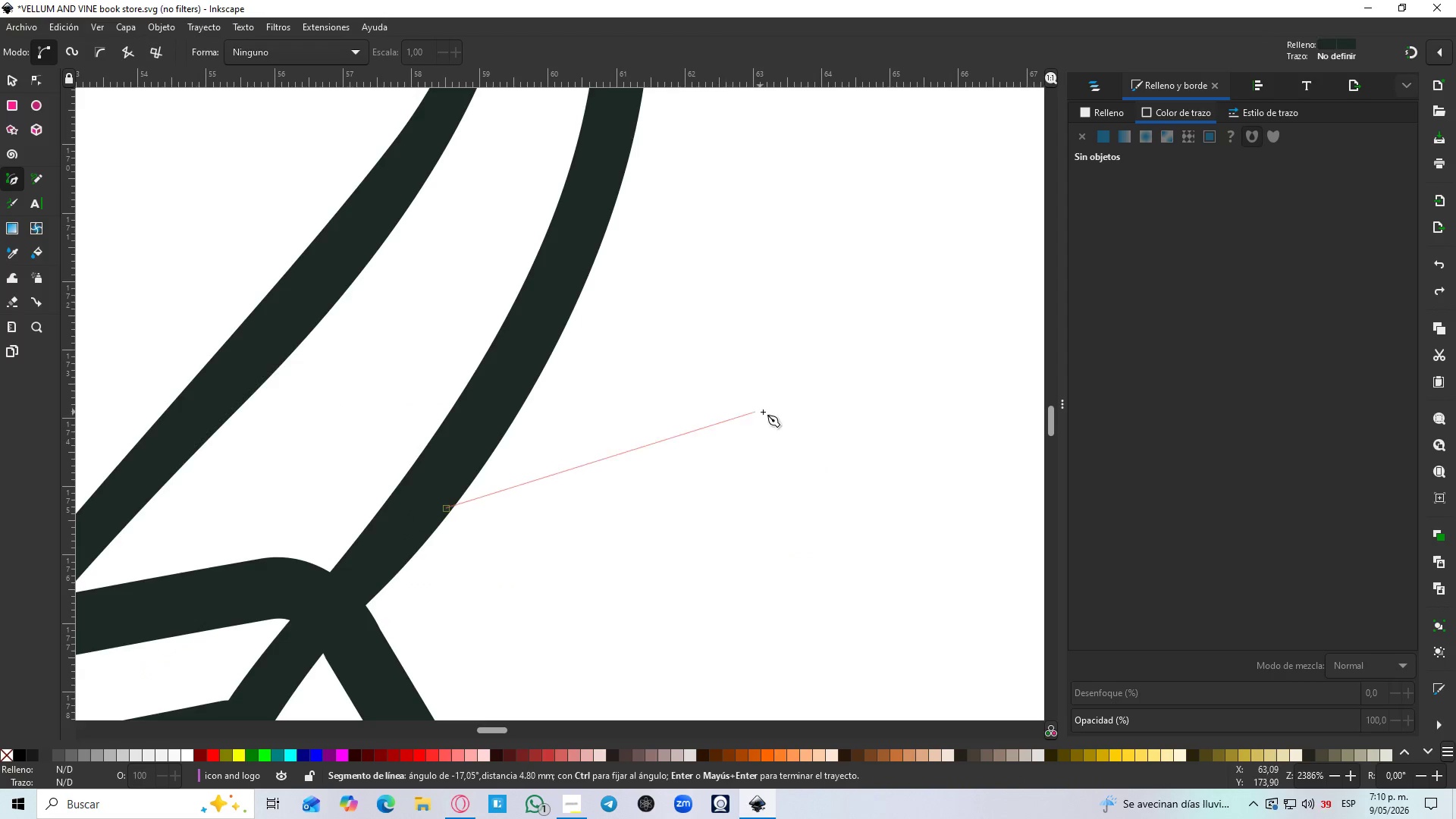 
left_click_drag(start_coordinate=[768, 412], to_coordinate=[849, 472])
 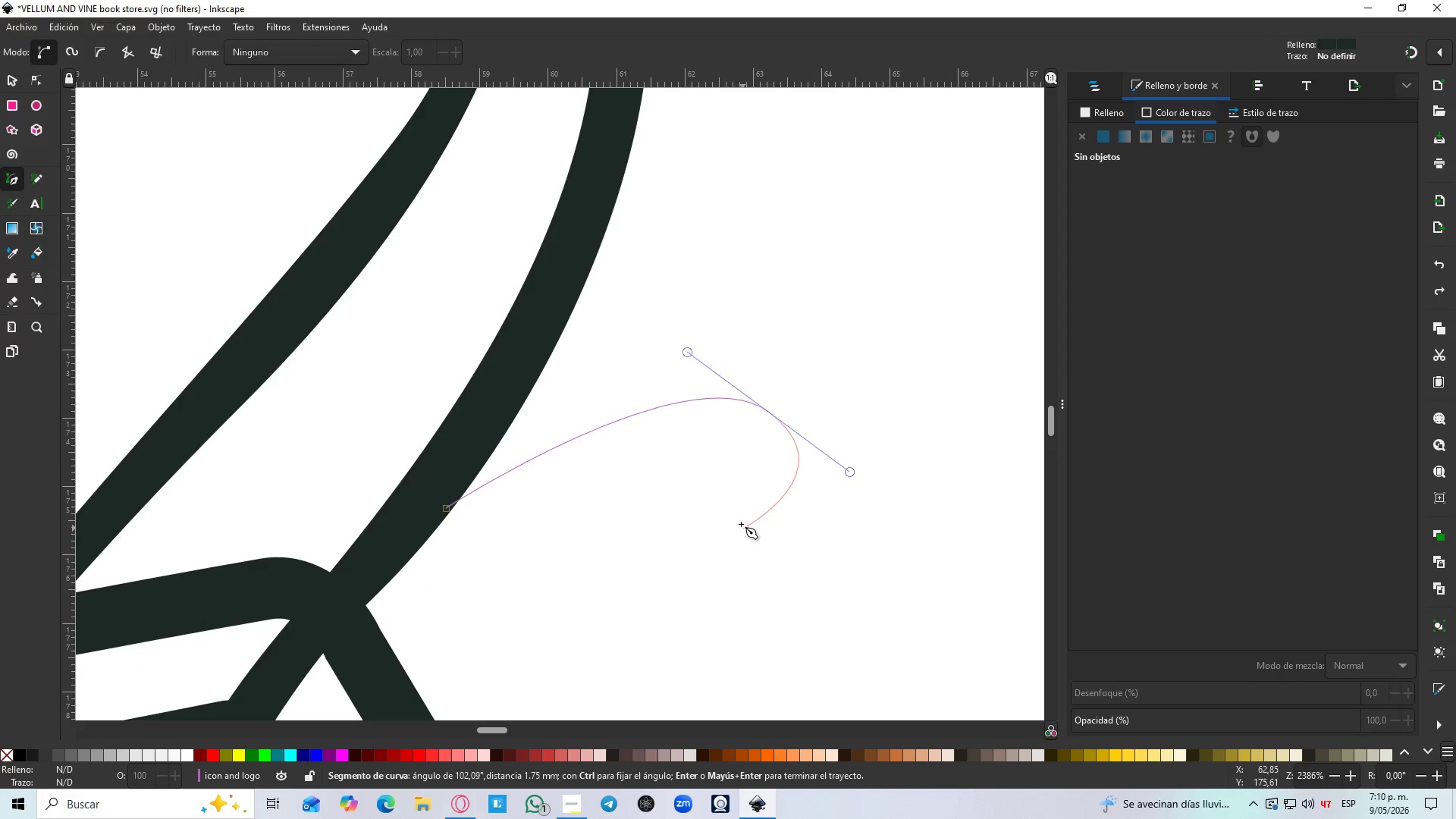 
left_click_drag(start_coordinate=[734, 513], to_coordinate=[720, 493])
 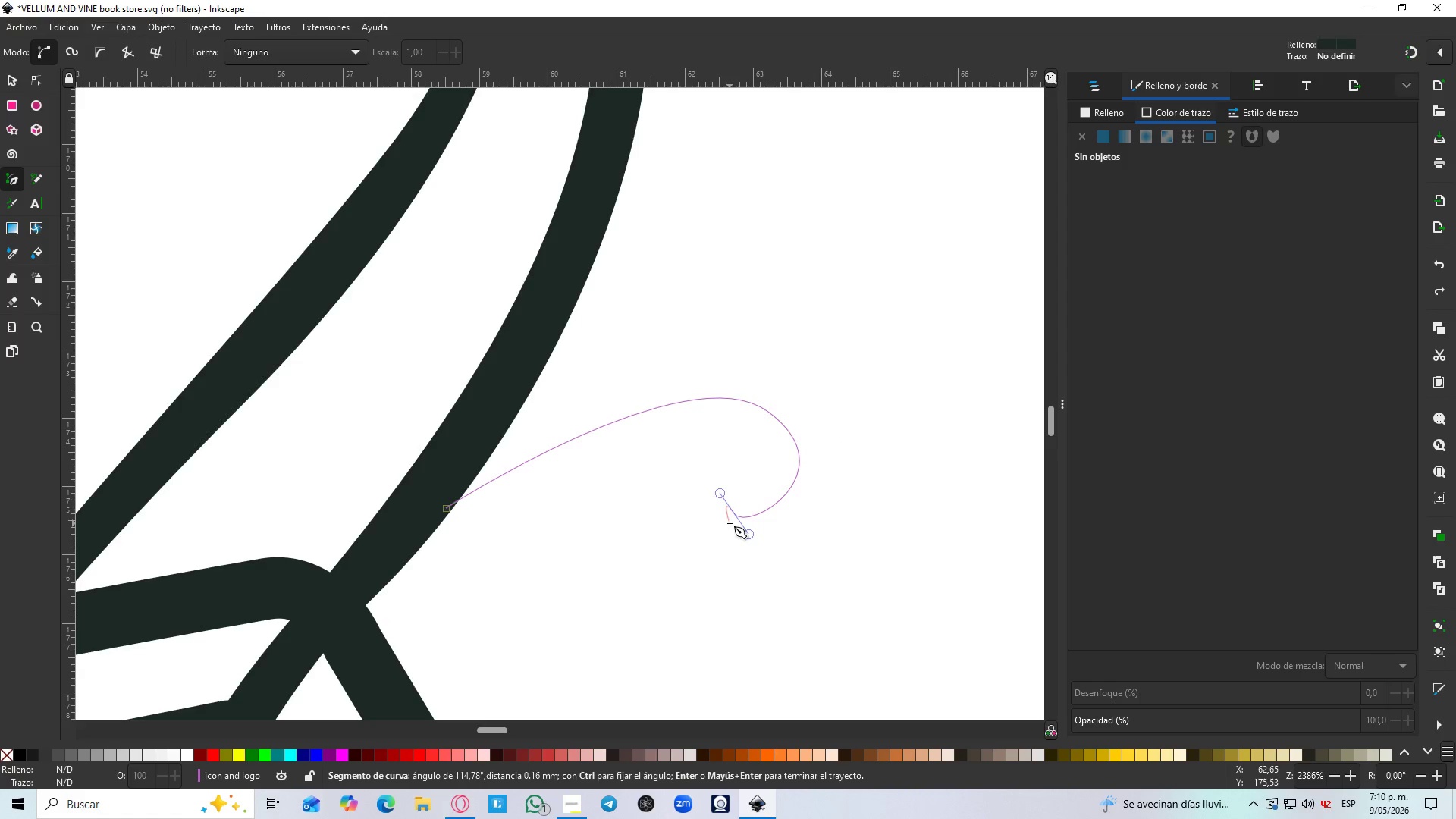 
key(Shift+L)
 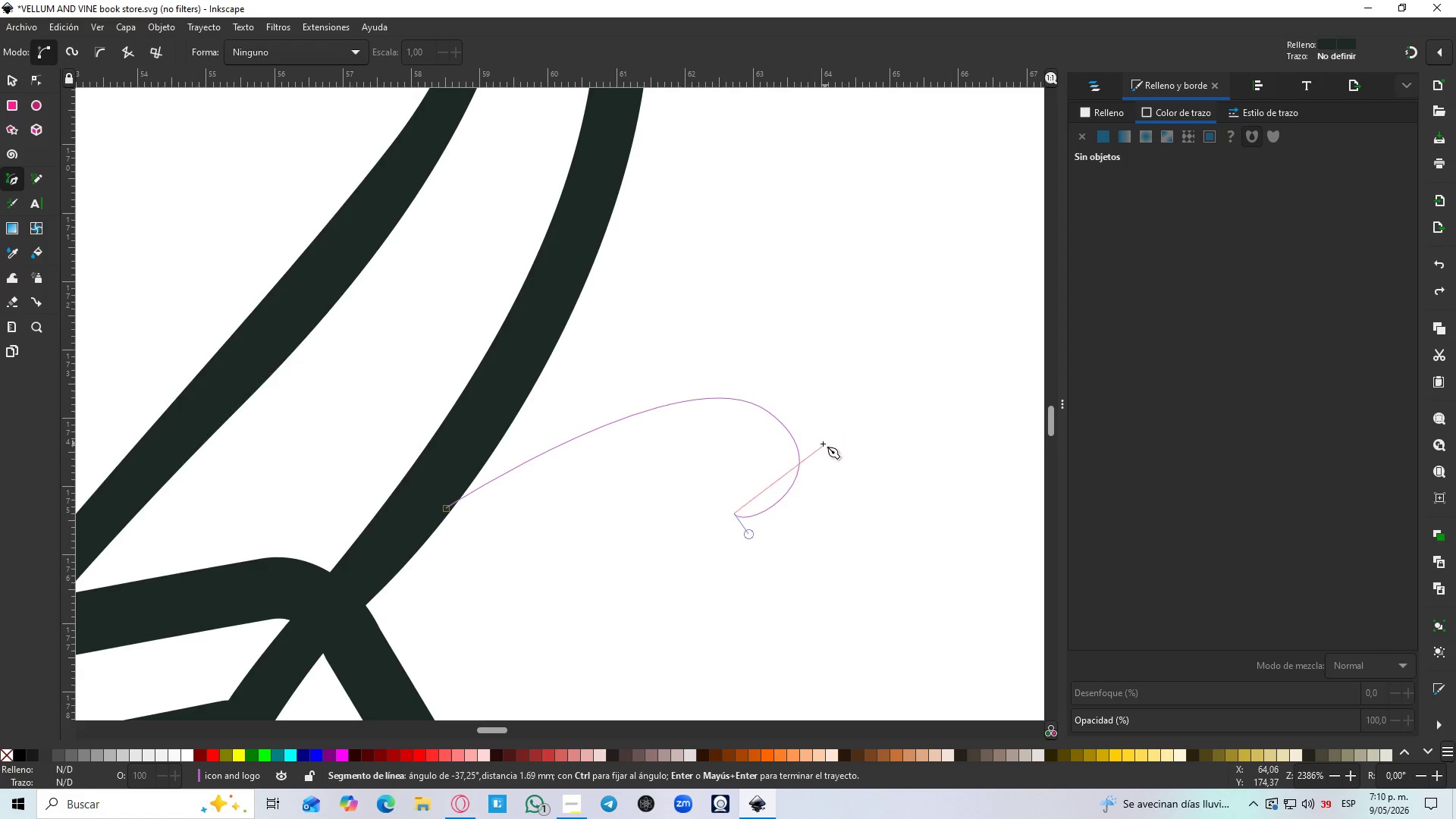 
left_click_drag(start_coordinate=[820, 444], to_coordinate=[805, 340])
 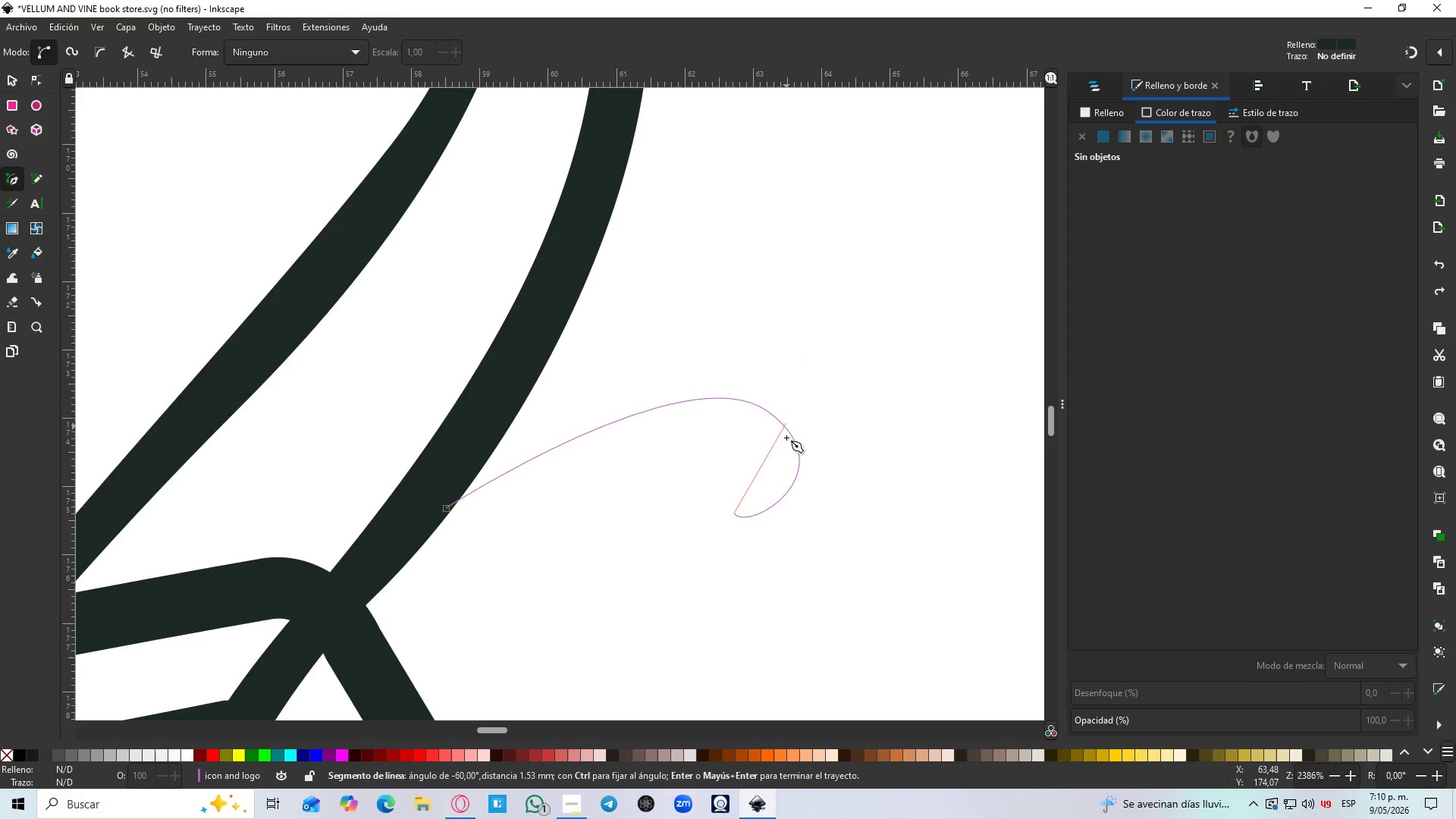 
key(Control+Z)
 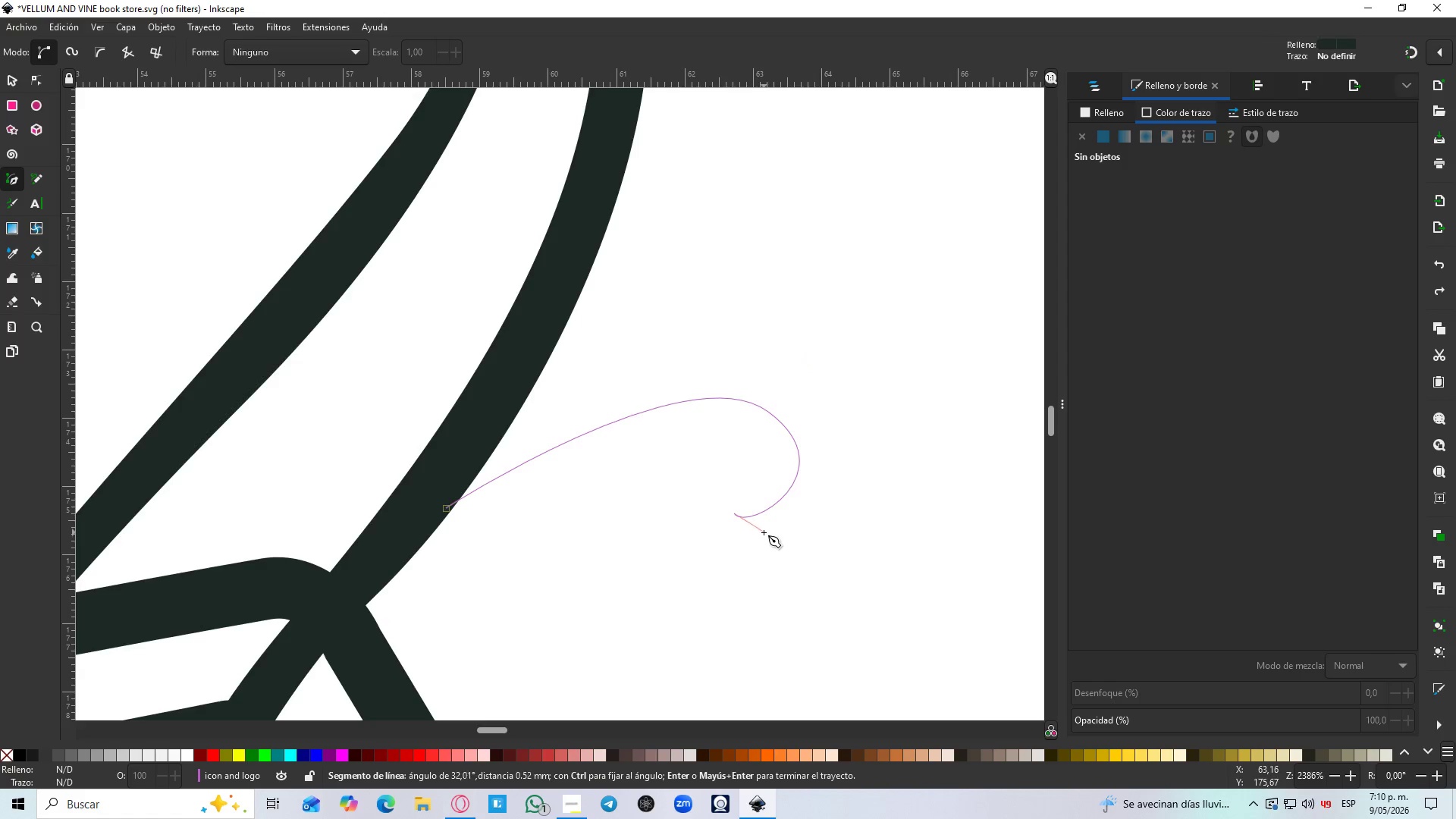 
left_click_drag(start_coordinate=[764, 532], to_coordinate=[787, 532])
 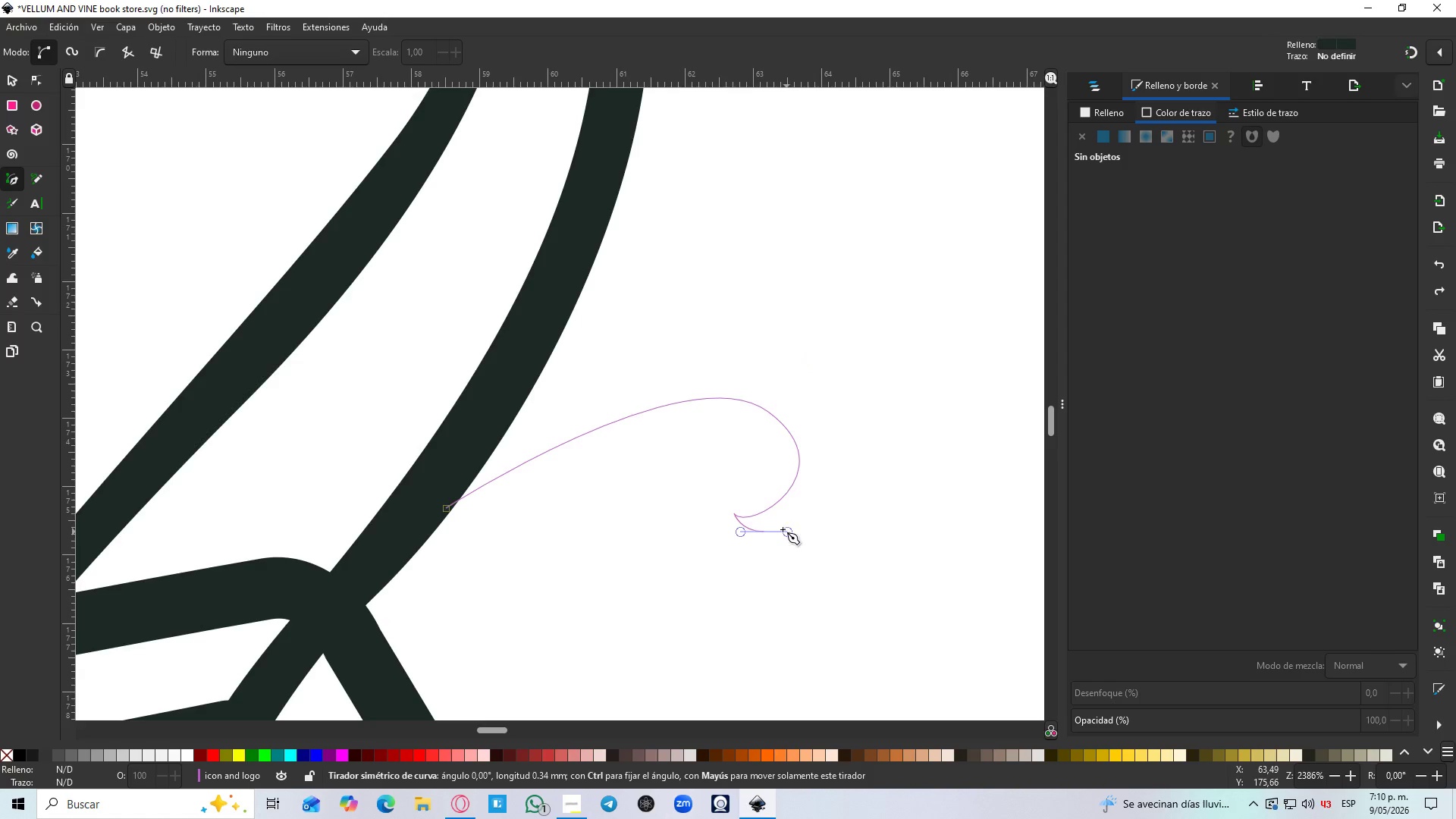 
key(Control+Z)
 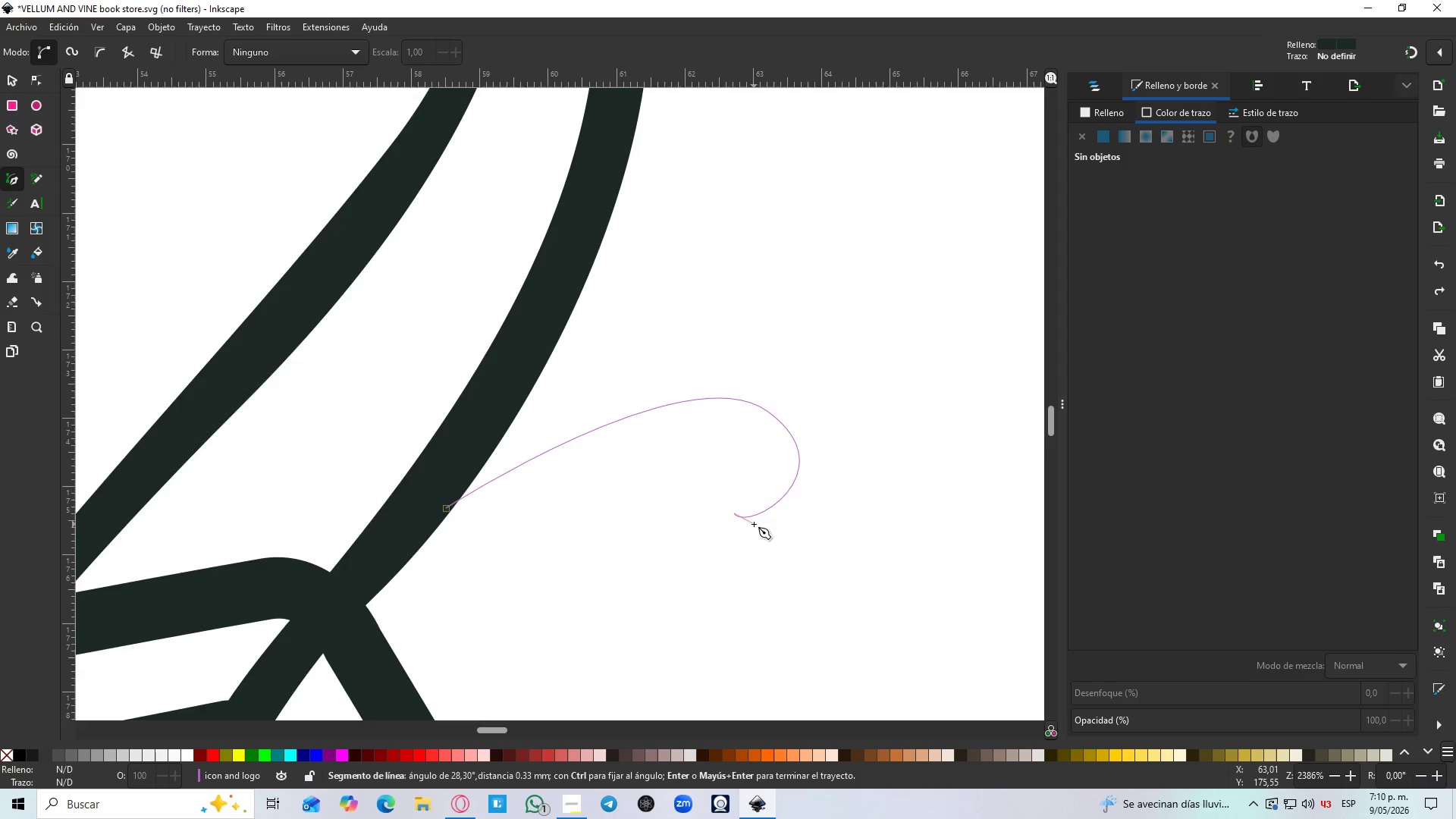 
left_click_drag(start_coordinate=[754, 524], to_coordinate=[767, 520])
 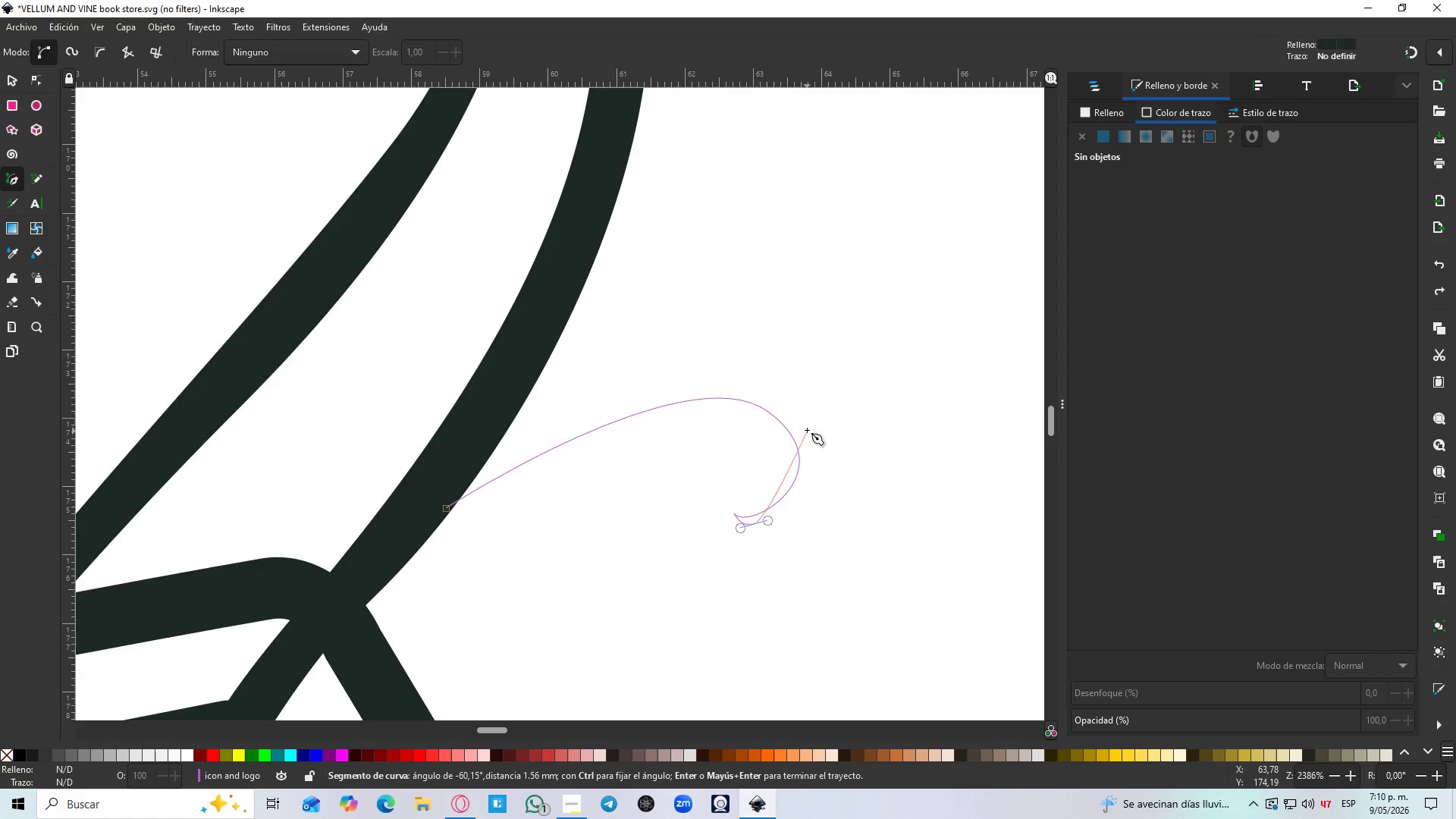 
left_click_drag(start_coordinate=[807, 430], to_coordinate=[793, 362])
 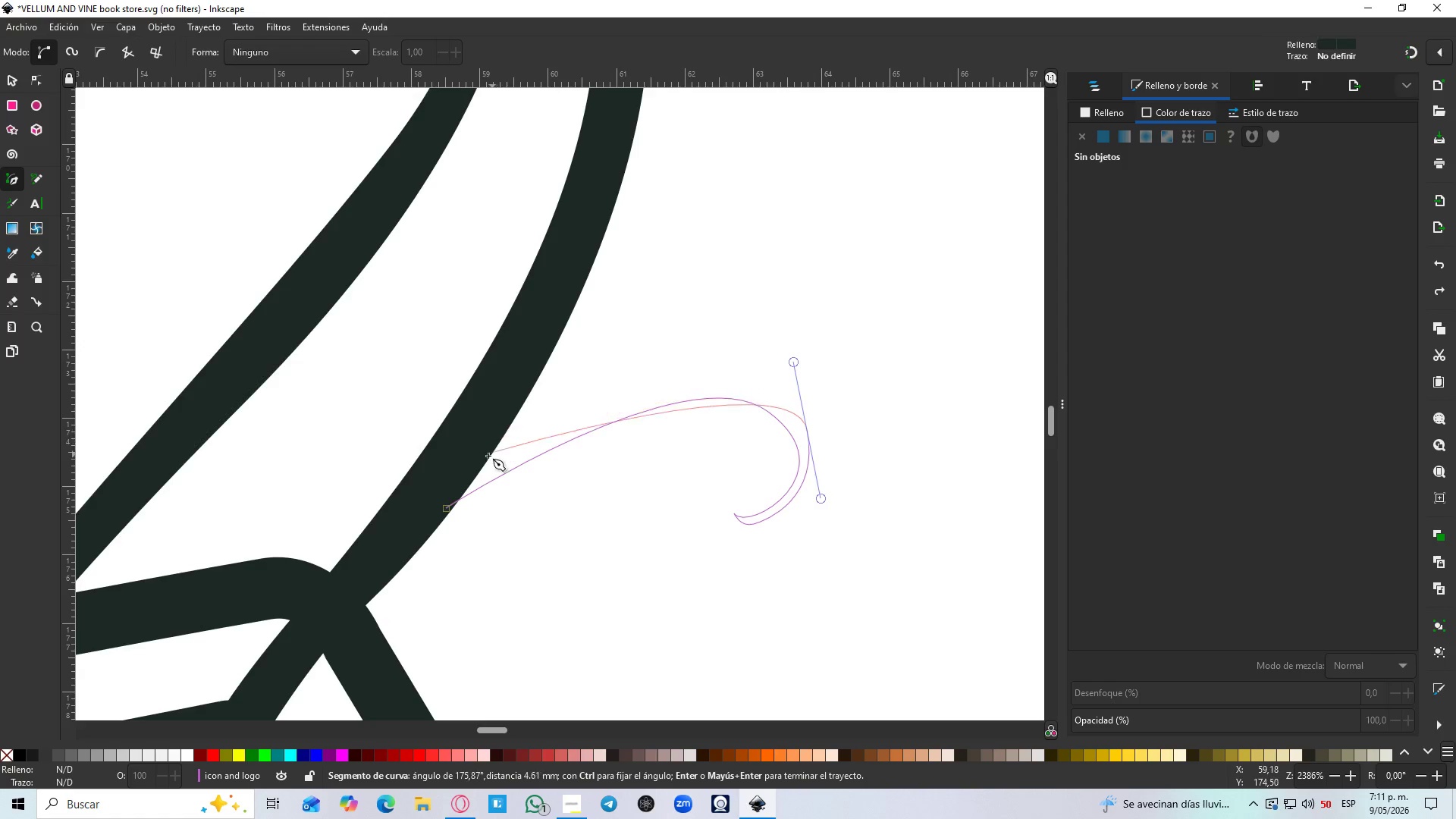 
left_click_drag(start_coordinate=[472, 467], to_coordinate=[295, 585])
 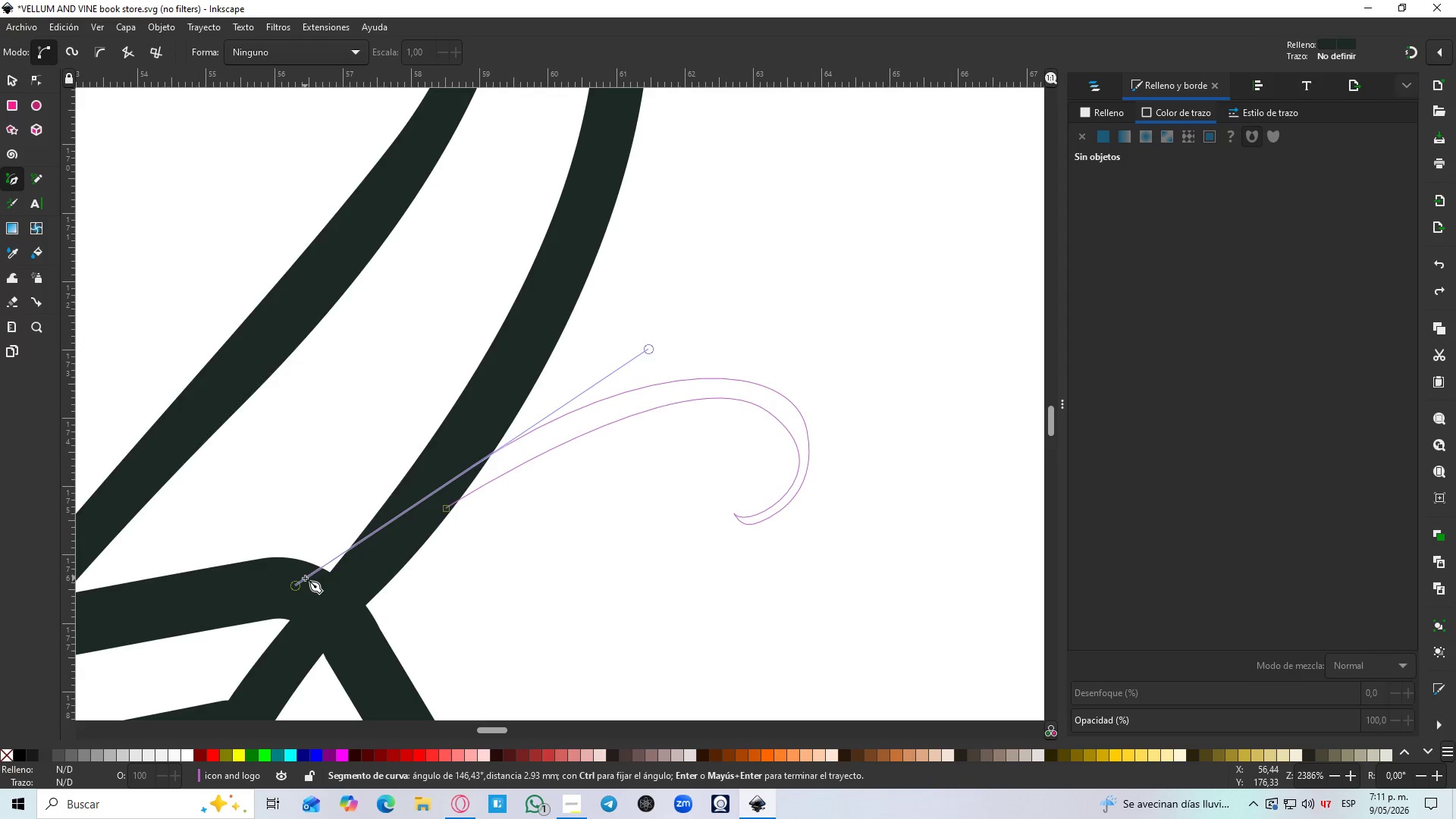 
key(Shift+L)
 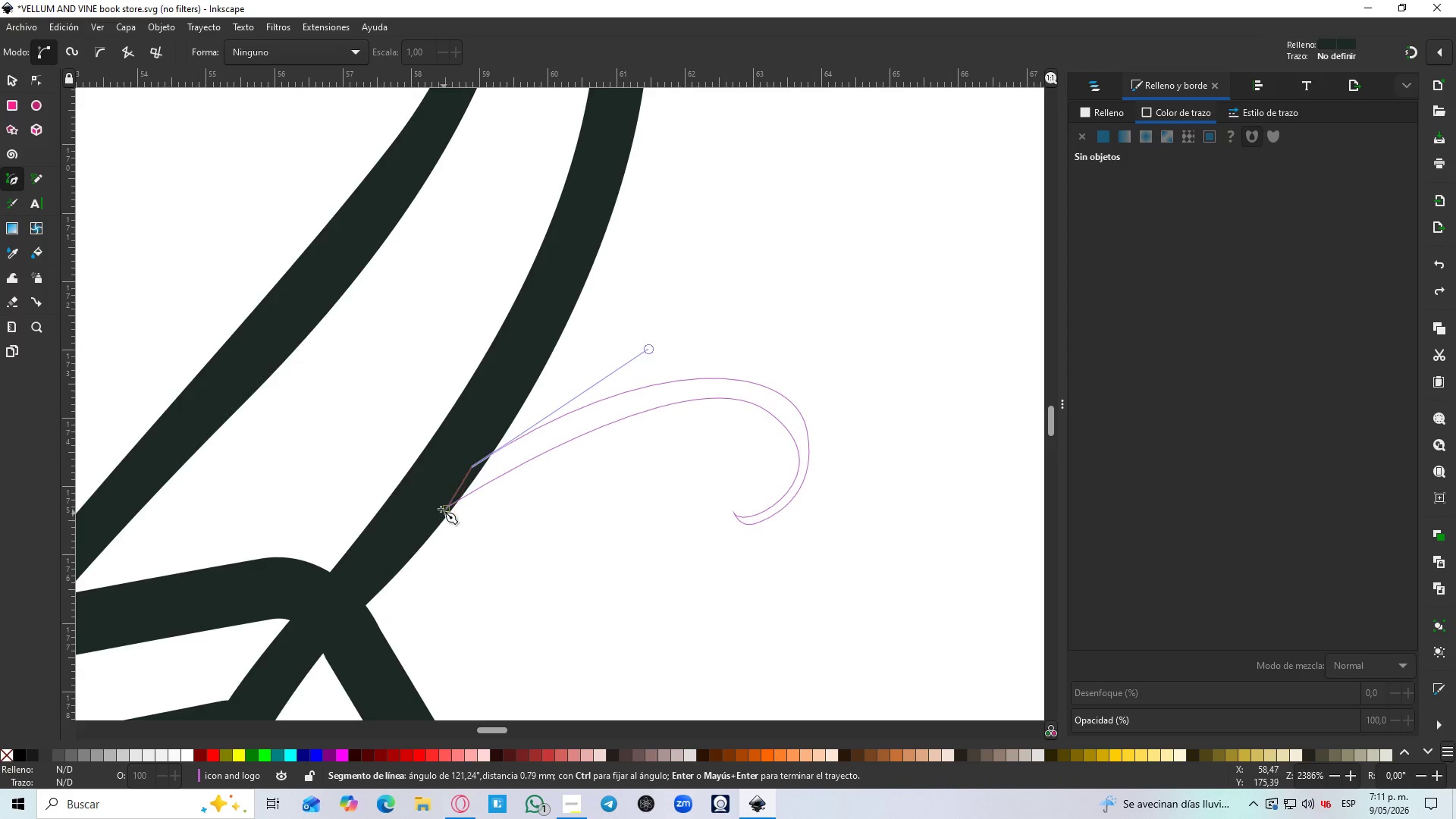 
left_click([445, 512])
 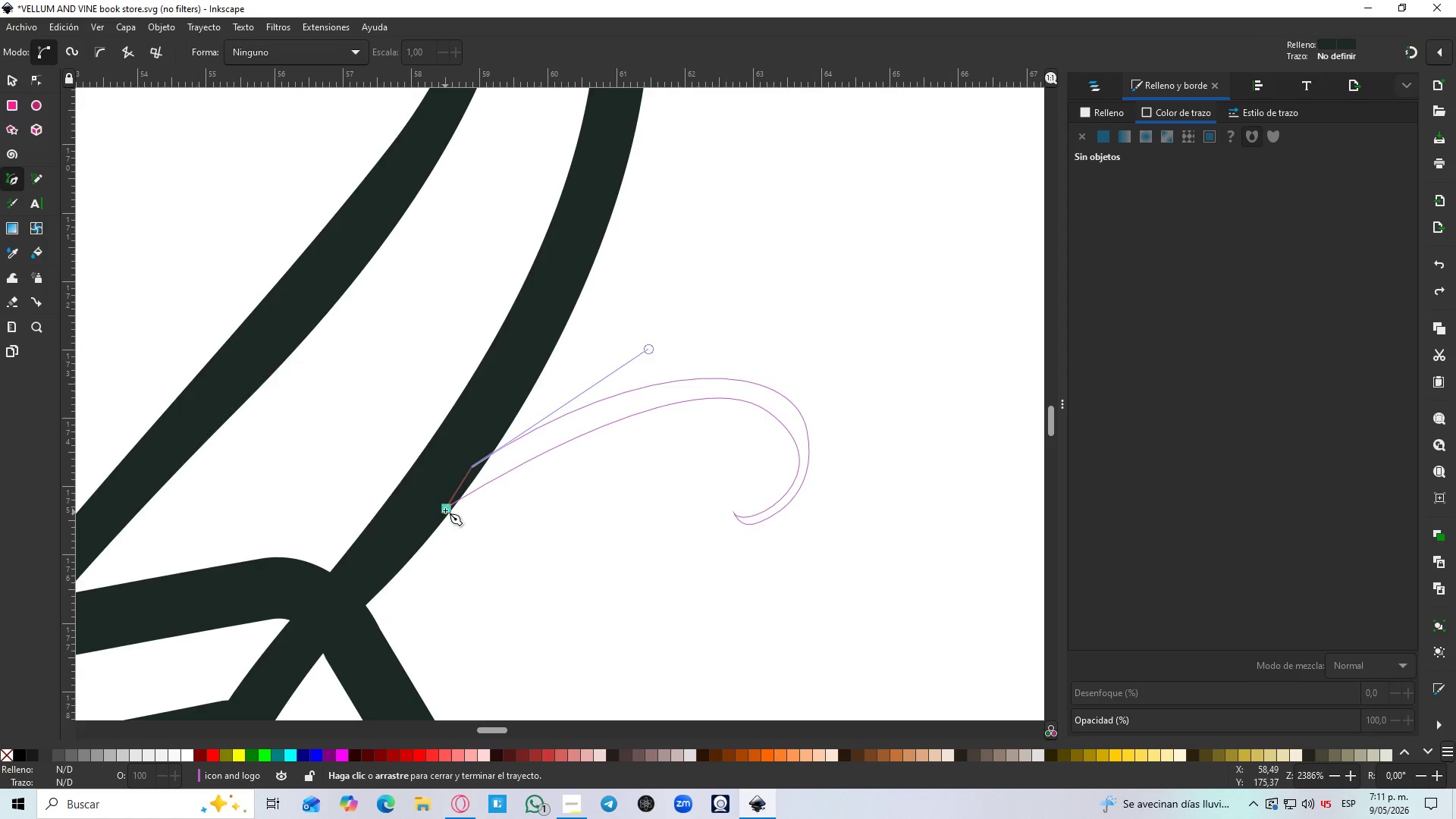 
hold_key(key=ControlLeft, duration=1.5)
scroll: coordinate [444, 538], scroll_direction: down, amount: 7.0
 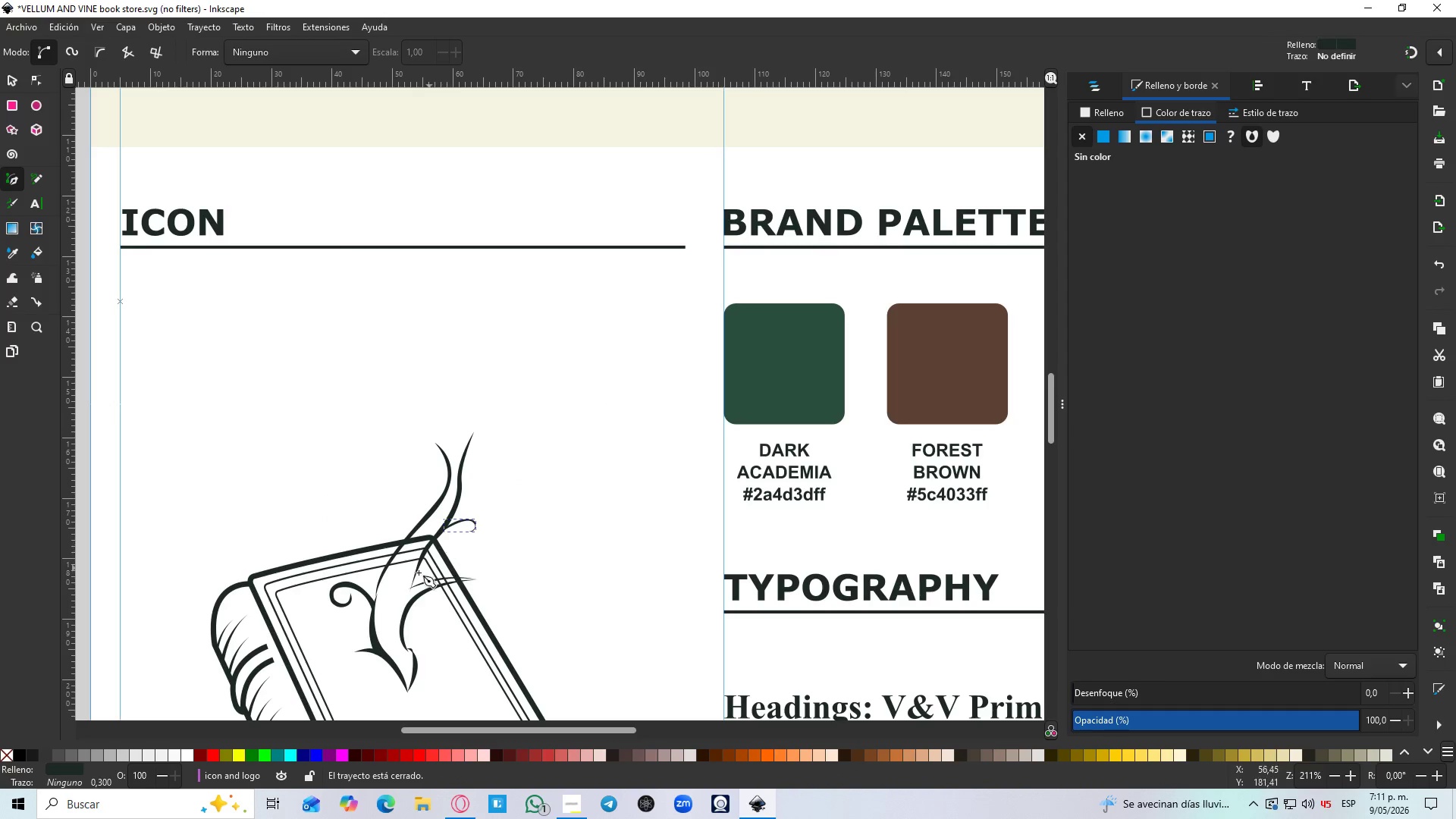 
hold_key(key=ControlLeft, duration=1.52)
 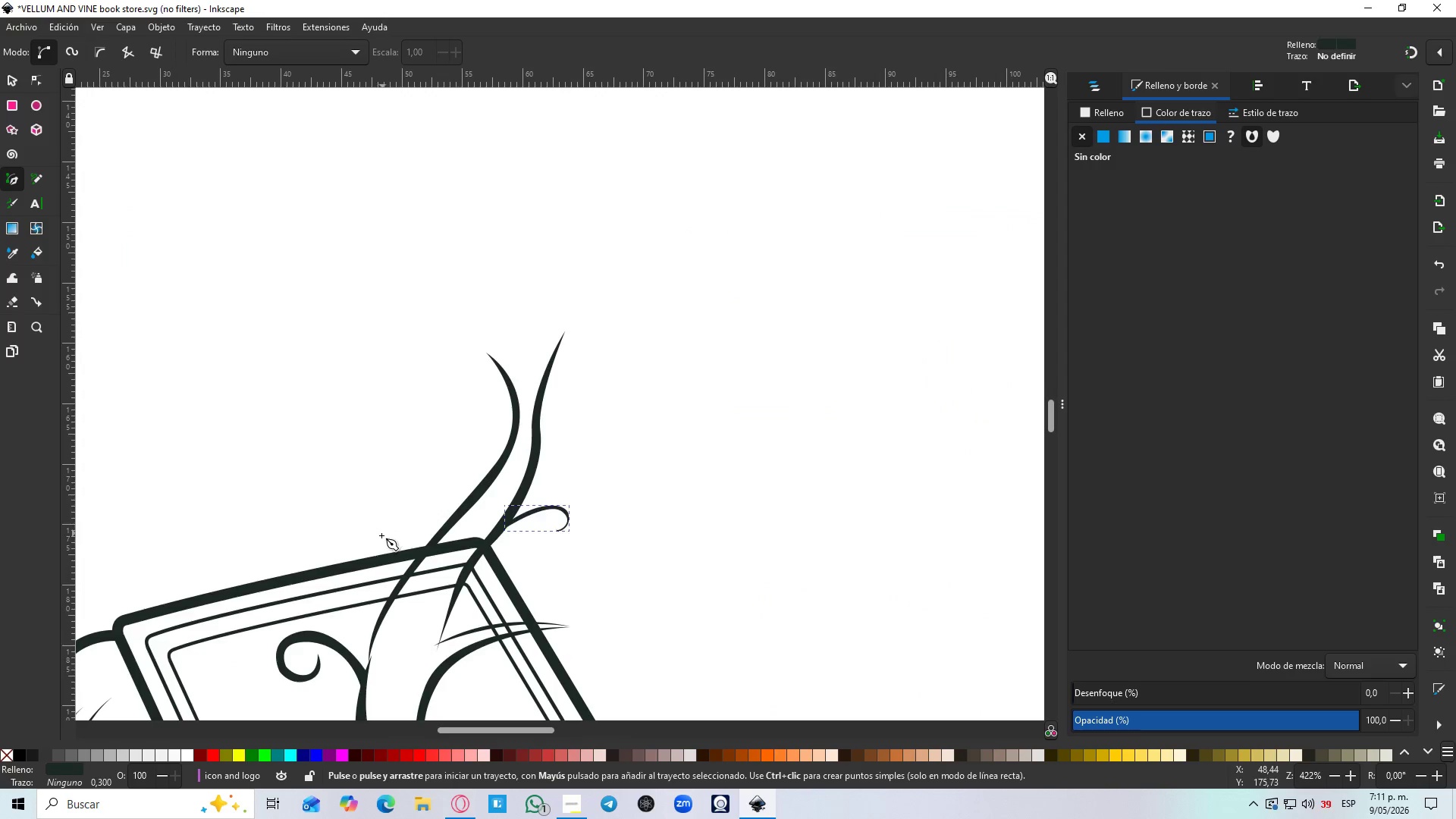 
hold_key(key=ControlLeft, duration=1.41)
scroll: coordinate [394, 567], scroll_direction: up, amount: 4.0
 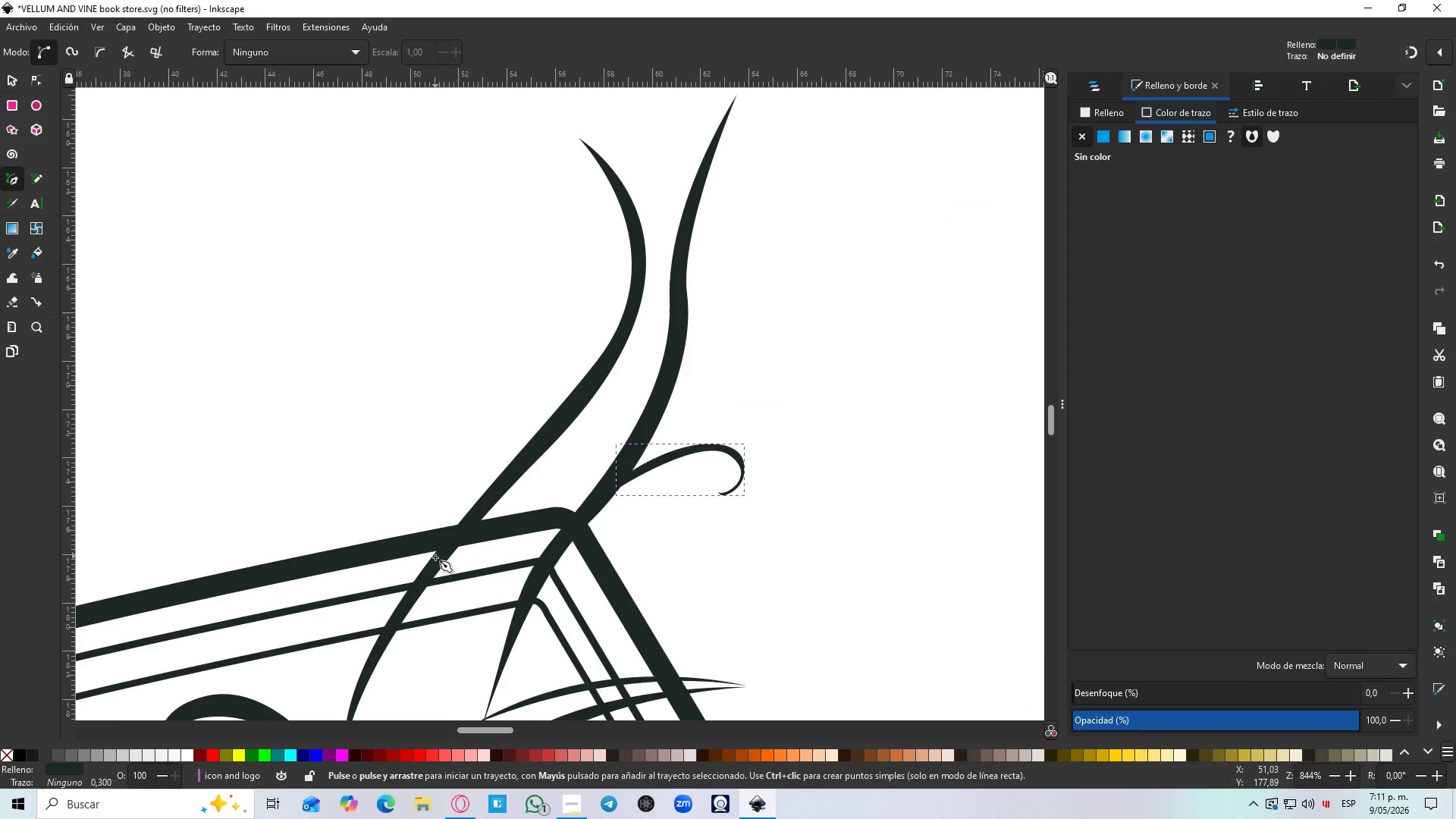 
left_click([434, 563])
 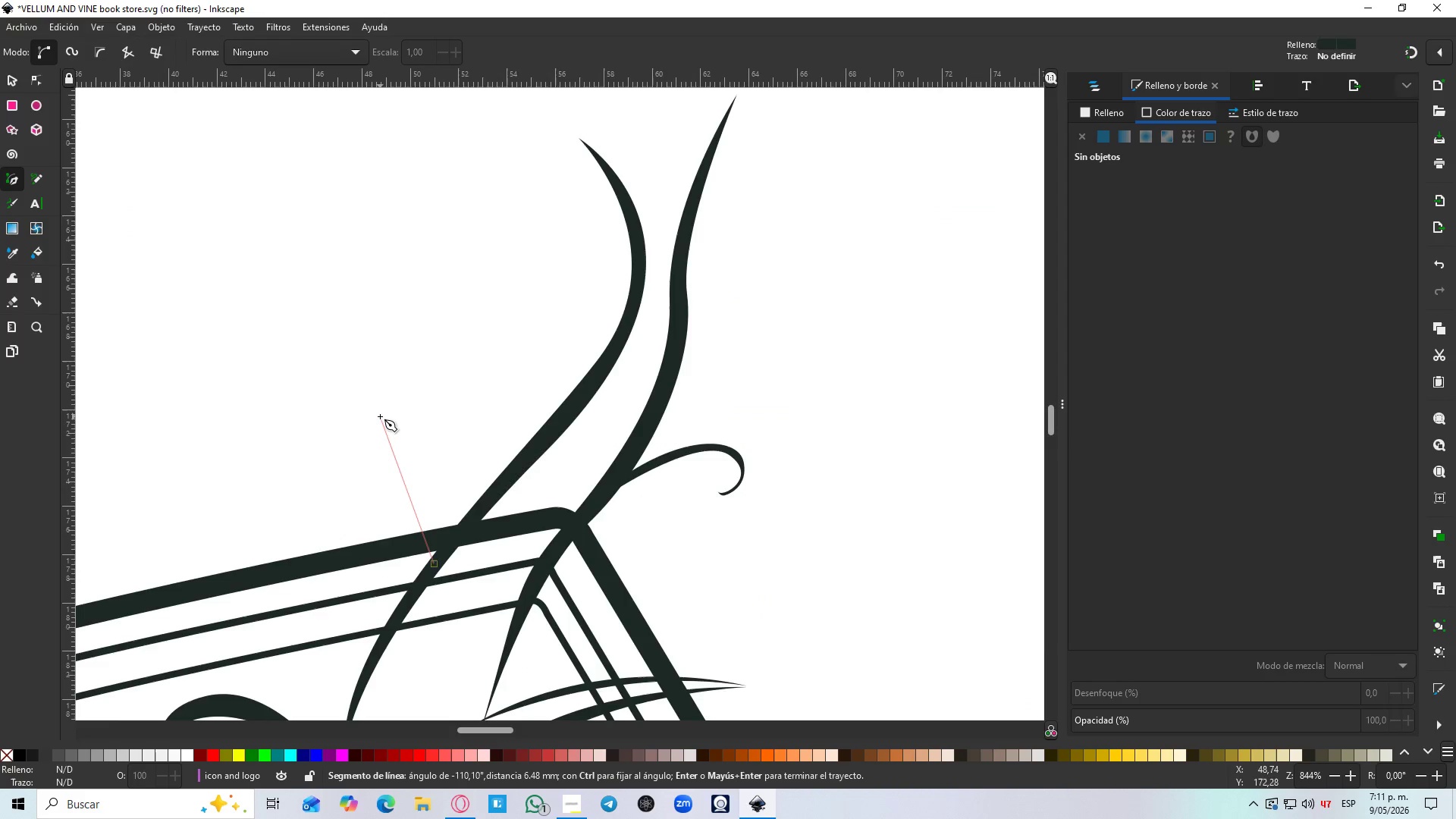 
left_click_drag(start_coordinate=[380, 416], to_coordinate=[347, 374])
 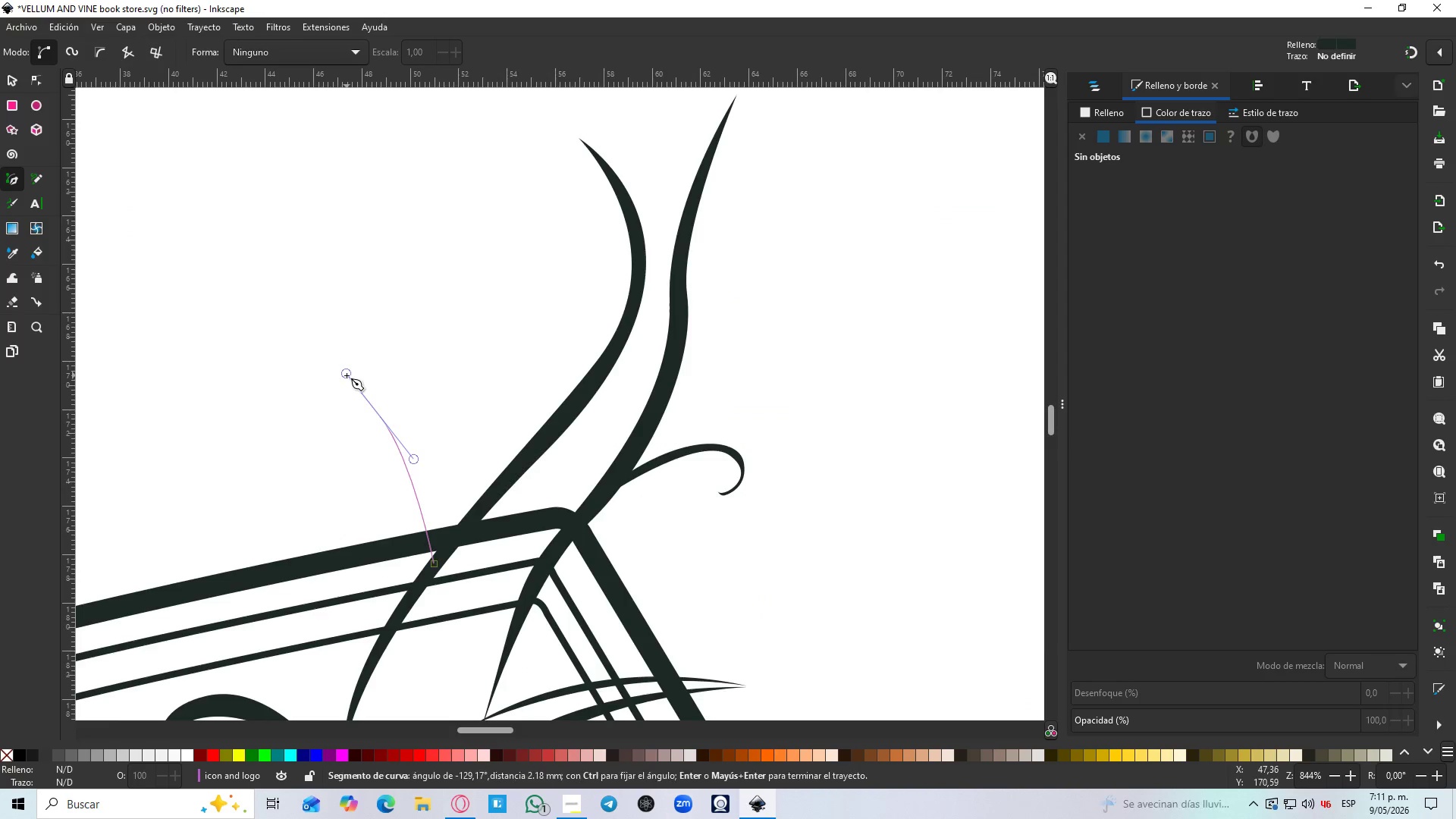 
key(Shift+L)
 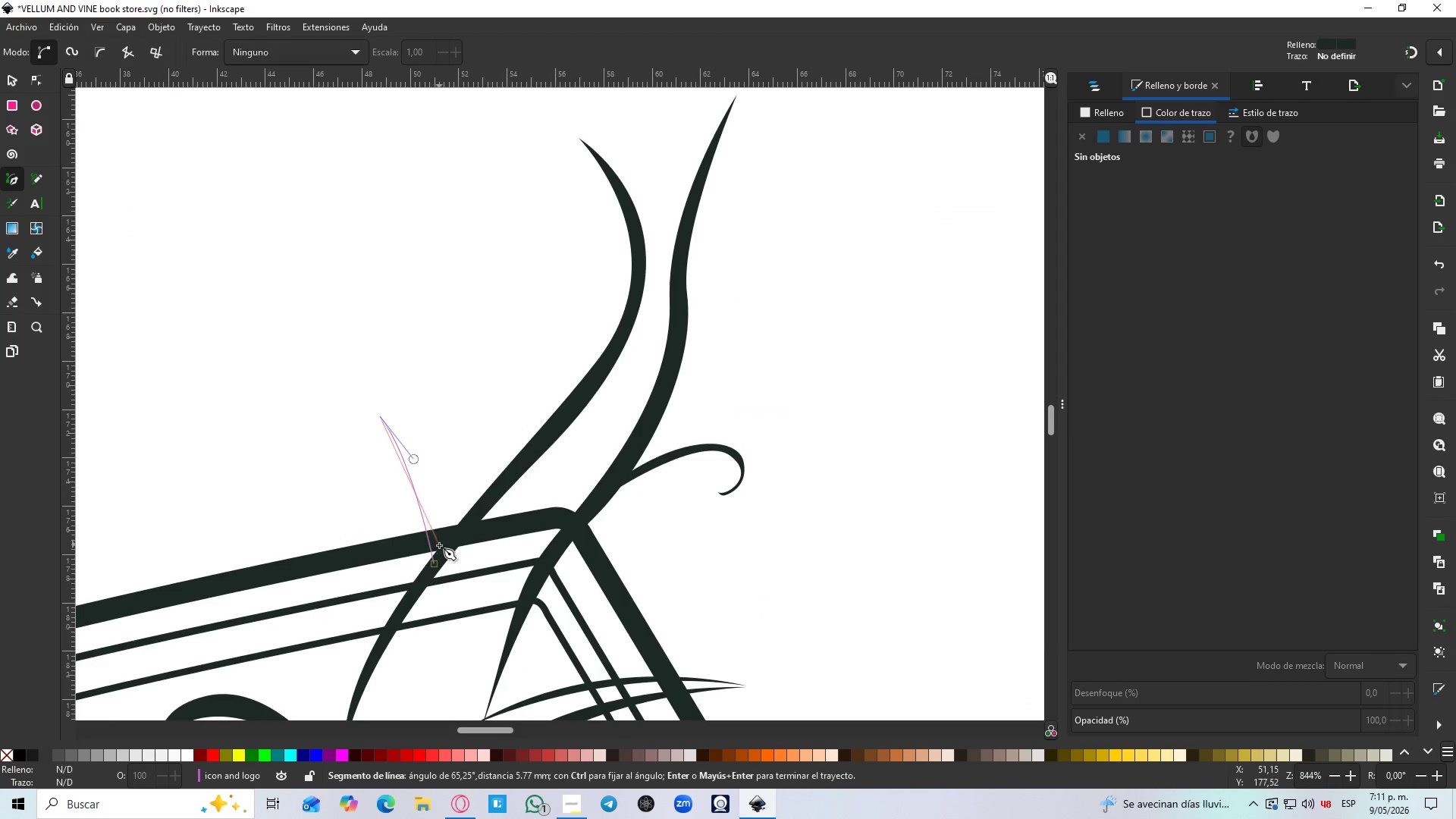 
left_click_drag(start_coordinate=[442, 556], to_coordinate=[443, 618])
 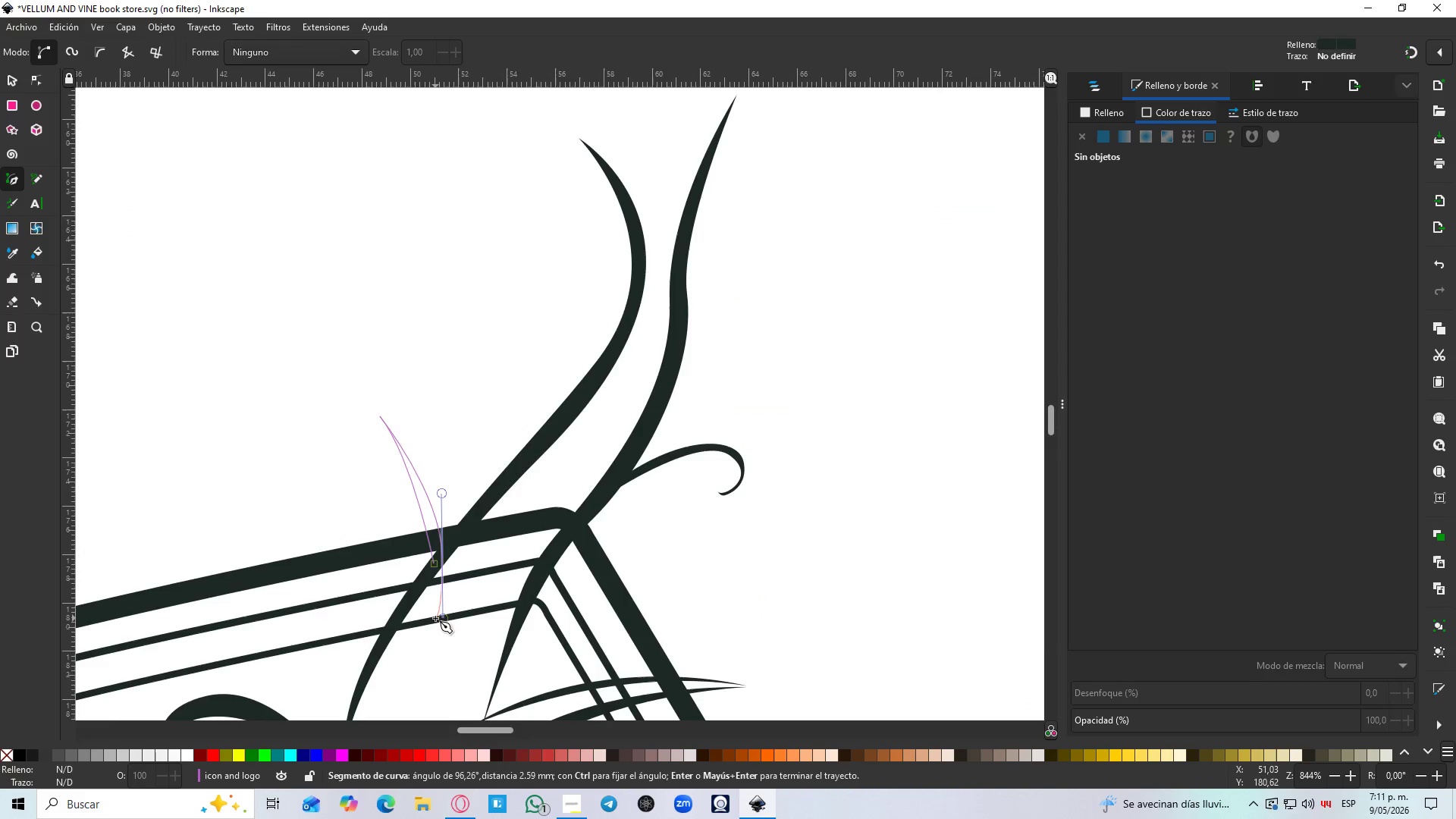 
key(Shift+L)
 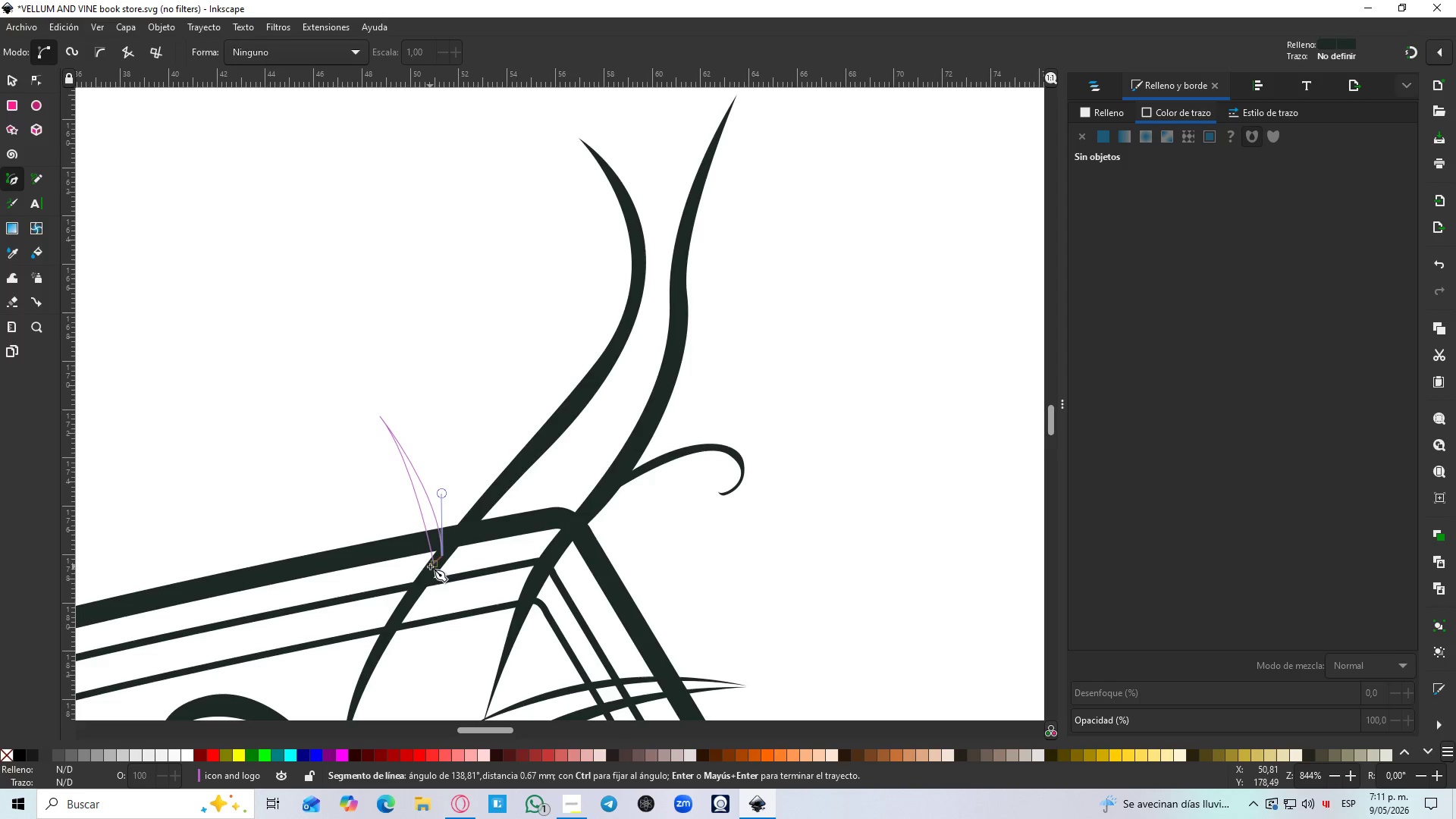 
left_click([434, 560])
 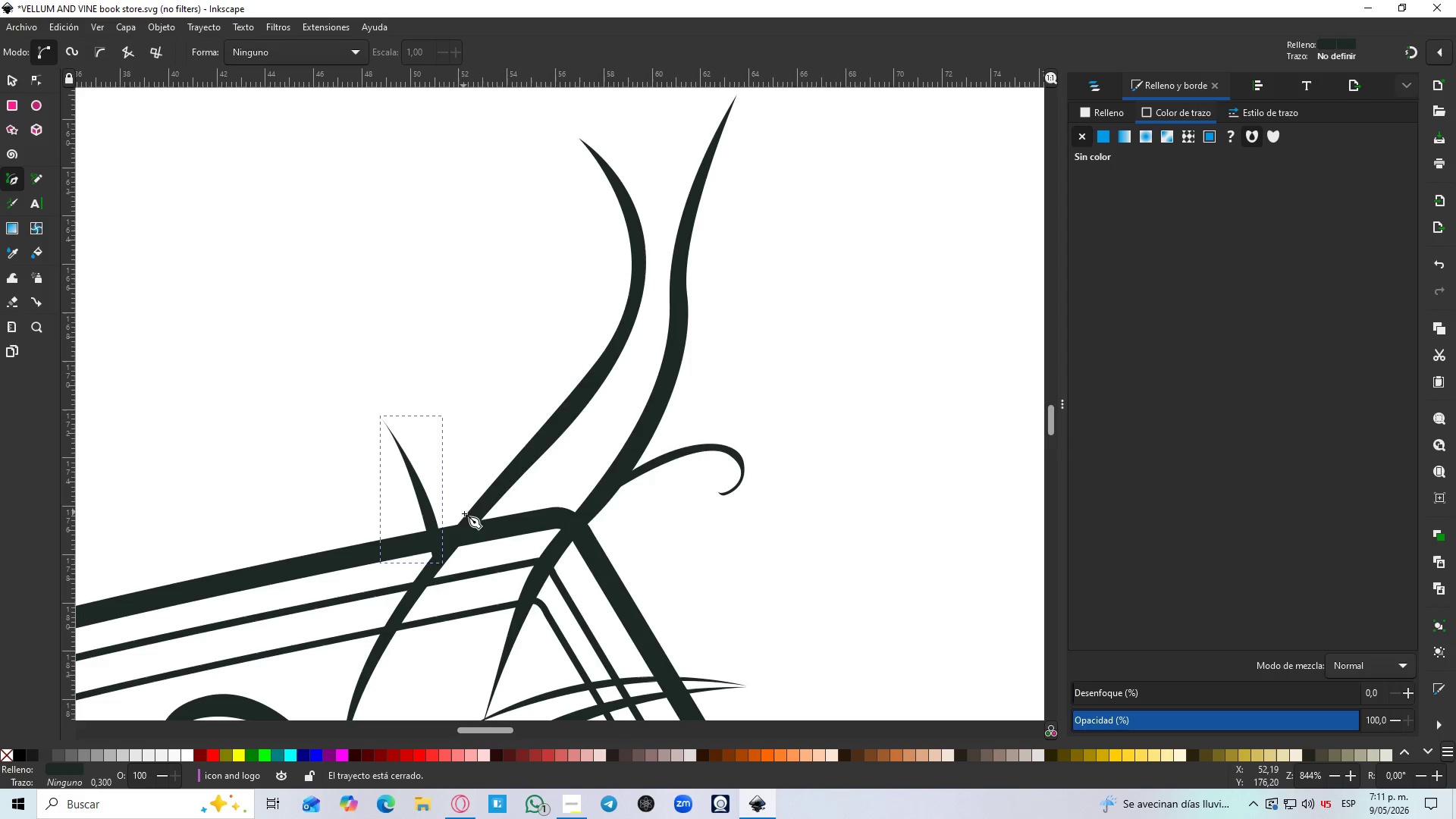 
left_click([466, 516])
 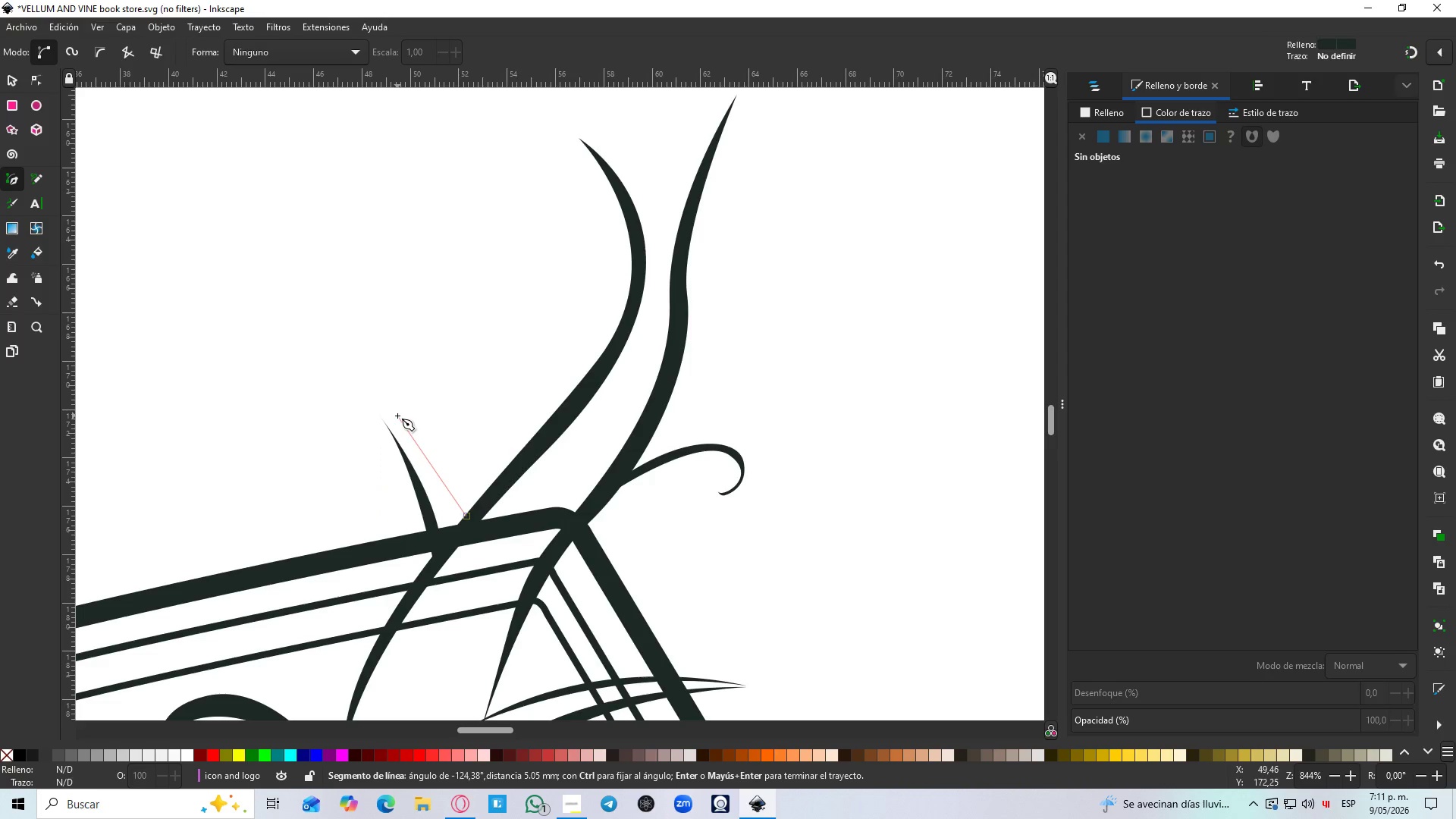 
left_click_drag(start_coordinate=[397, 416], to_coordinate=[381, 404])
 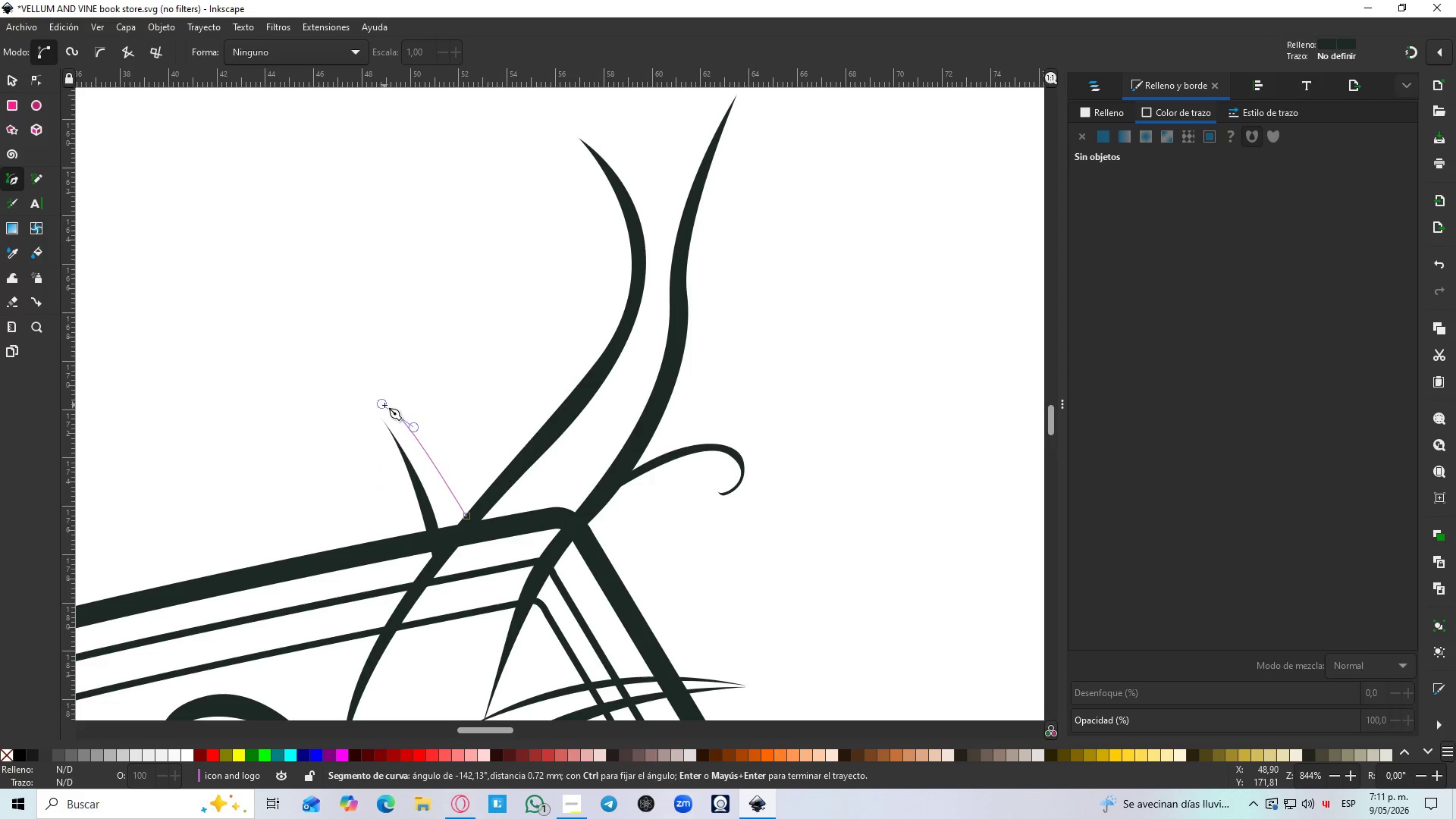 
key(Shift+L)
 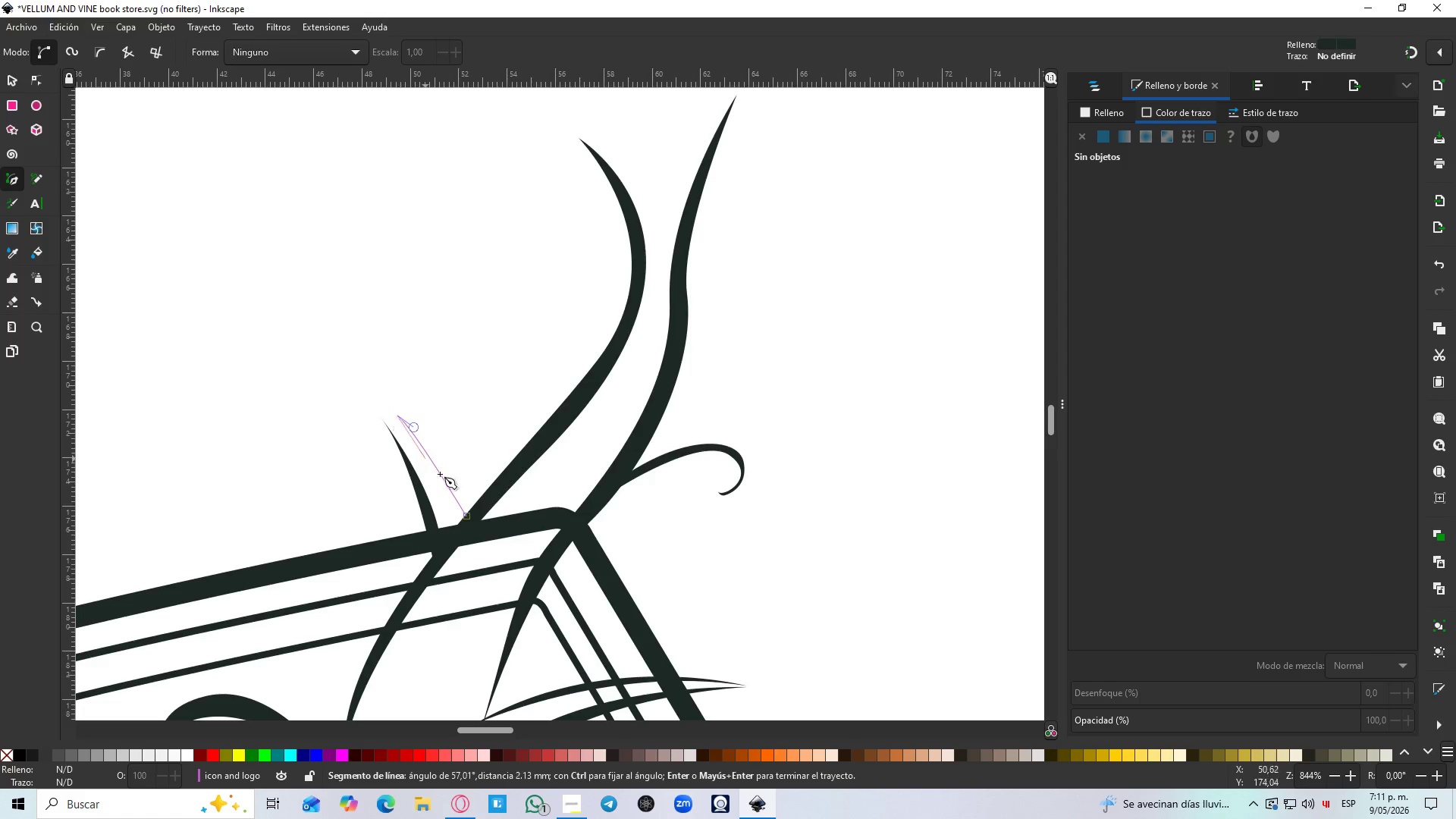 
hold_key(key=ControlLeft, duration=0.97)
 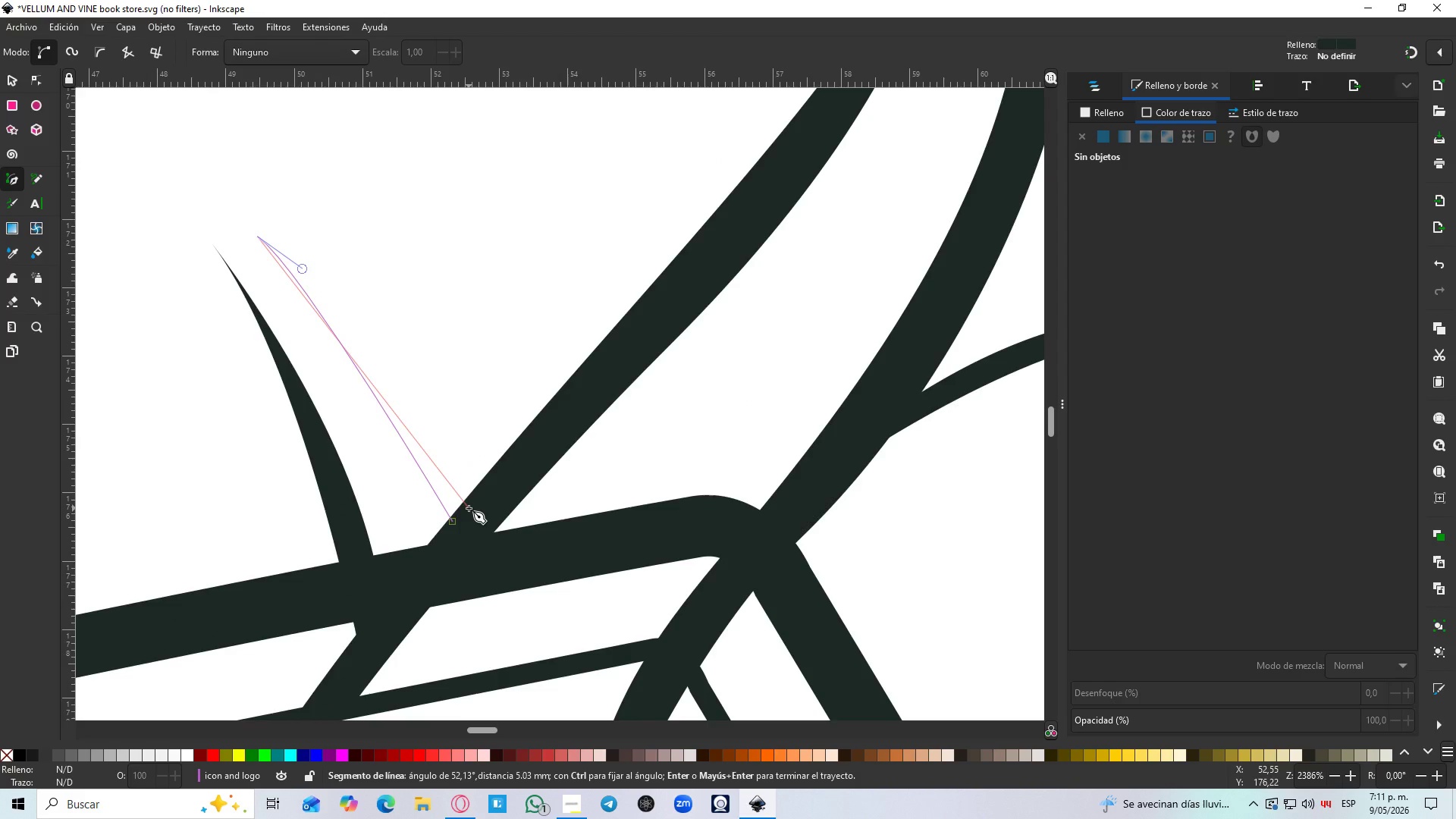 
hold_key(key=ControlLeft, duration=7.72)
 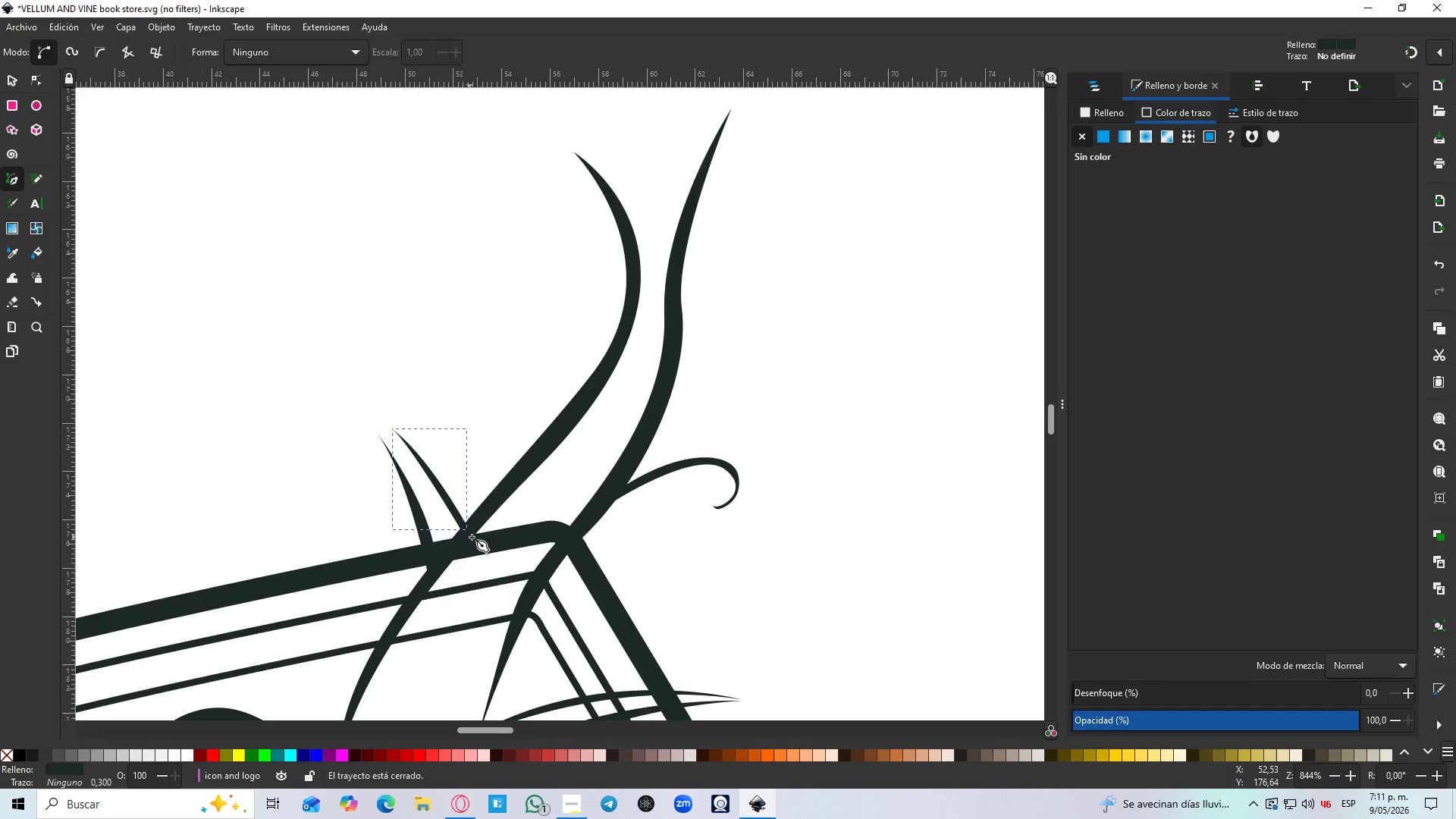 
scroll: coordinate [463, 504], scroll_direction: up, amount: 3.0
 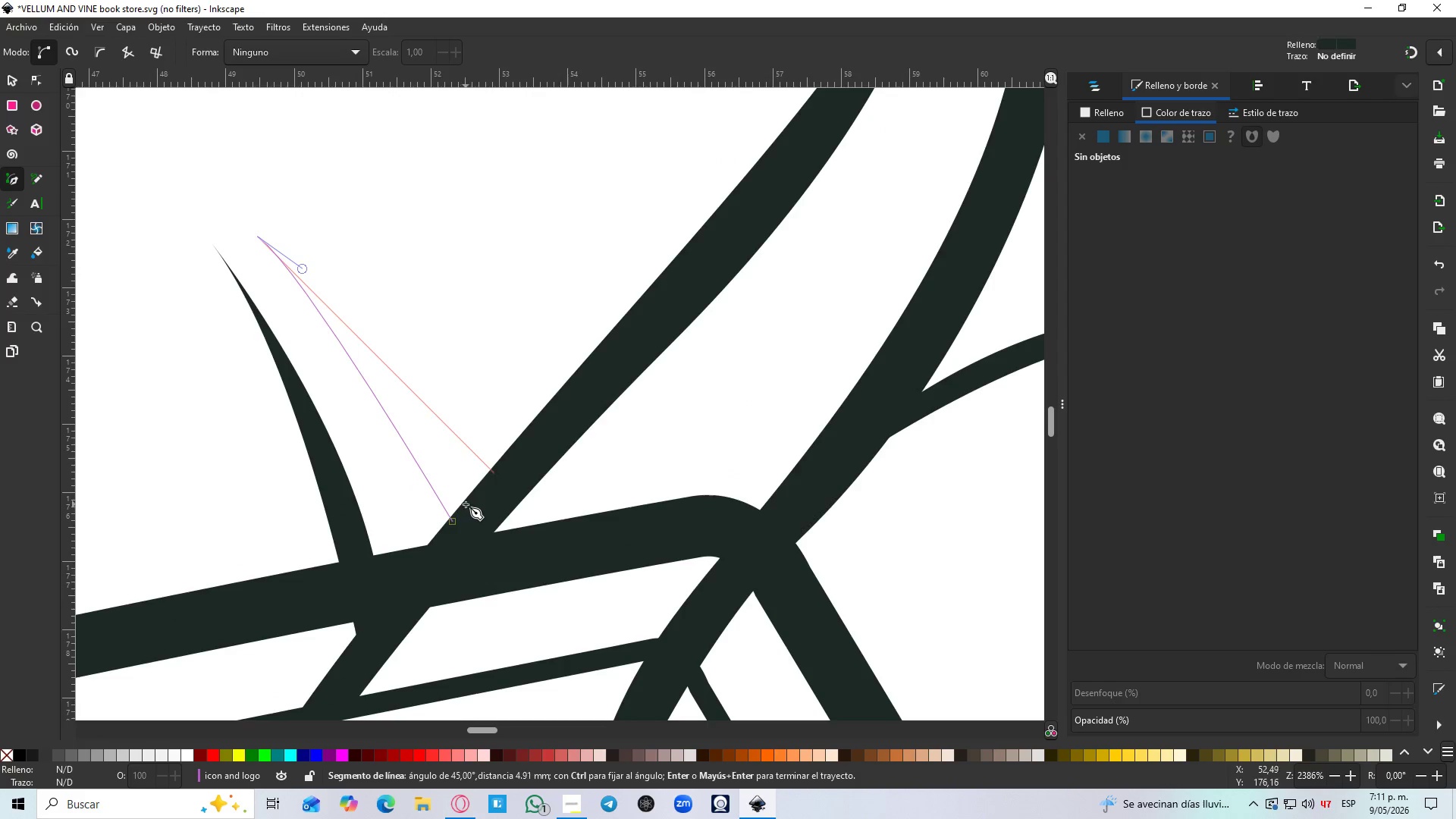 
left_click_drag(start_coordinate=[469, 508], to_coordinate=[595, 727])
 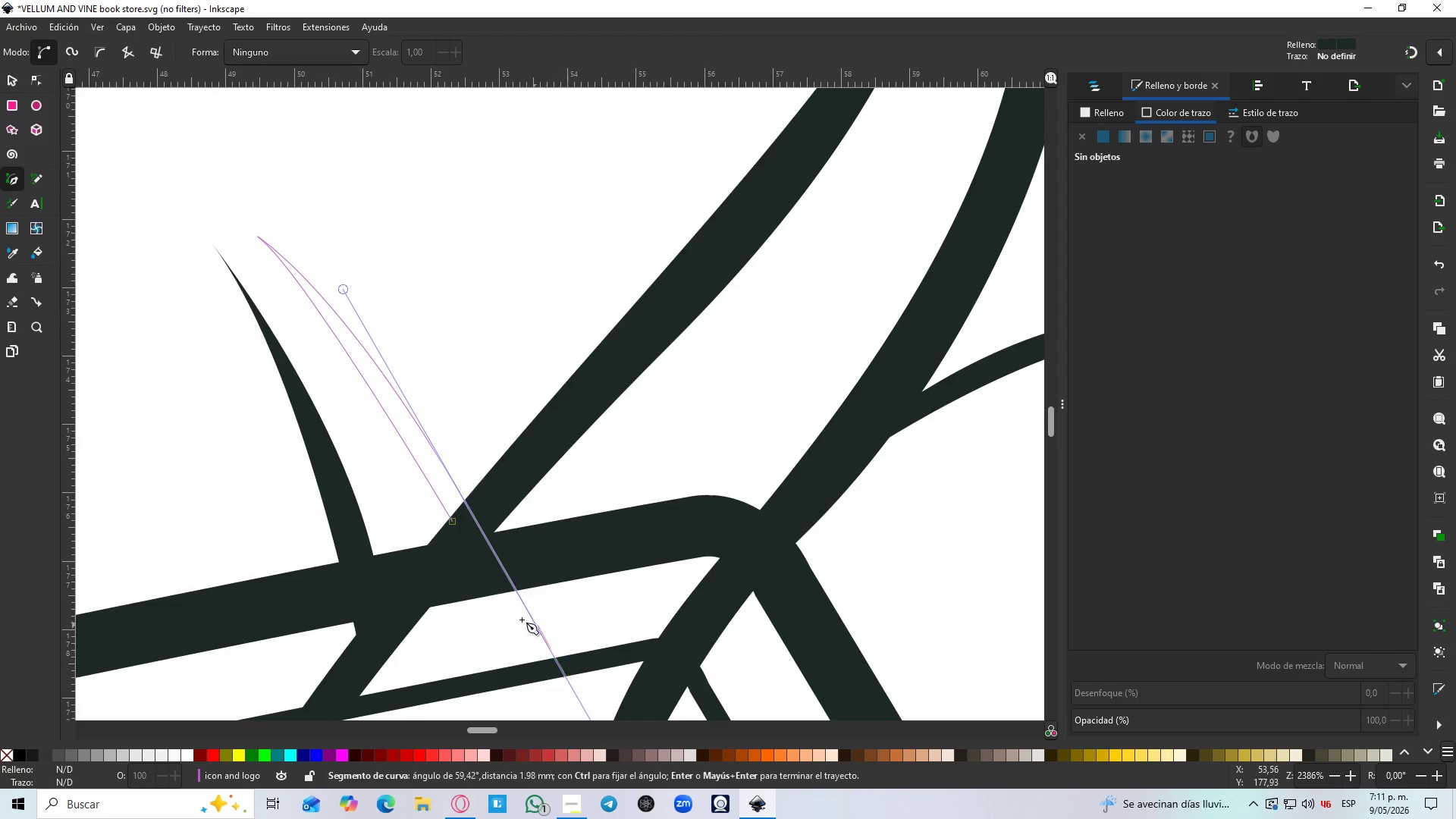 
key(Shift+L)
 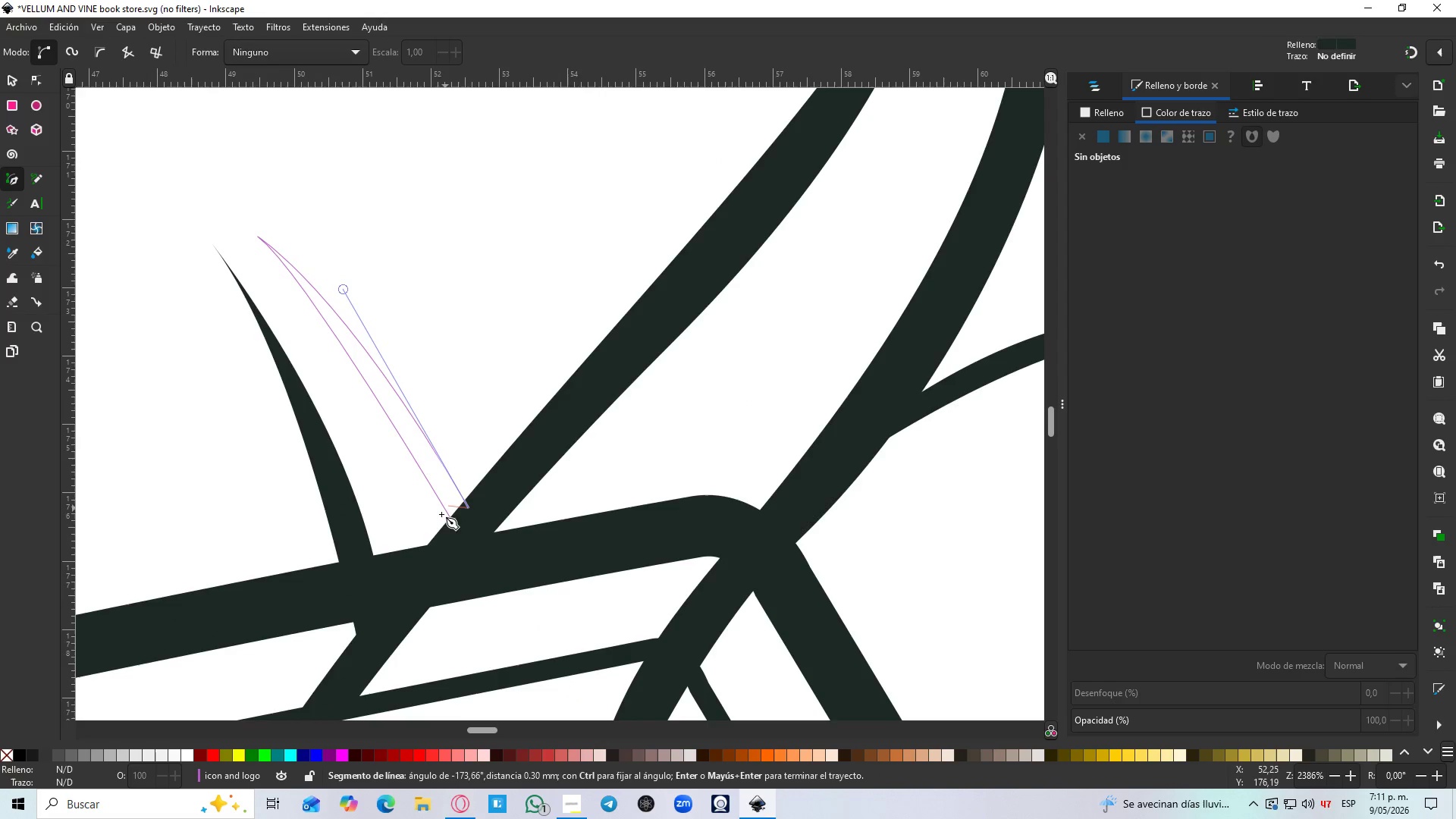 
left_click([453, 526])
 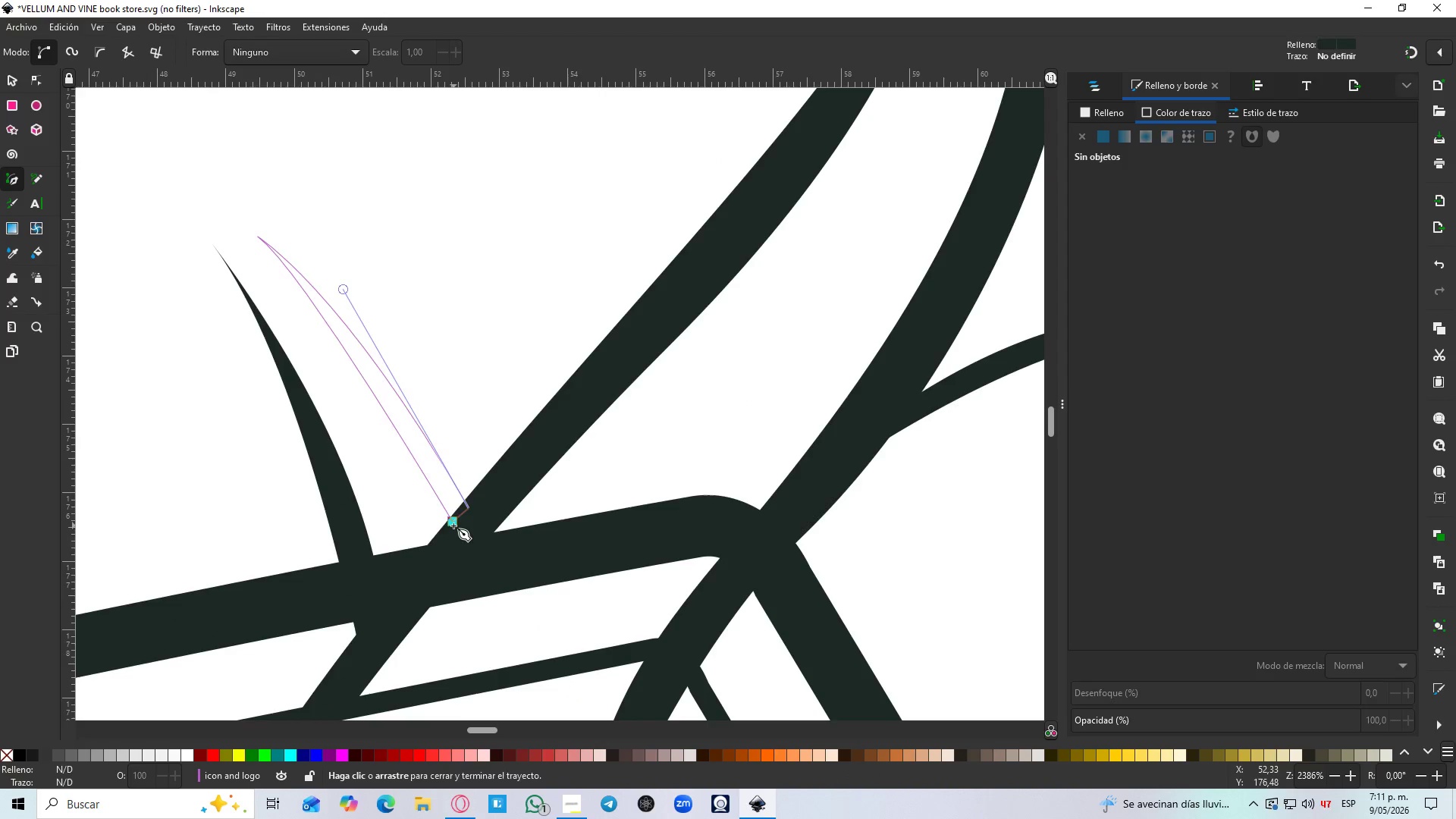 
hold_key(key=ControlLeft, duration=1.5)
scroll: coordinate [472, 538], scroll_direction: down, amount: 6.0
 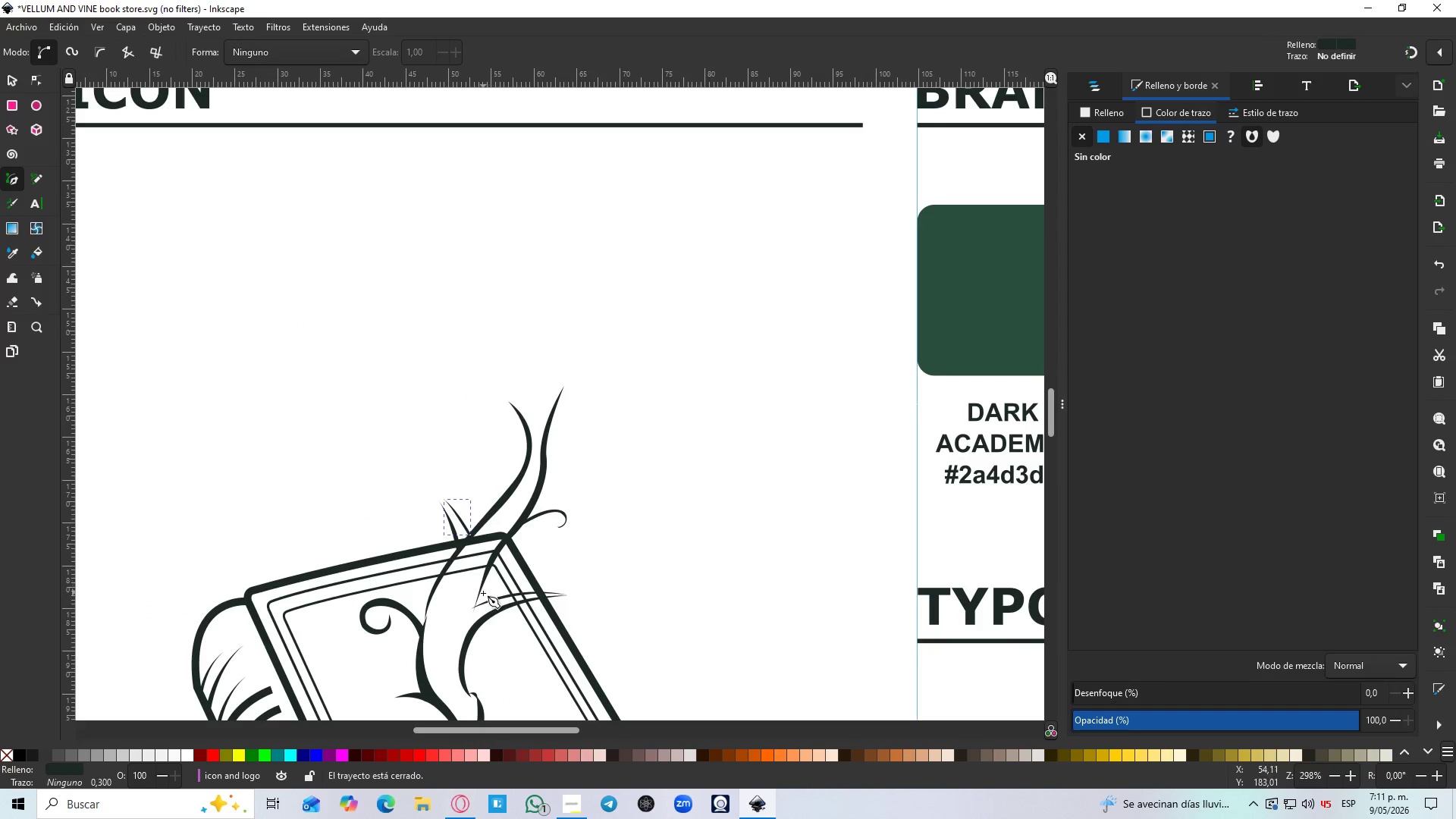 
hold_key(key=ControlLeft, duration=1.51)
 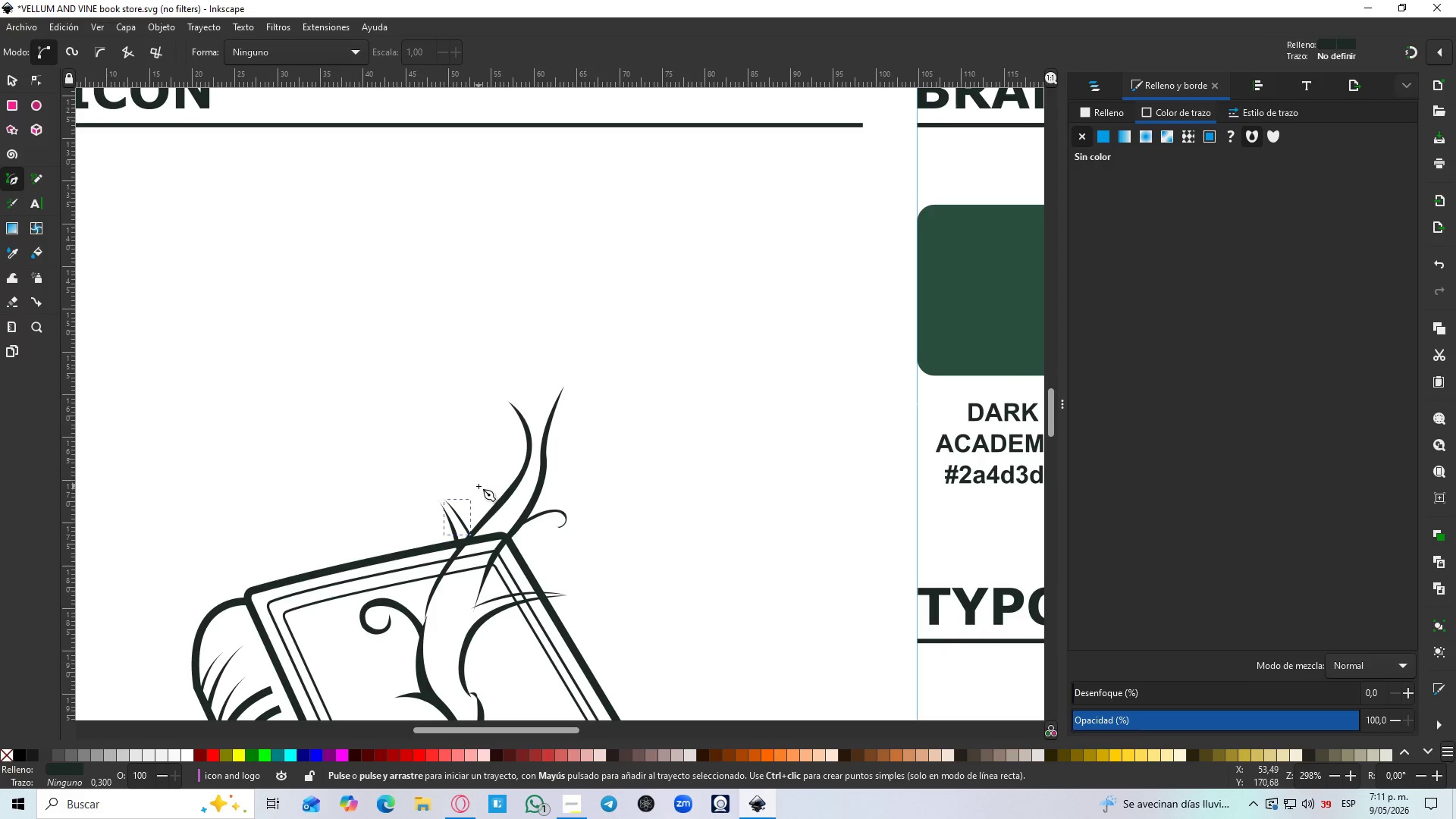 
hold_key(key=ControlLeft, duration=1.3)
scroll: coordinate [522, 461], scroll_direction: up, amount: 3.0
 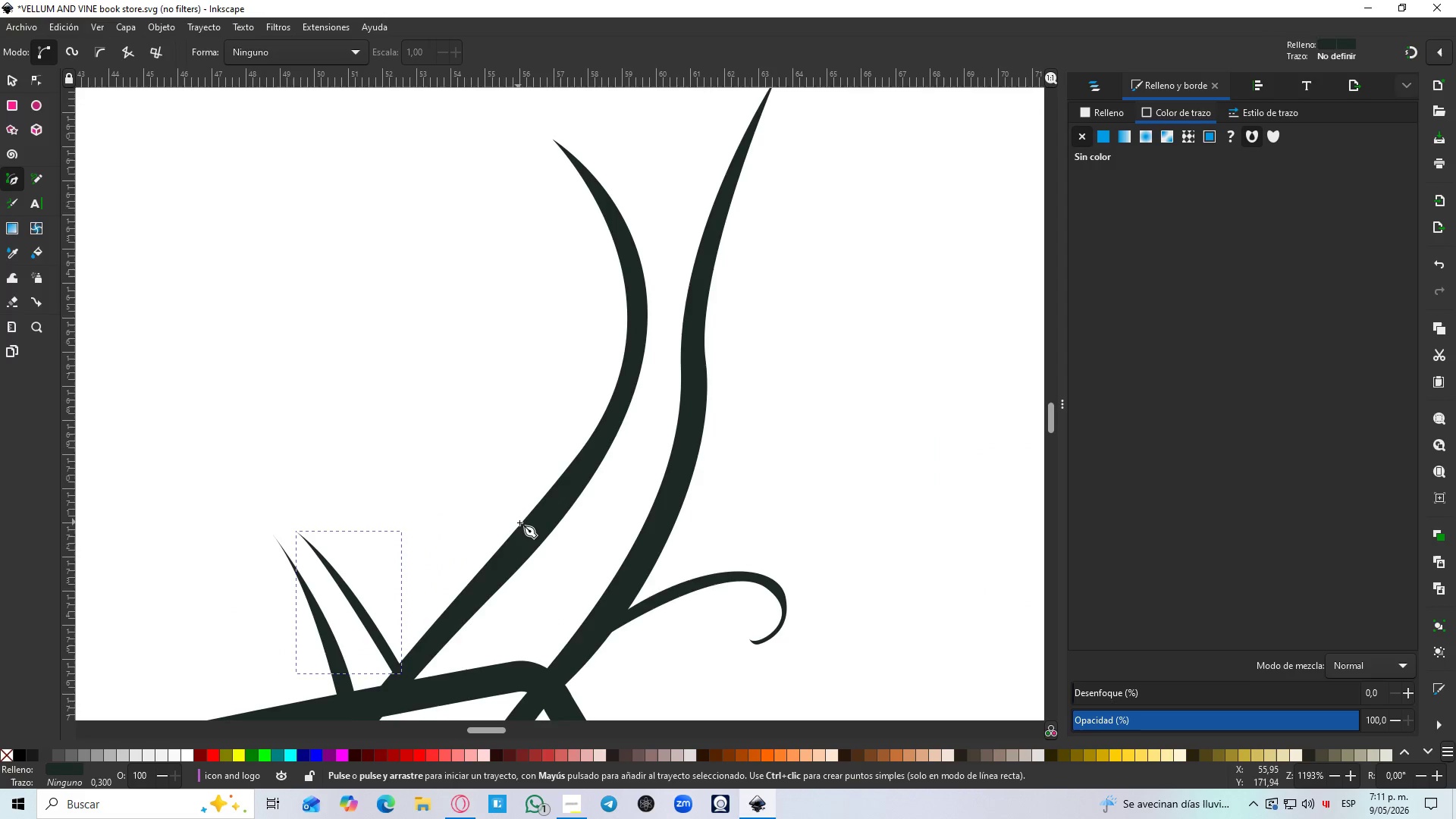 
left_click([519, 523])
 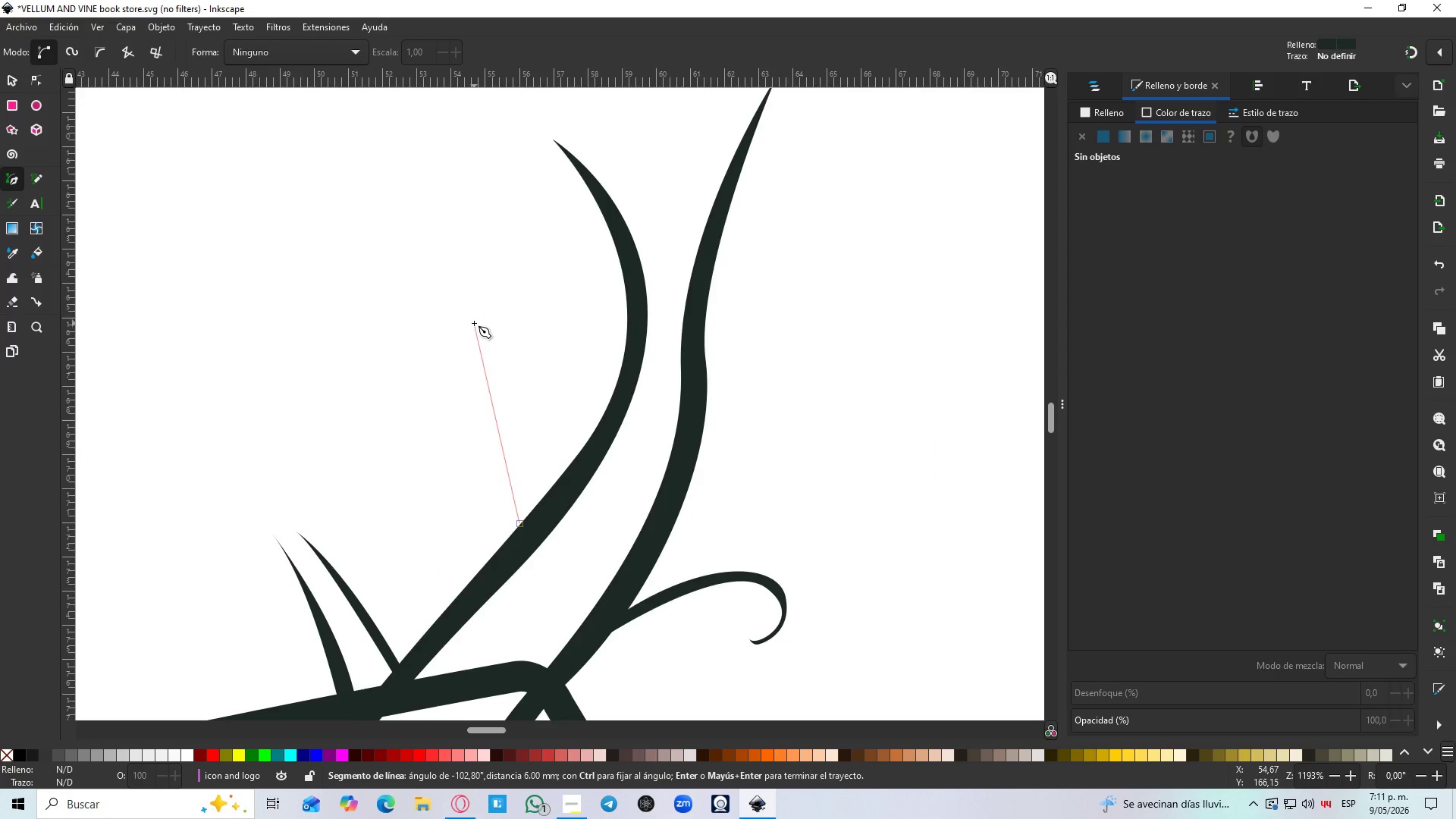 
left_click_drag(start_coordinate=[474, 323], to_coordinate=[414, 241])
 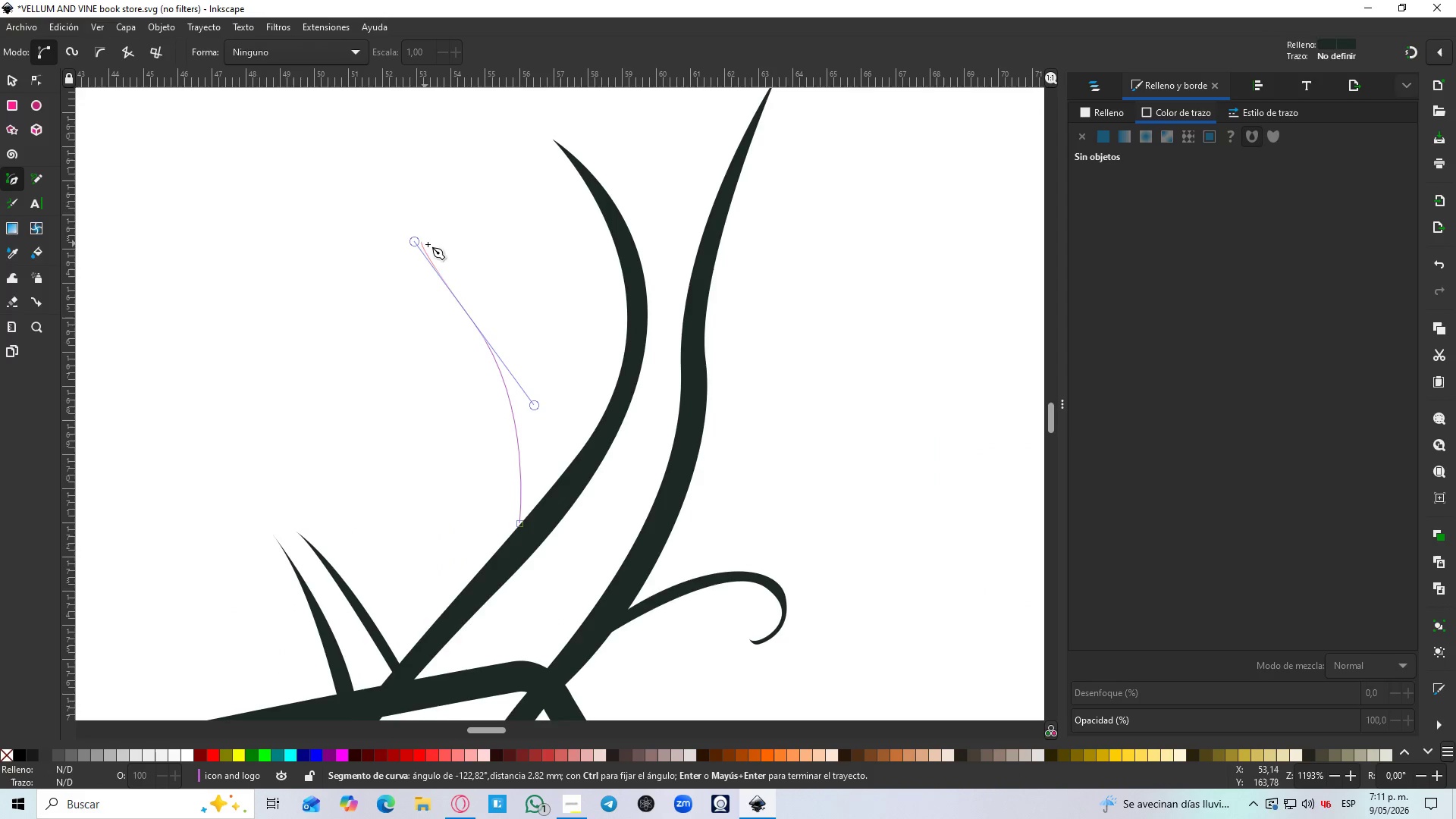 
key(Shift+L)
 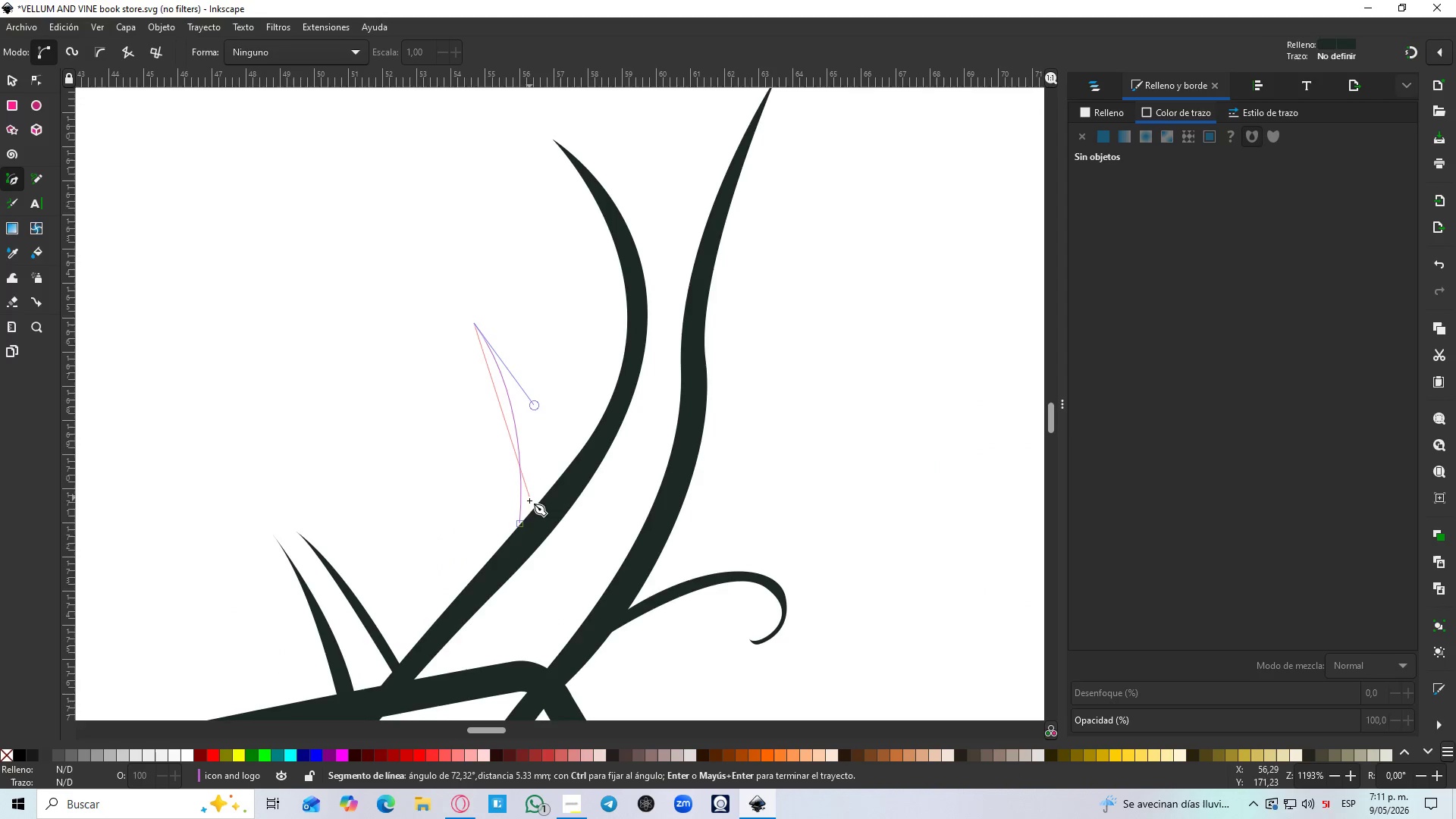 
left_click_drag(start_coordinate=[535, 513], to_coordinate=[536, 649])
 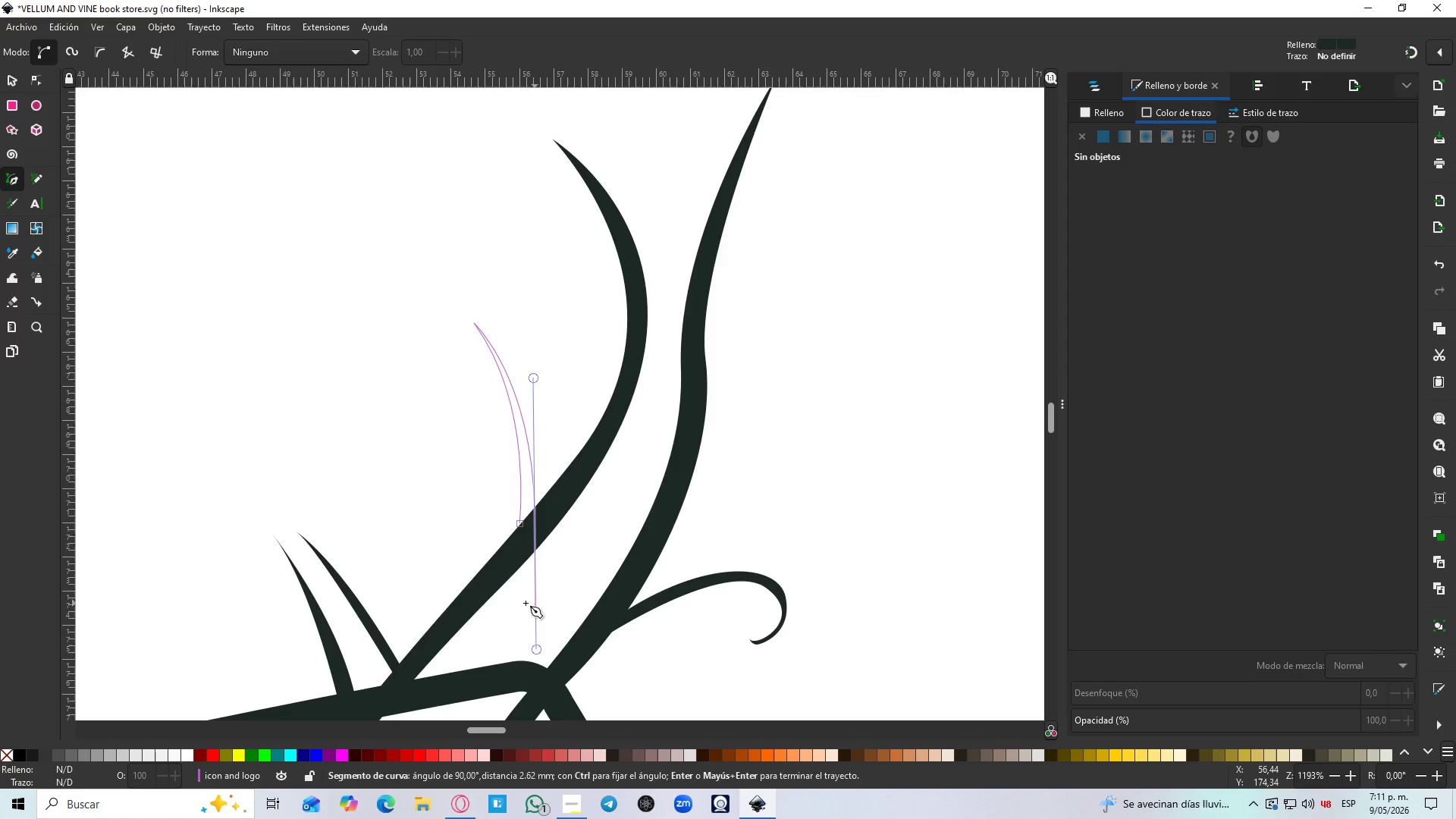 
key(Shift+L)
 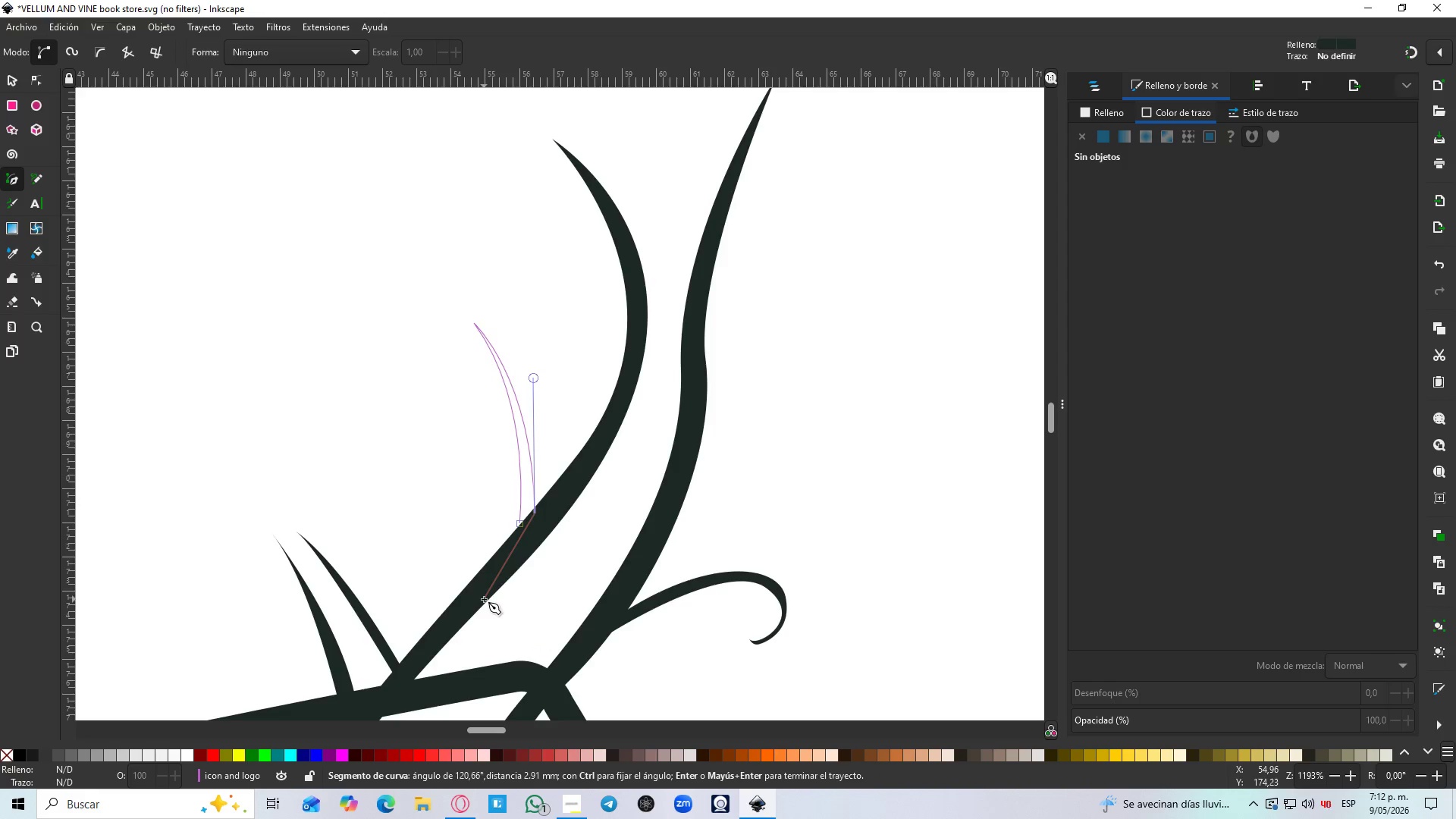 
hold_key(key=ControlLeft, duration=1.31)
scroll: coordinate [601, 481], scroll_direction: up, amount: 4.0
 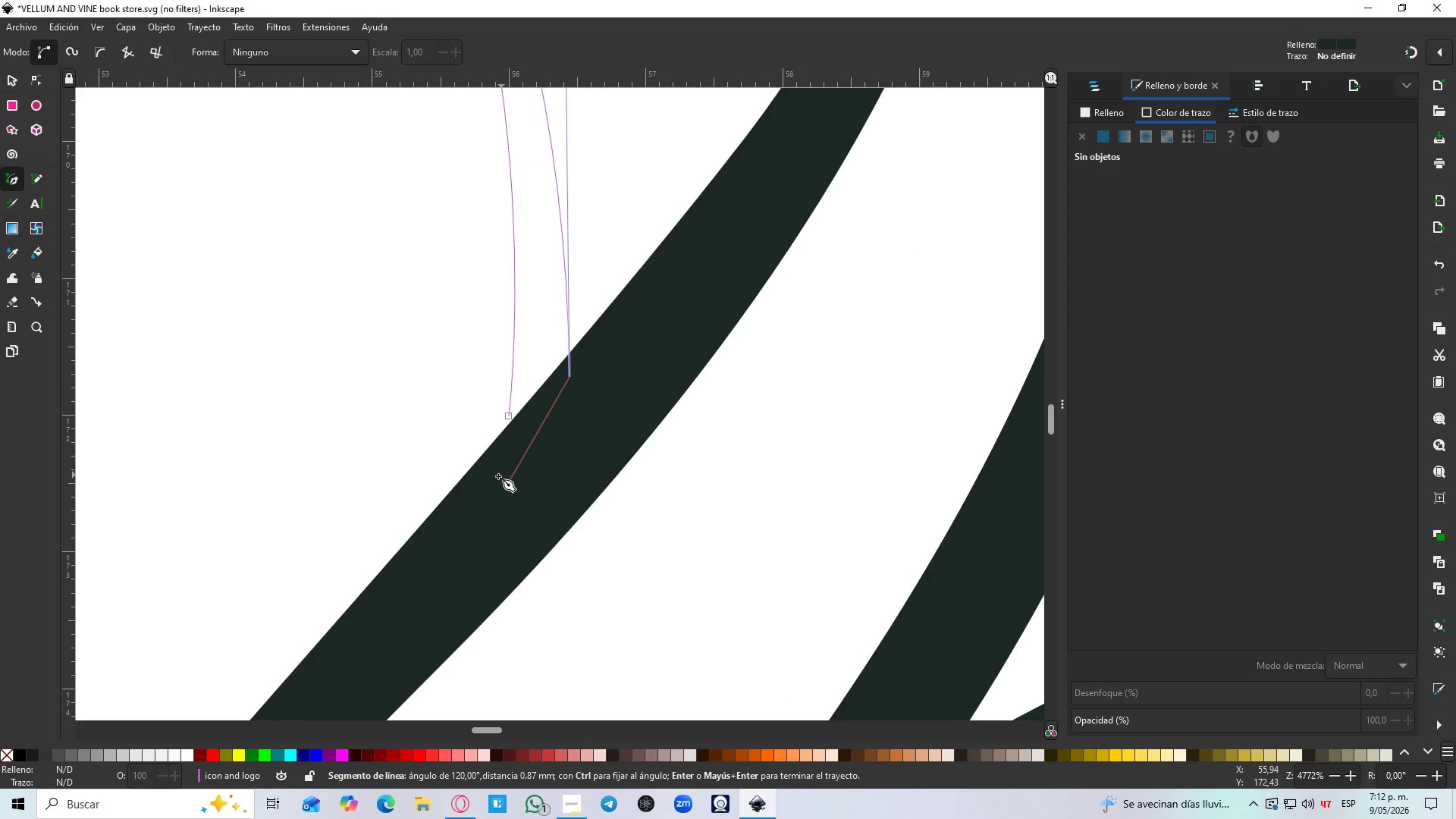 
left_click([488, 480])
 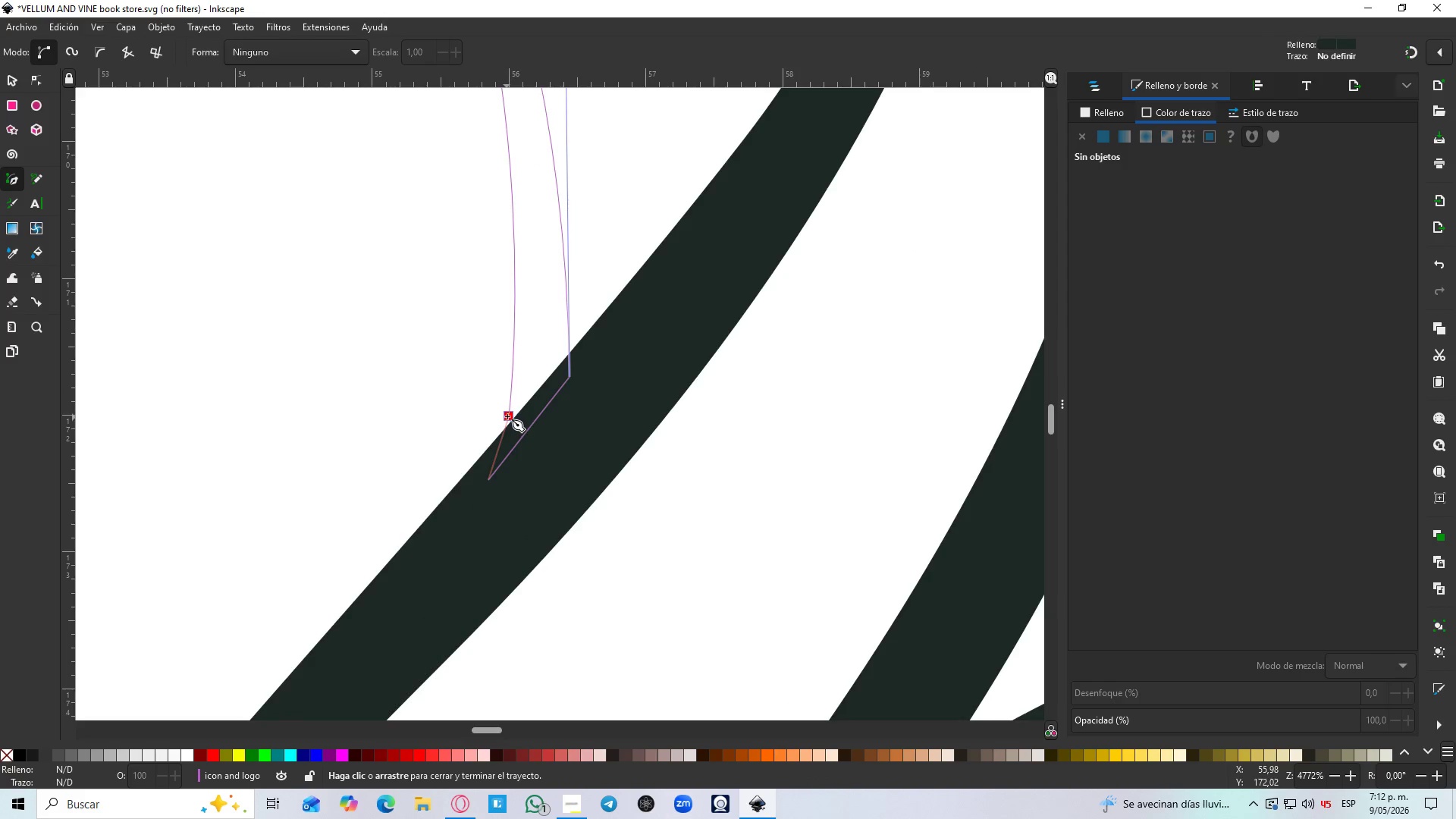 
left_click([509, 415])
 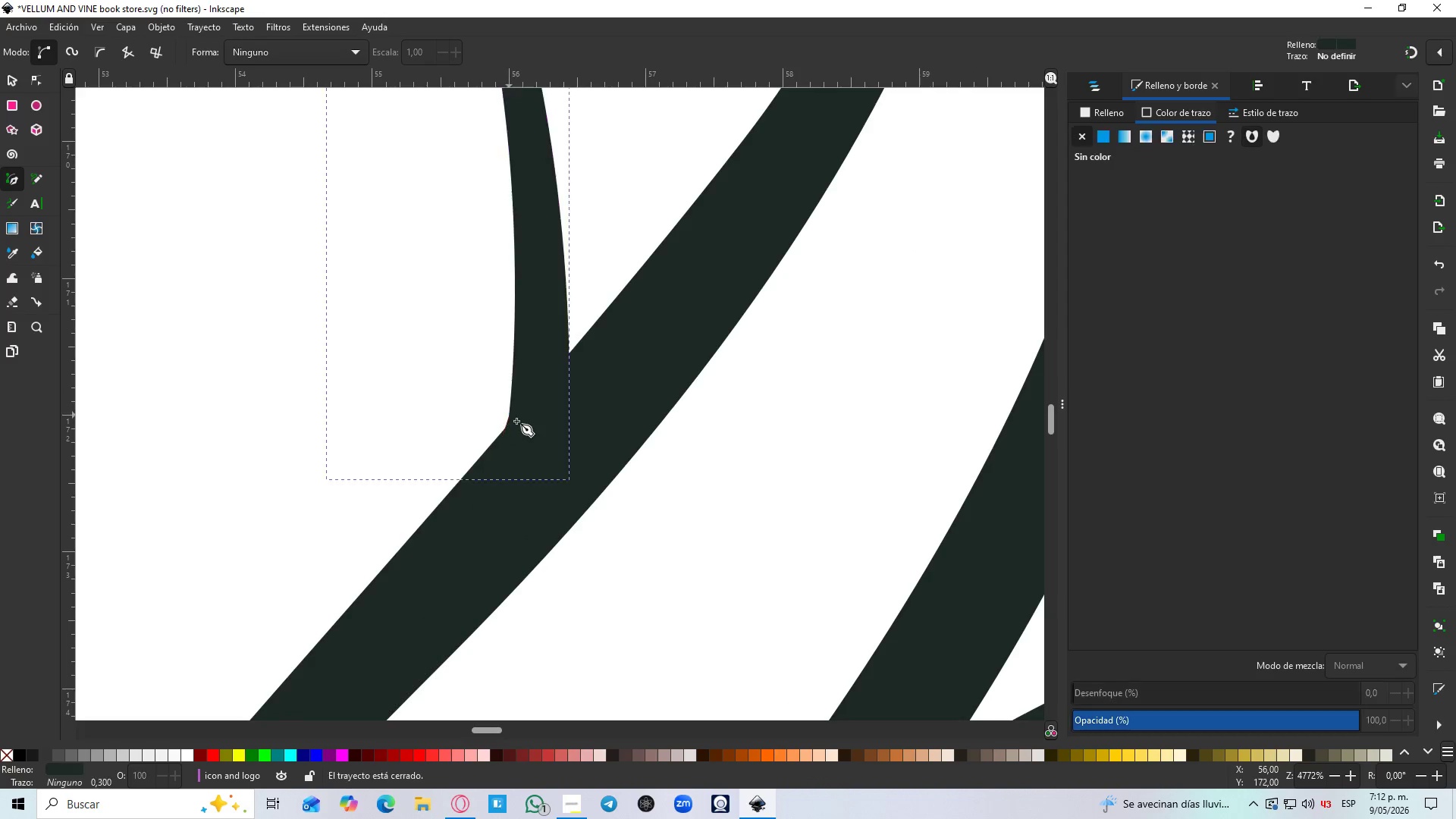 
hold_key(key=ControlLeft, duration=1.5)
scroll: coordinate [532, 453], scroll_direction: down, amount: 5.0
 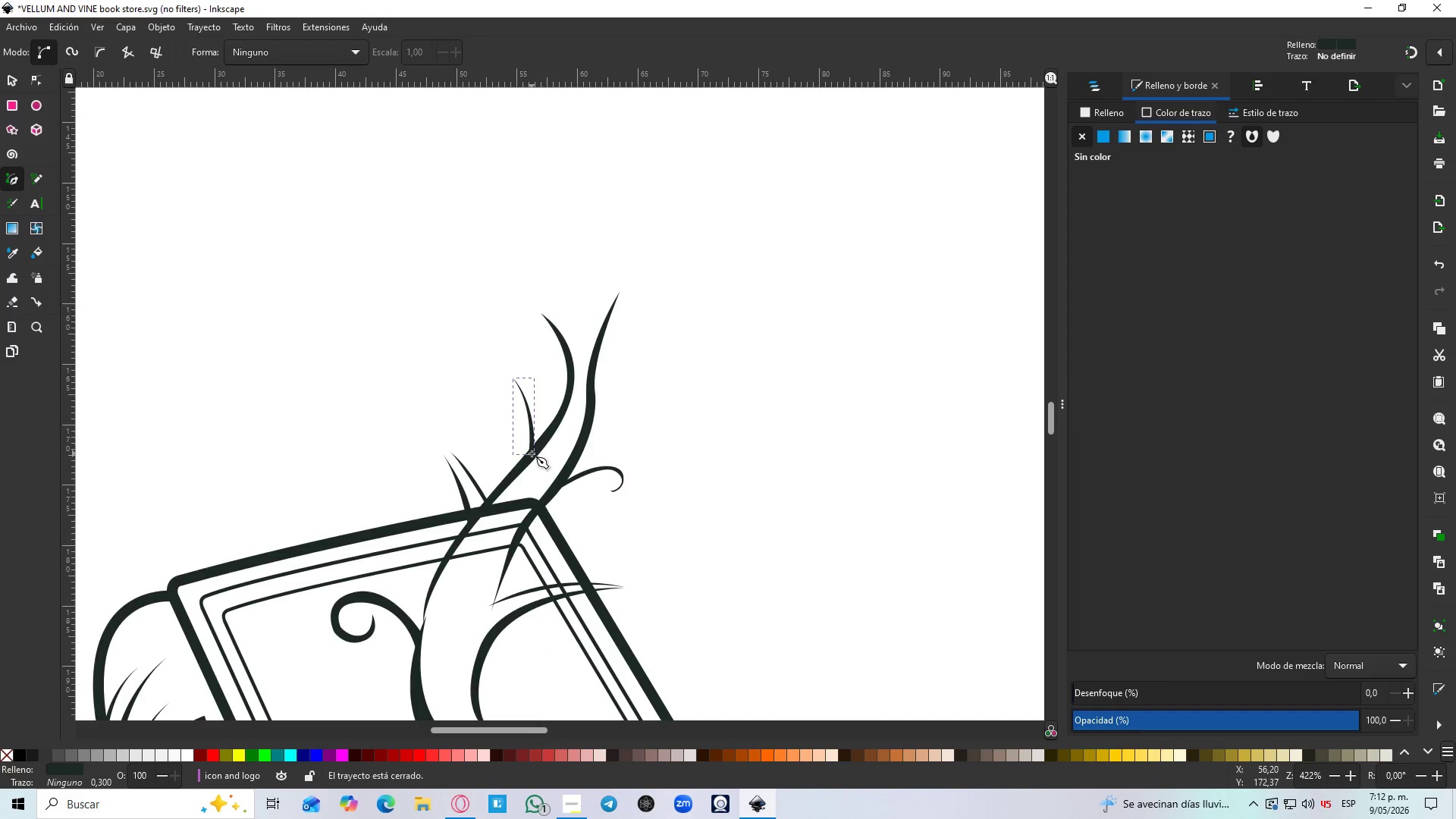 
hold_key(key=ControlLeft, duration=1.51)
 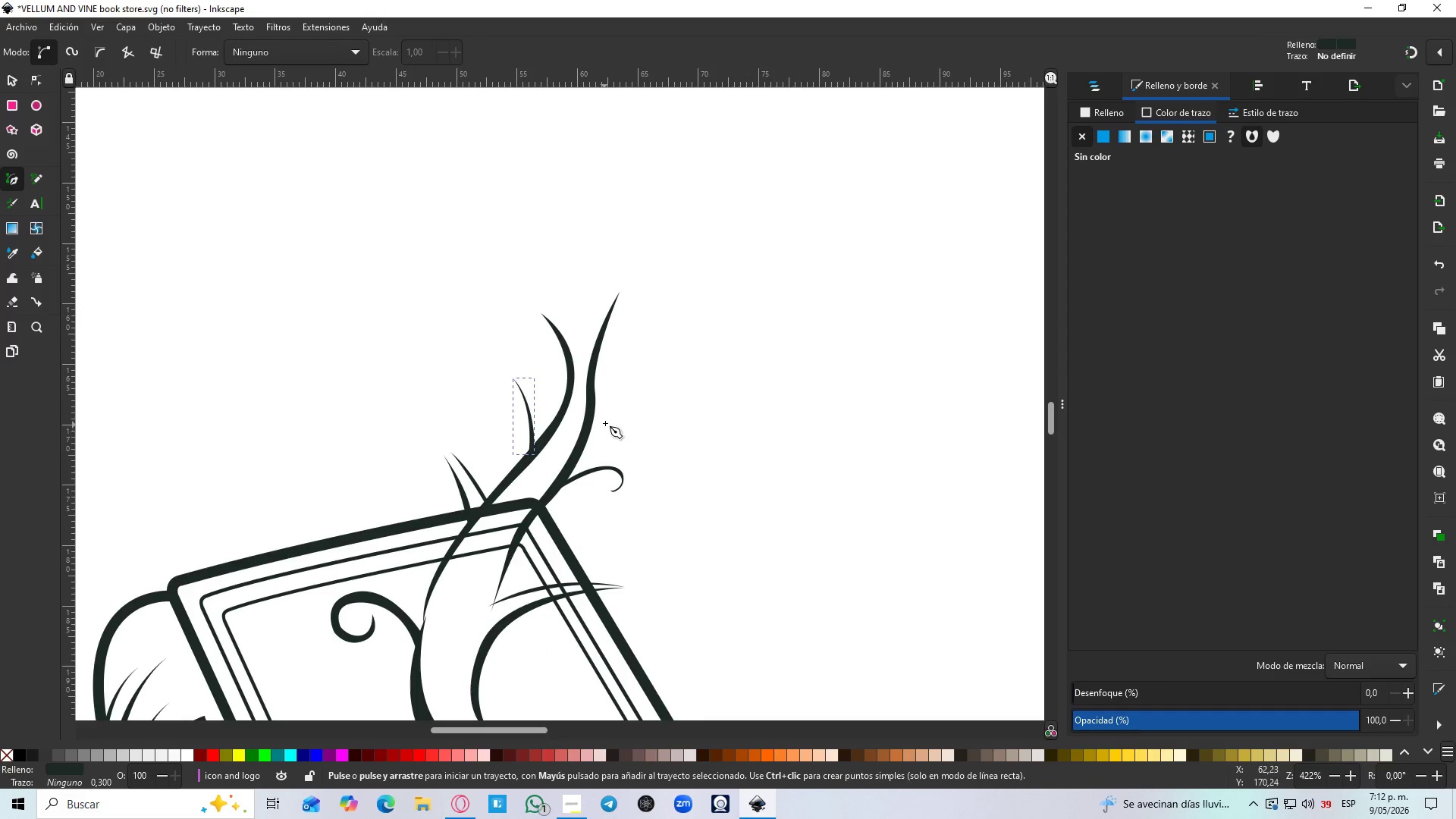 
key(Control+ControlLeft)
 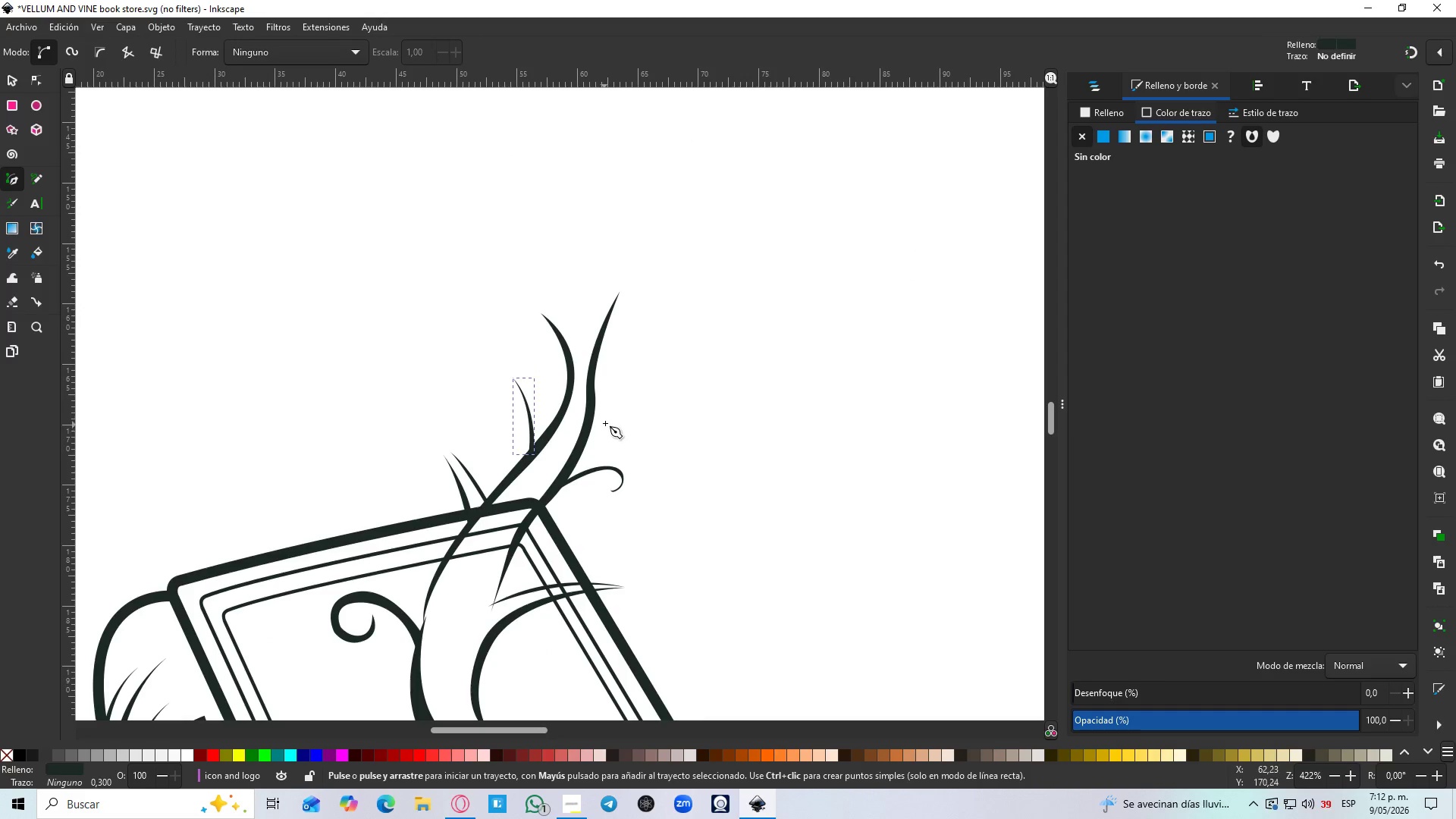 
key(Control+ControlLeft)
 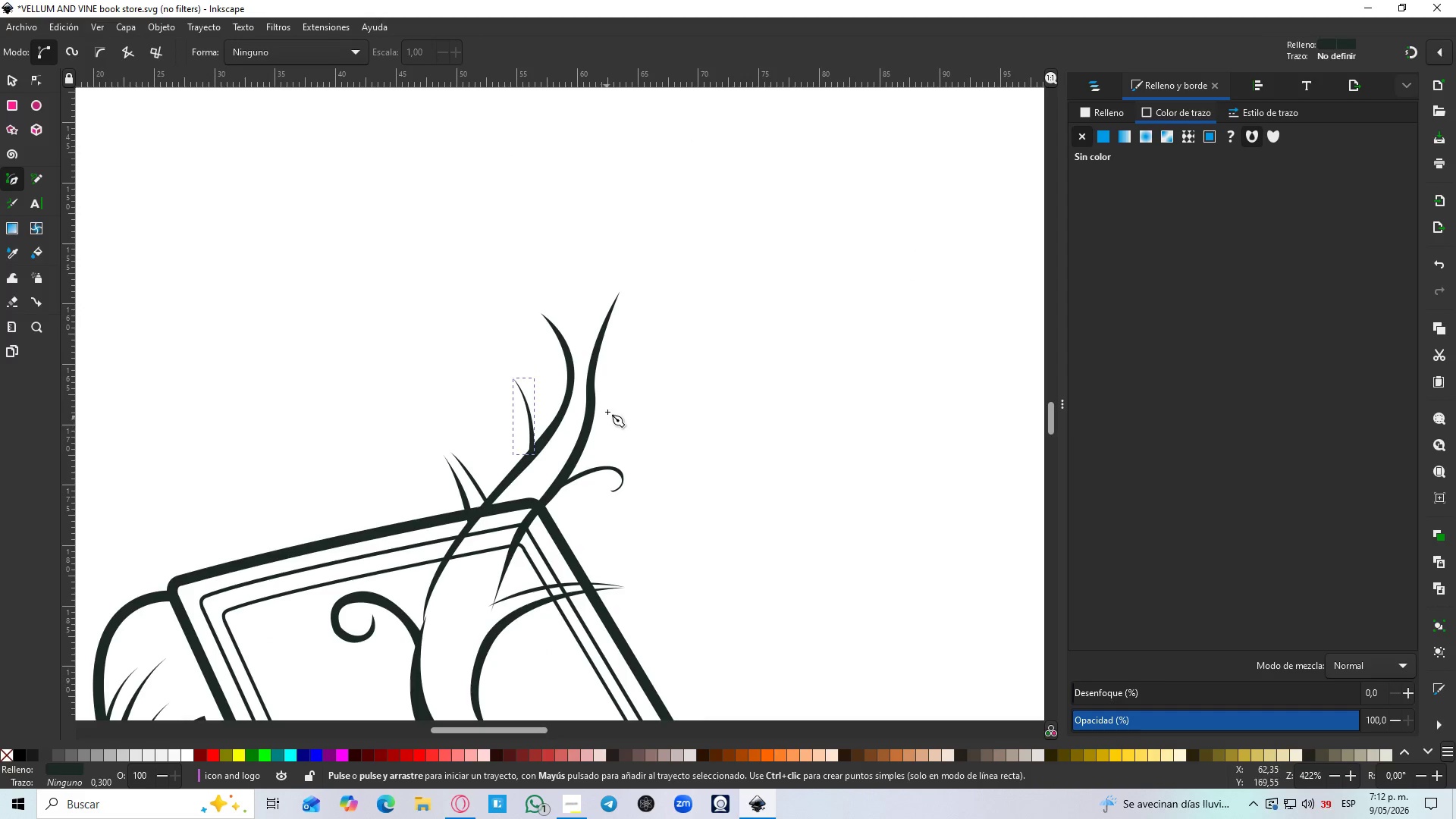 
key(Control+ControlLeft)
 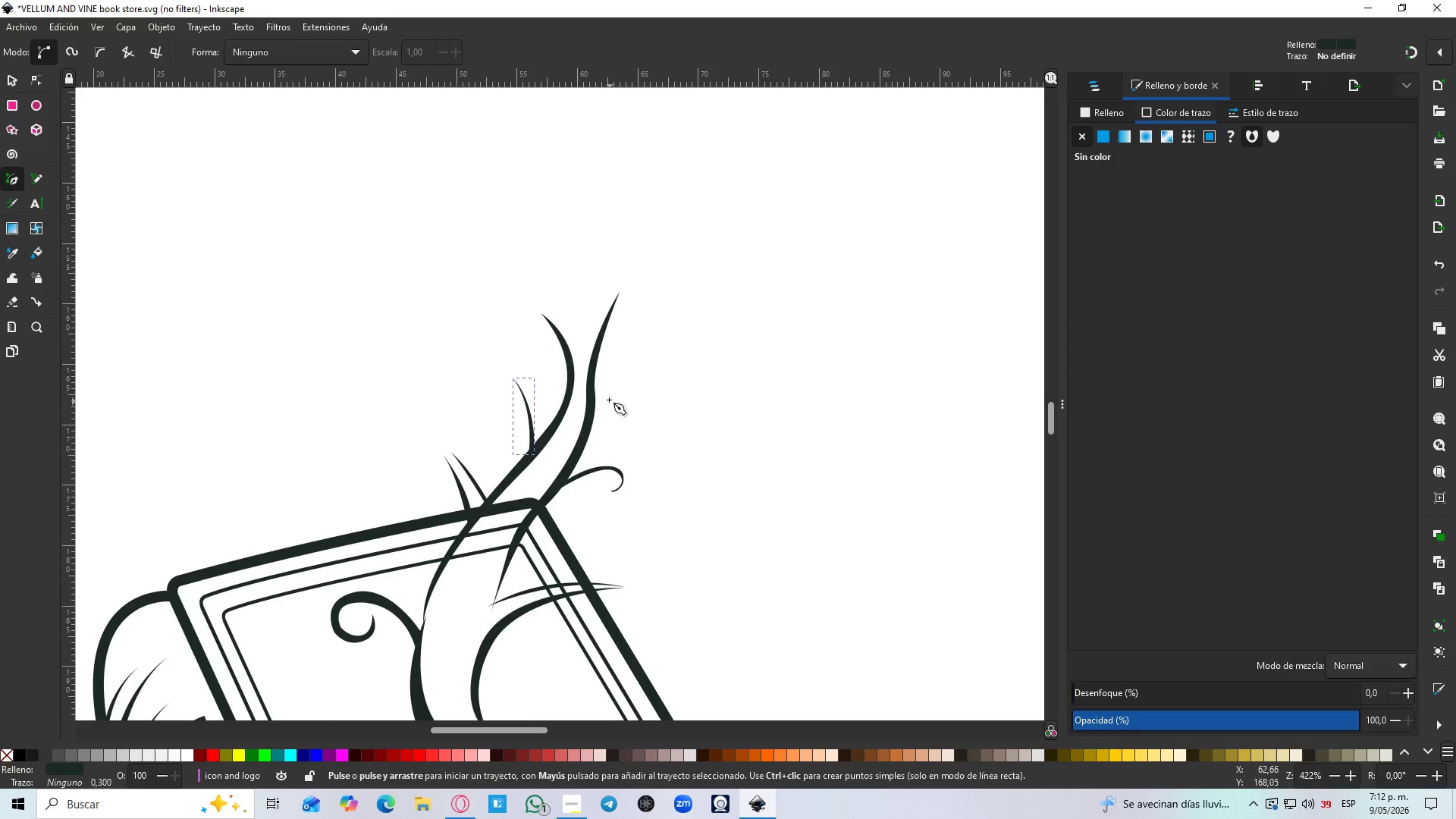 
hold_key(key=ControlLeft, duration=0.95)
scroll: coordinate [590, 322], scroll_direction: up, amount: 2.0
 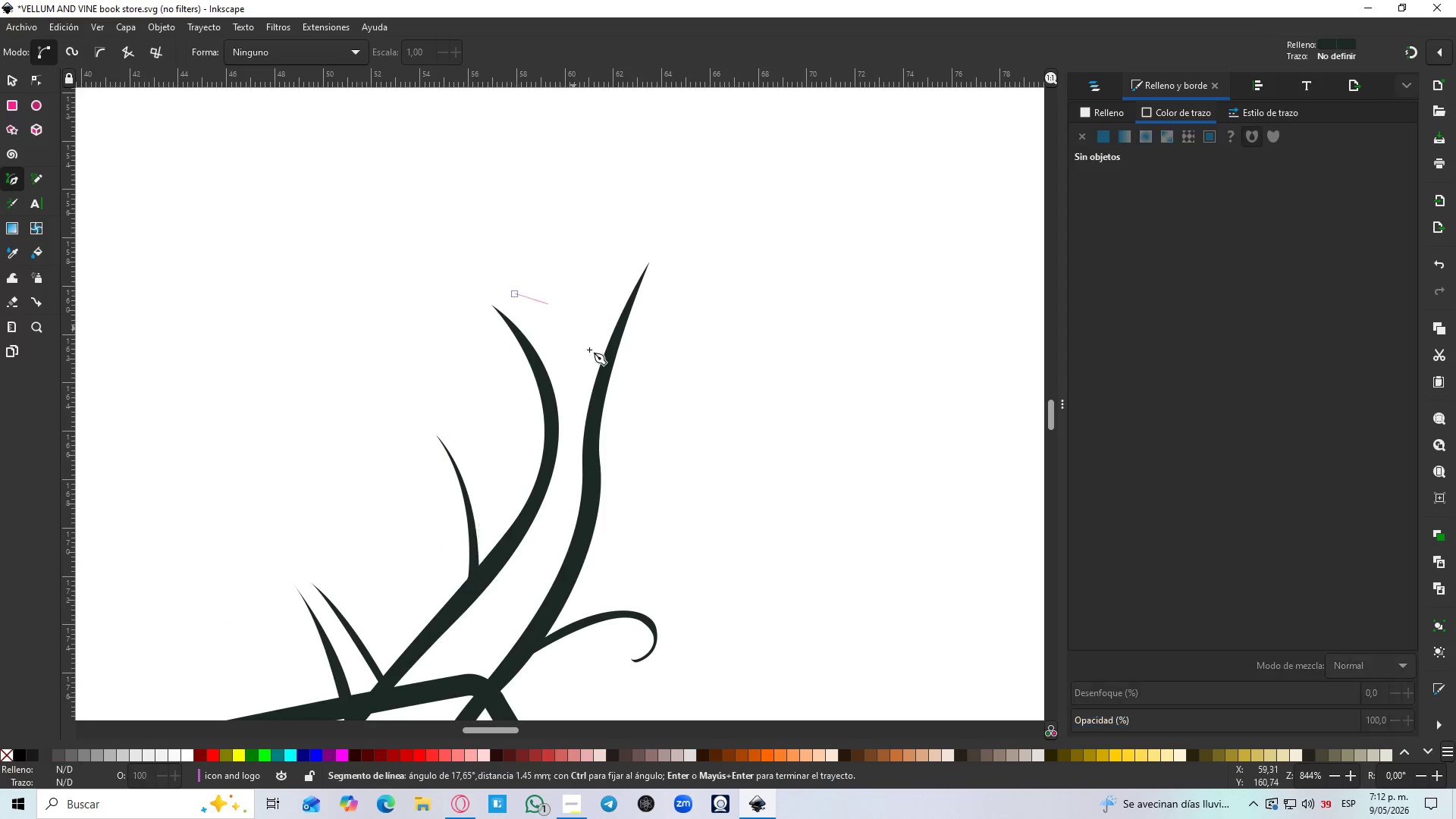 
left_click_drag(start_coordinate=[593, 395], to_coordinate=[605, 450])
 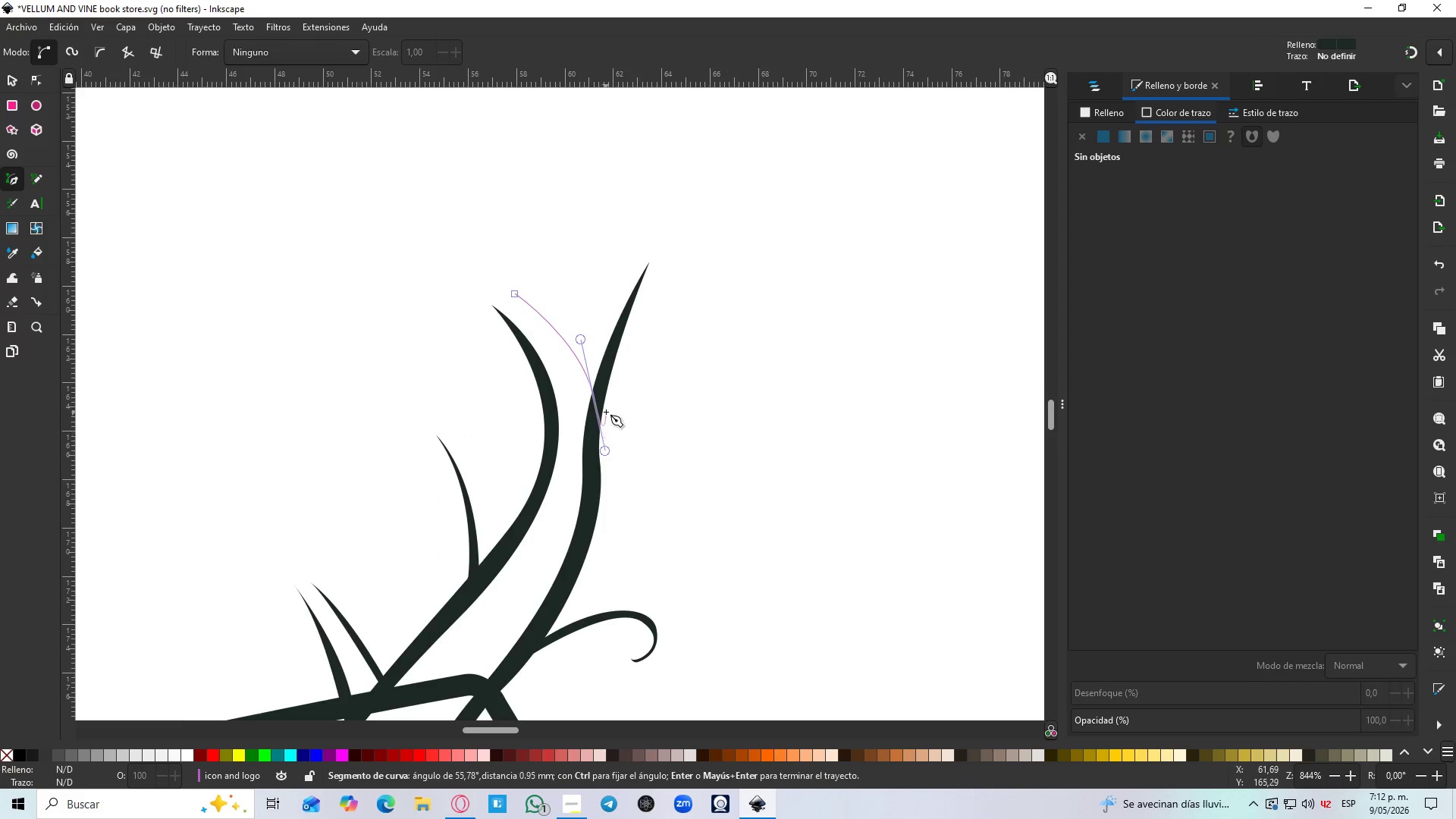 
key(Shift+L)
 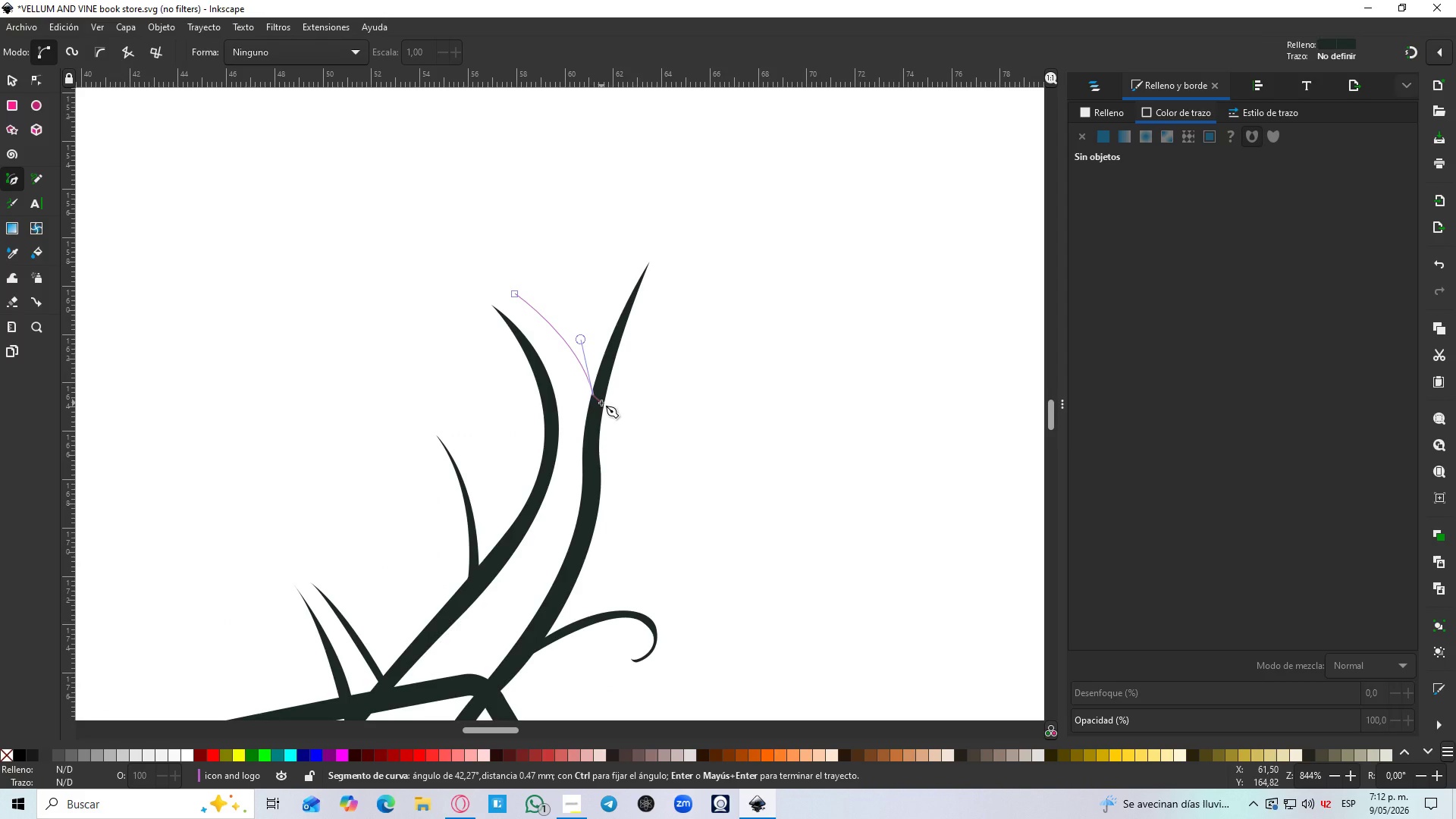 
hold_key(key=ControlLeft, duration=0.5)
scroll: coordinate [591, 388], scroll_direction: up, amount: 2.0
 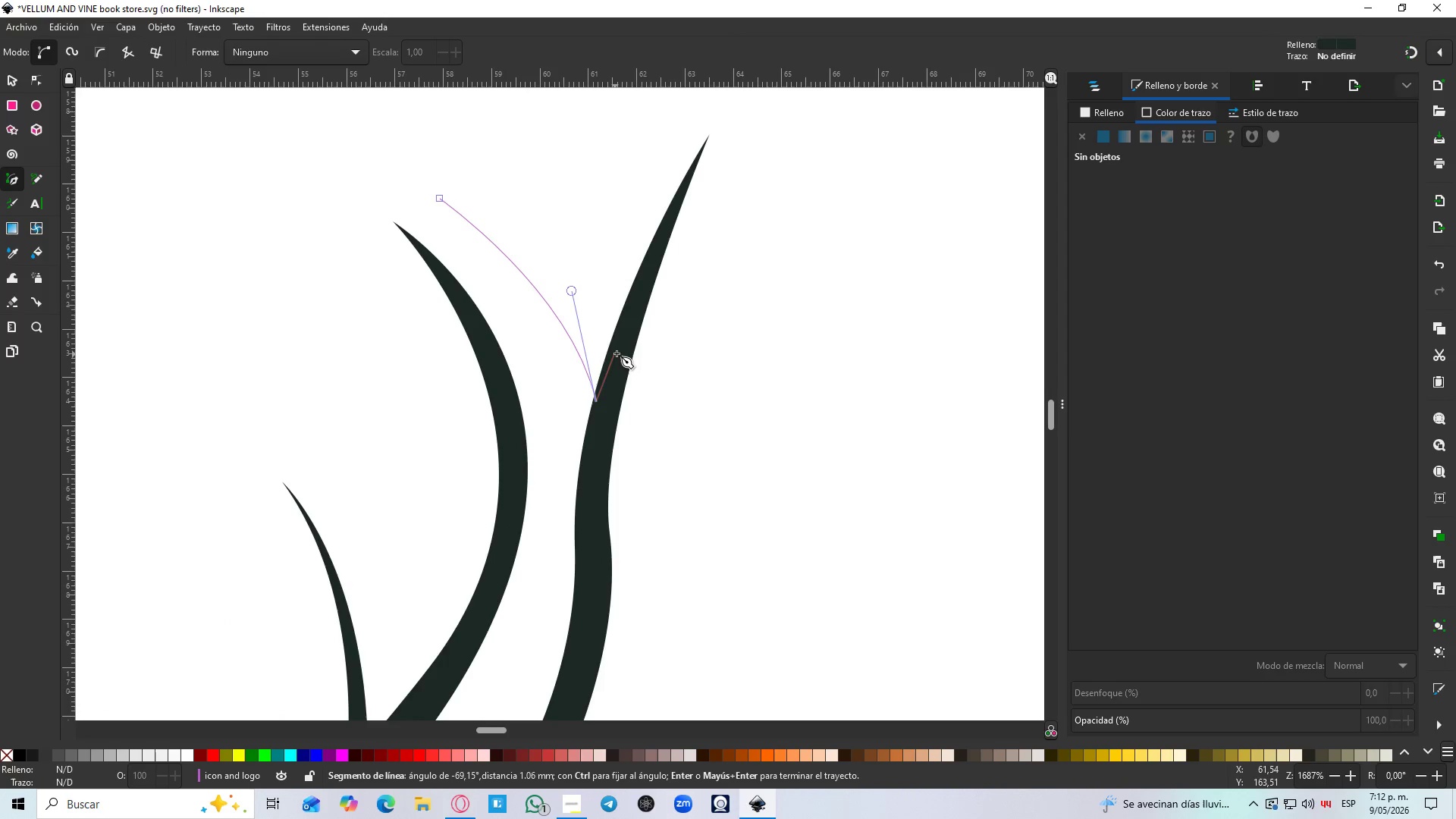 
left_click([618, 353])
 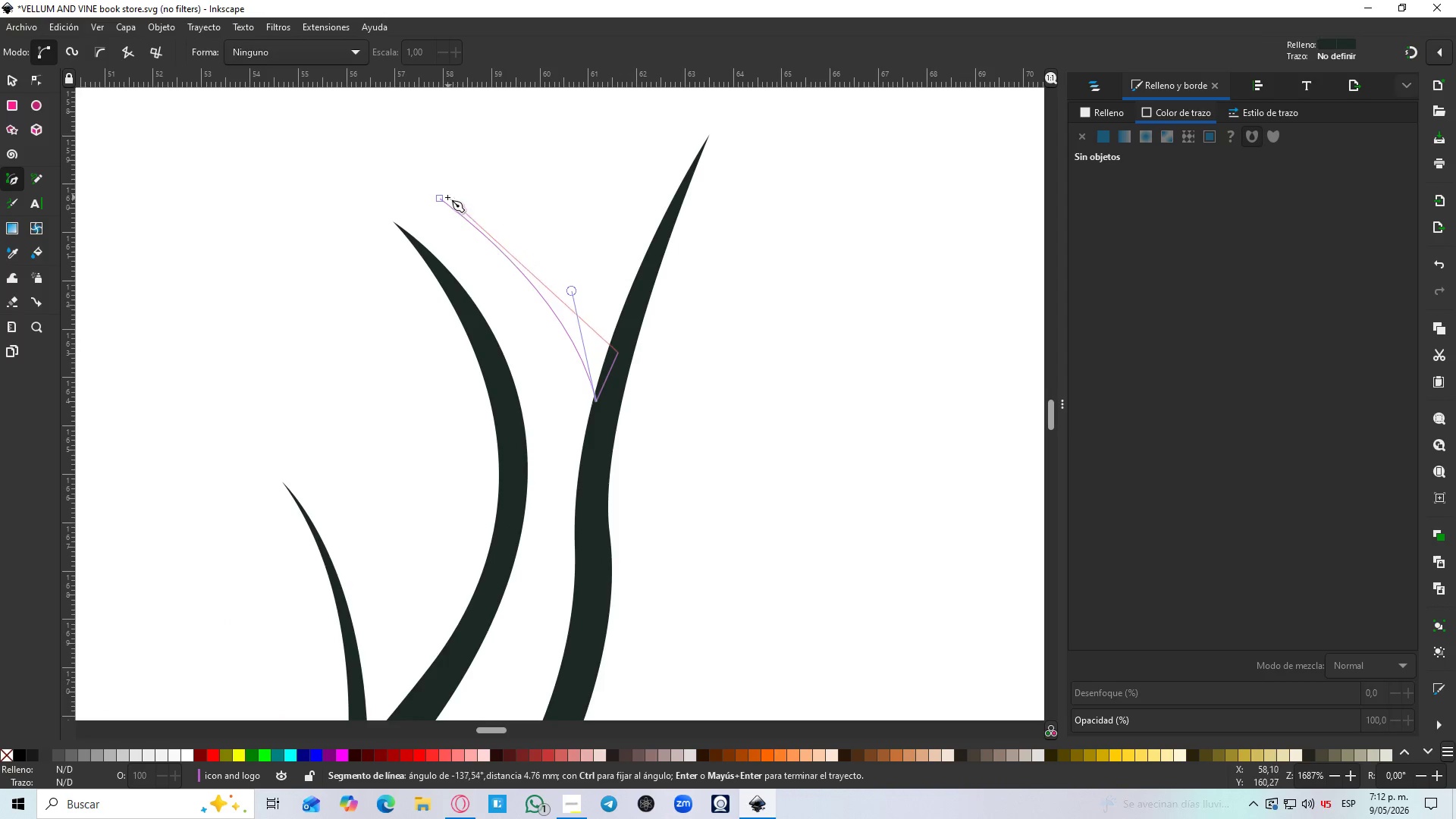 
left_click_drag(start_coordinate=[439, 196], to_coordinate=[340, 162])
 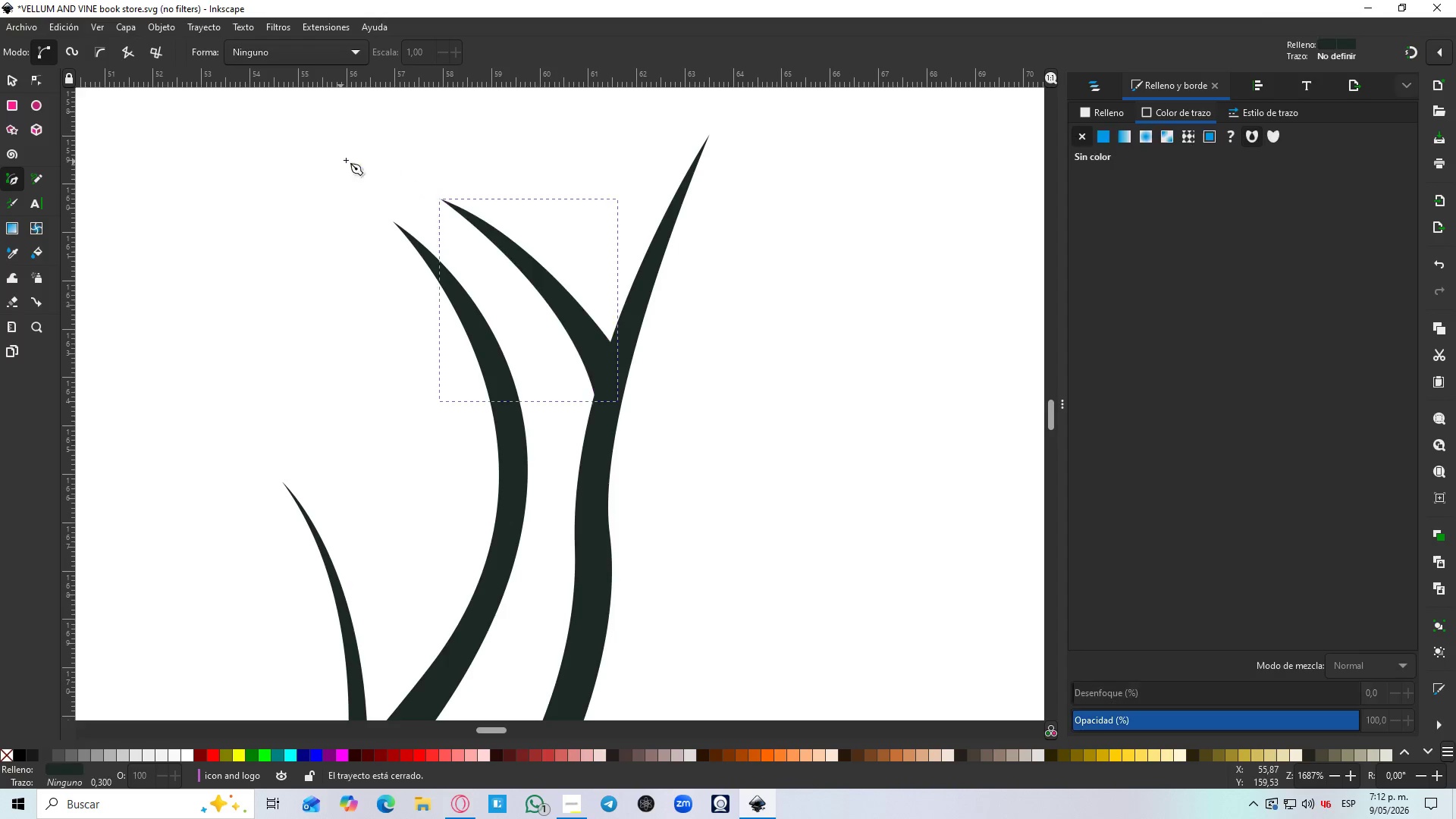 
hold_key(key=ControlLeft, duration=1.52)
scroll: coordinate [475, 293], scroll_direction: down, amount: 7.0
 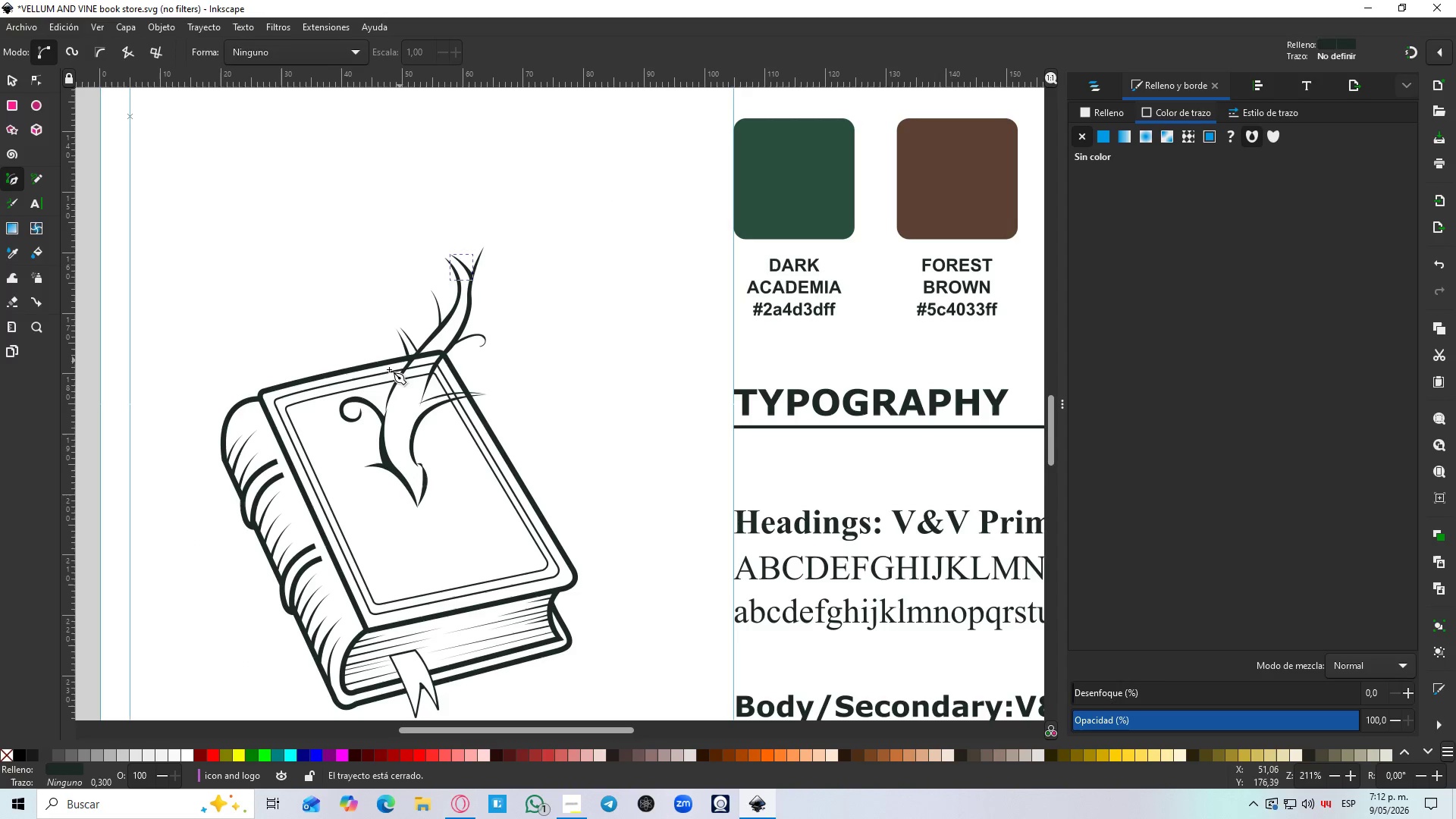 
hold_key(key=ControlLeft, duration=1.5)
 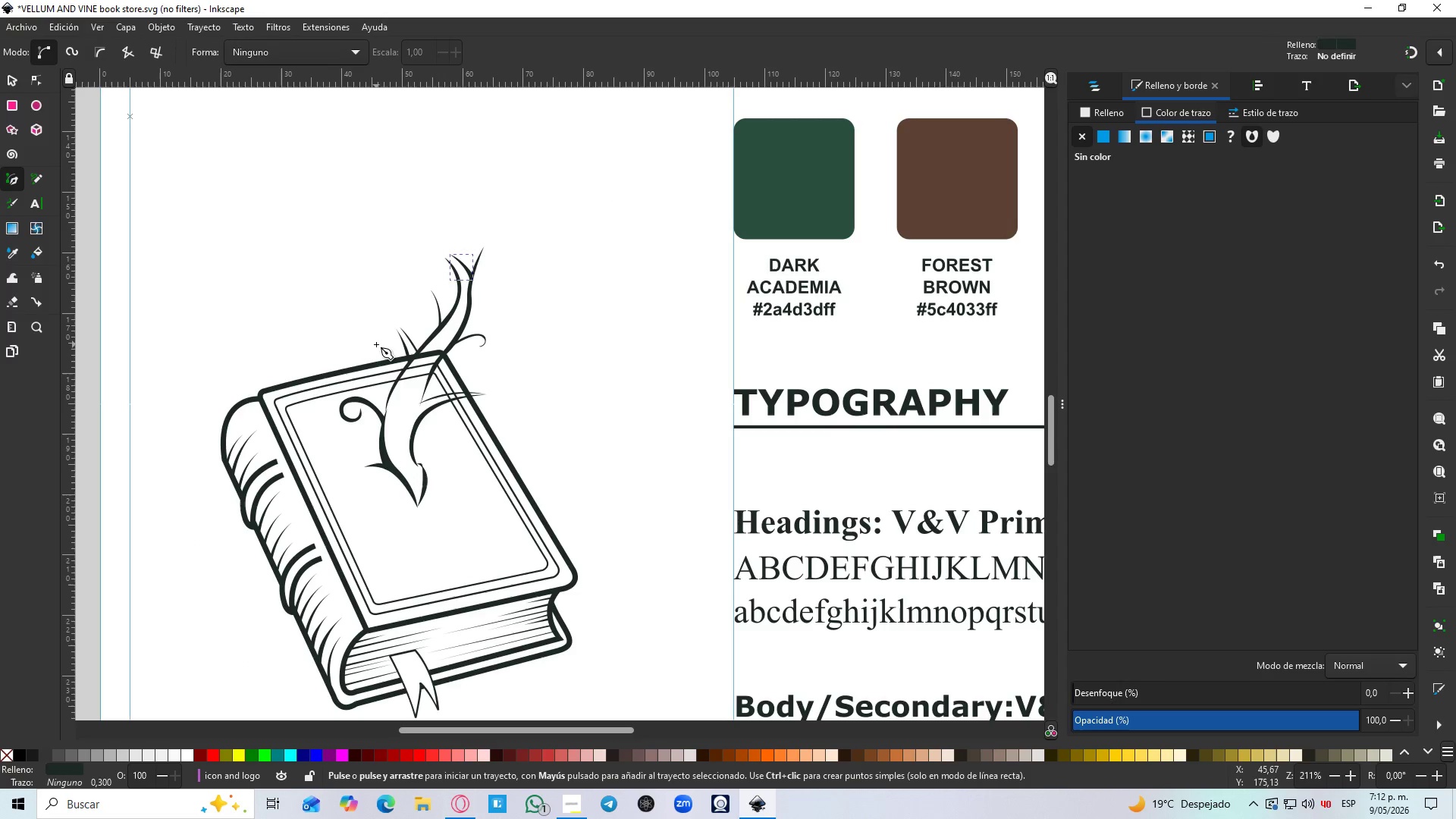 
hold_key(key=ControlLeft, duration=1.52)
scroll: coordinate [376, 346], scroll_direction: up, amount: 1.0
 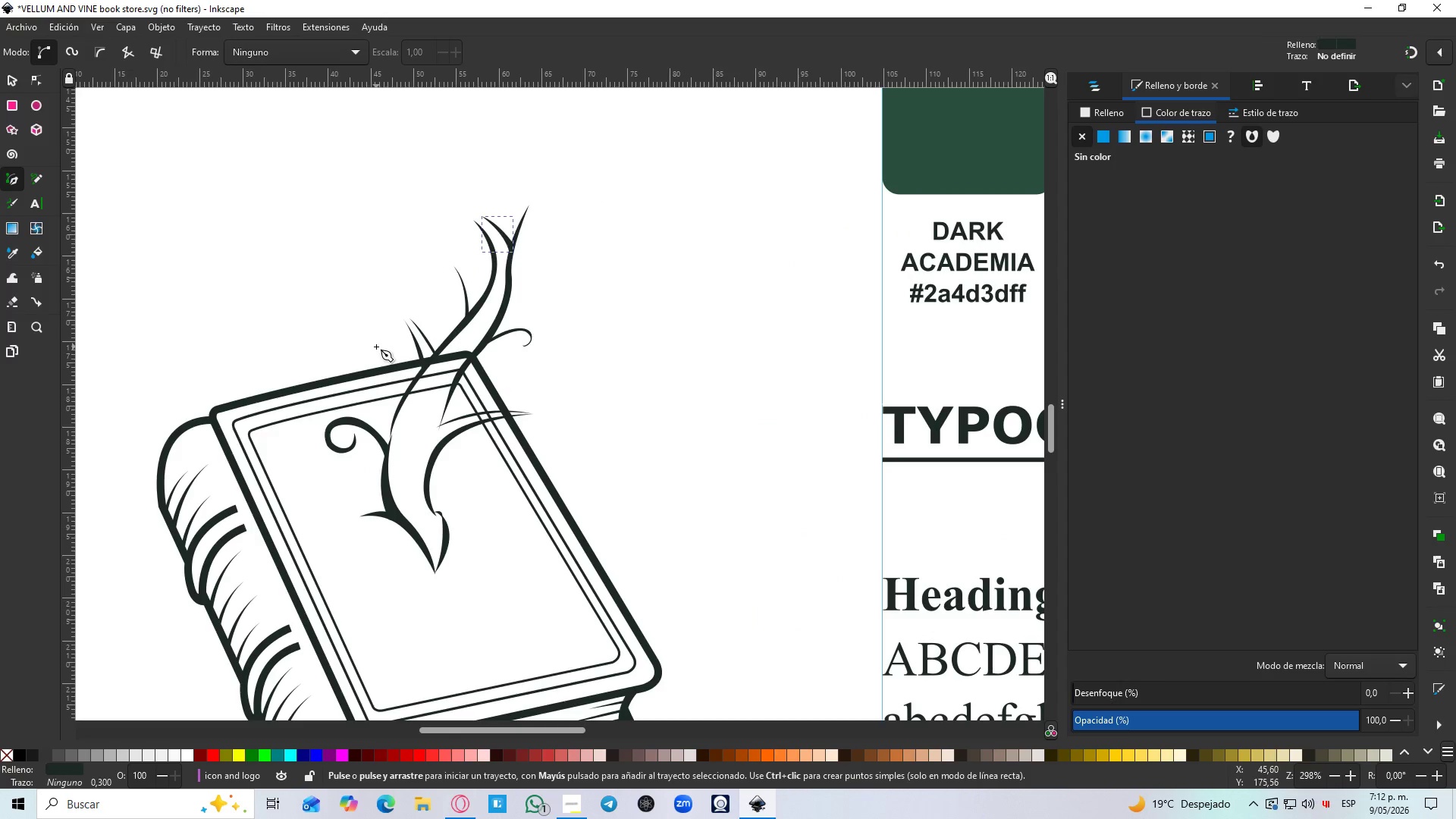 
hold_key(key=ControlLeft, duration=0.45)
 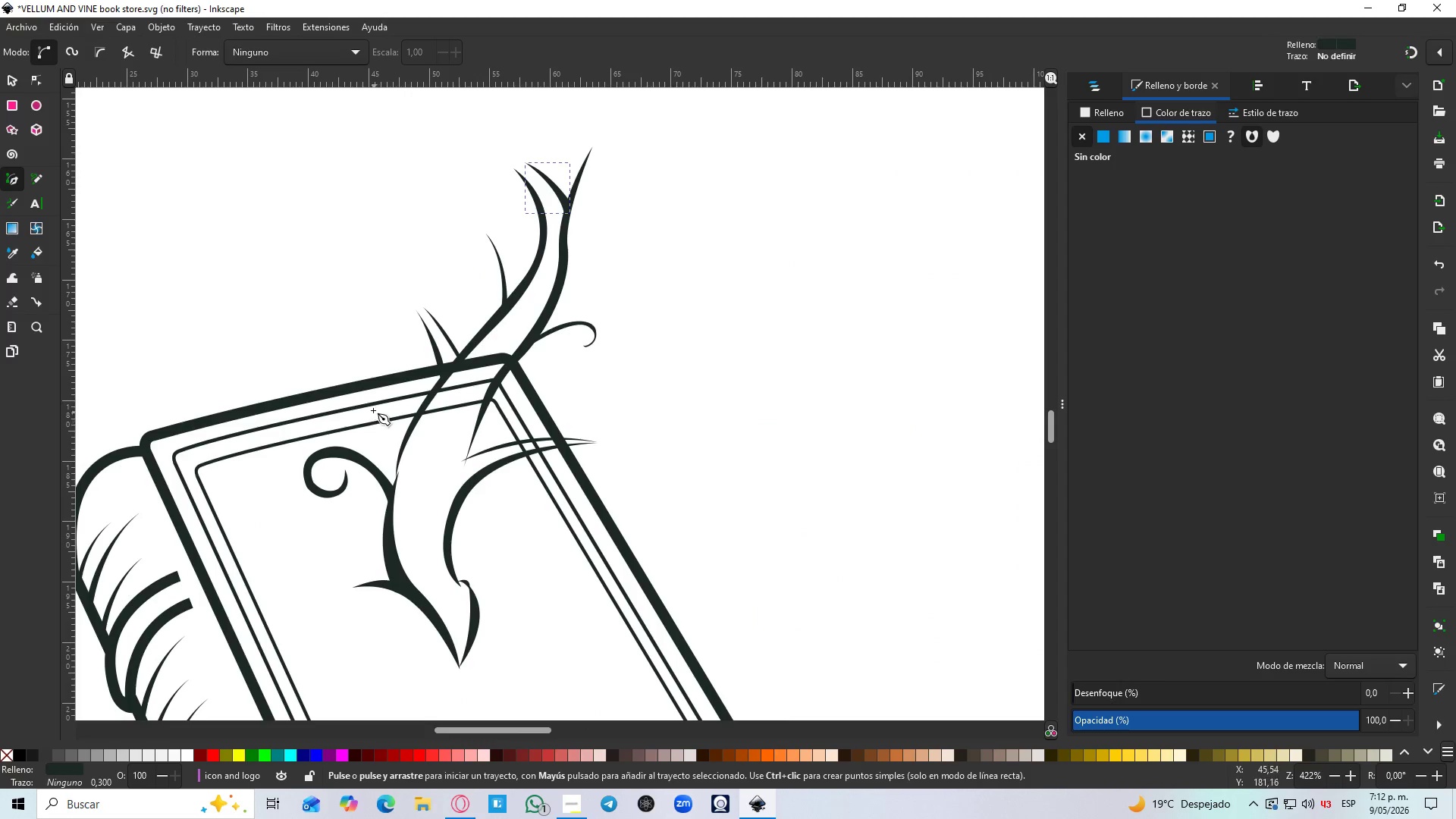 
scroll: coordinate [376, 347], scroll_direction: up, amount: 1.0
 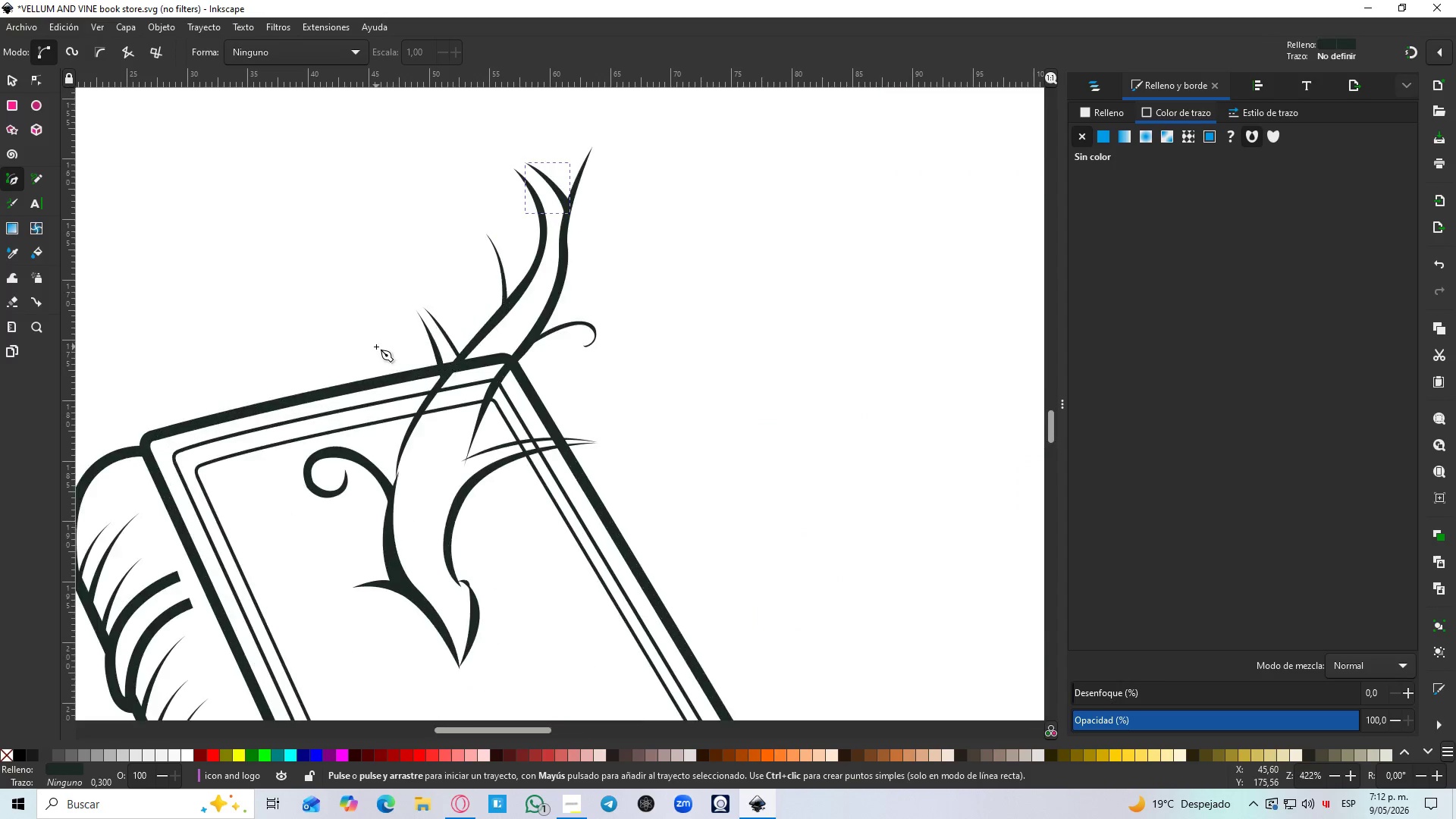 
hold_key(key=ControlLeft, duration=0.41)
scroll: coordinate [378, 409], scroll_direction: up, amount: 1.0
 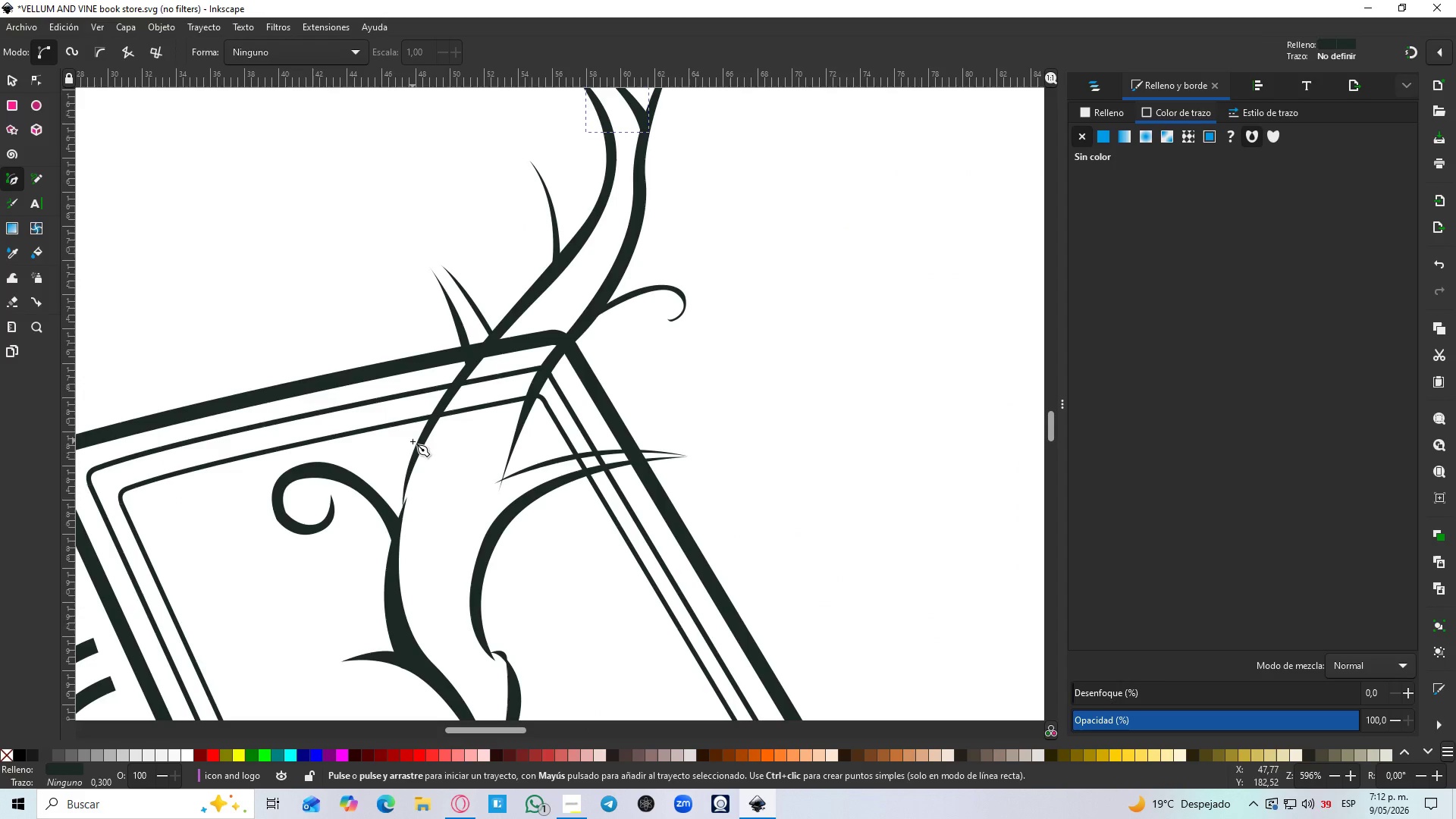 
left_click([413, 441])
 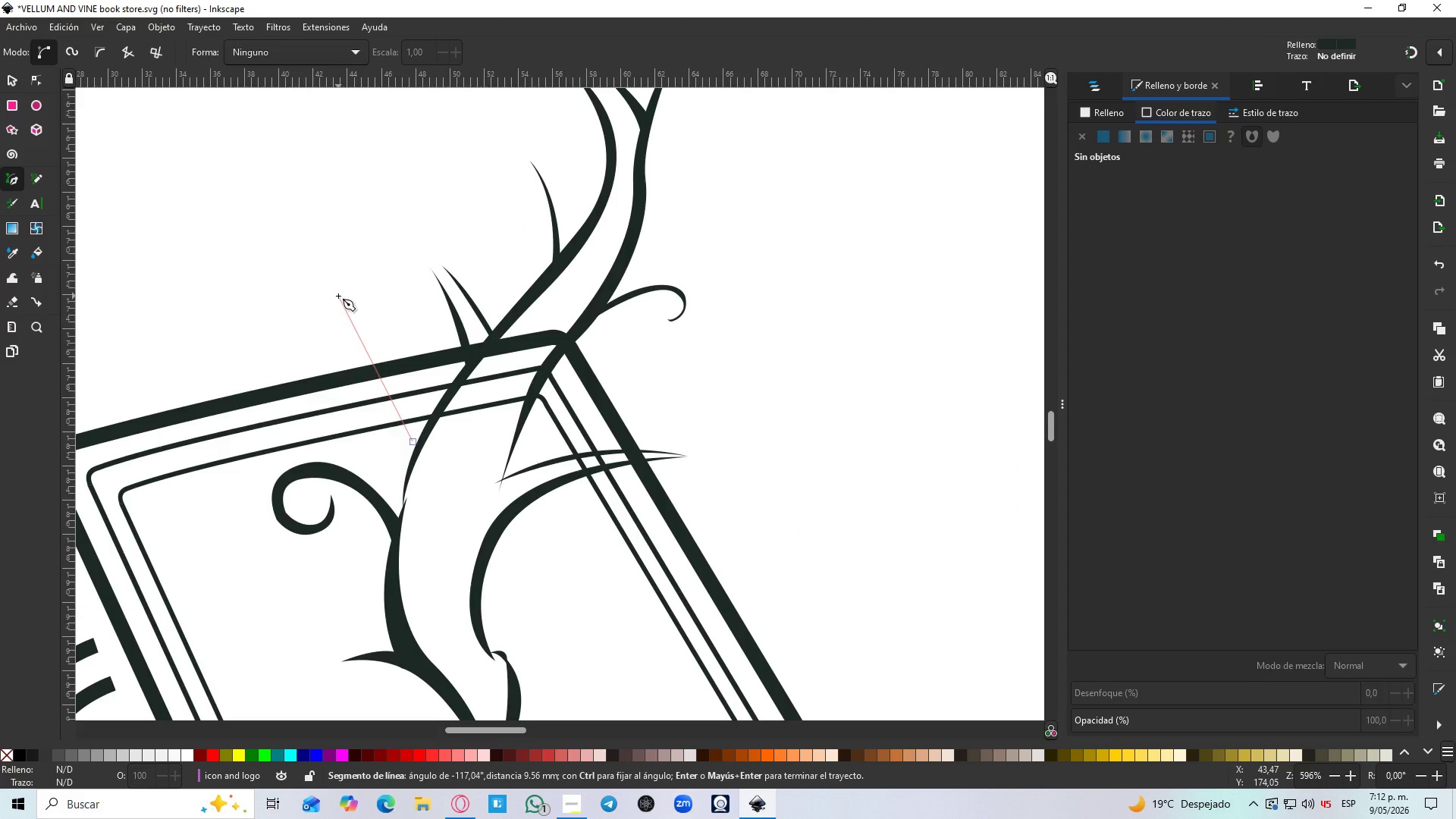 
left_click_drag(start_coordinate=[338, 296], to_coordinate=[268, 266])
 